 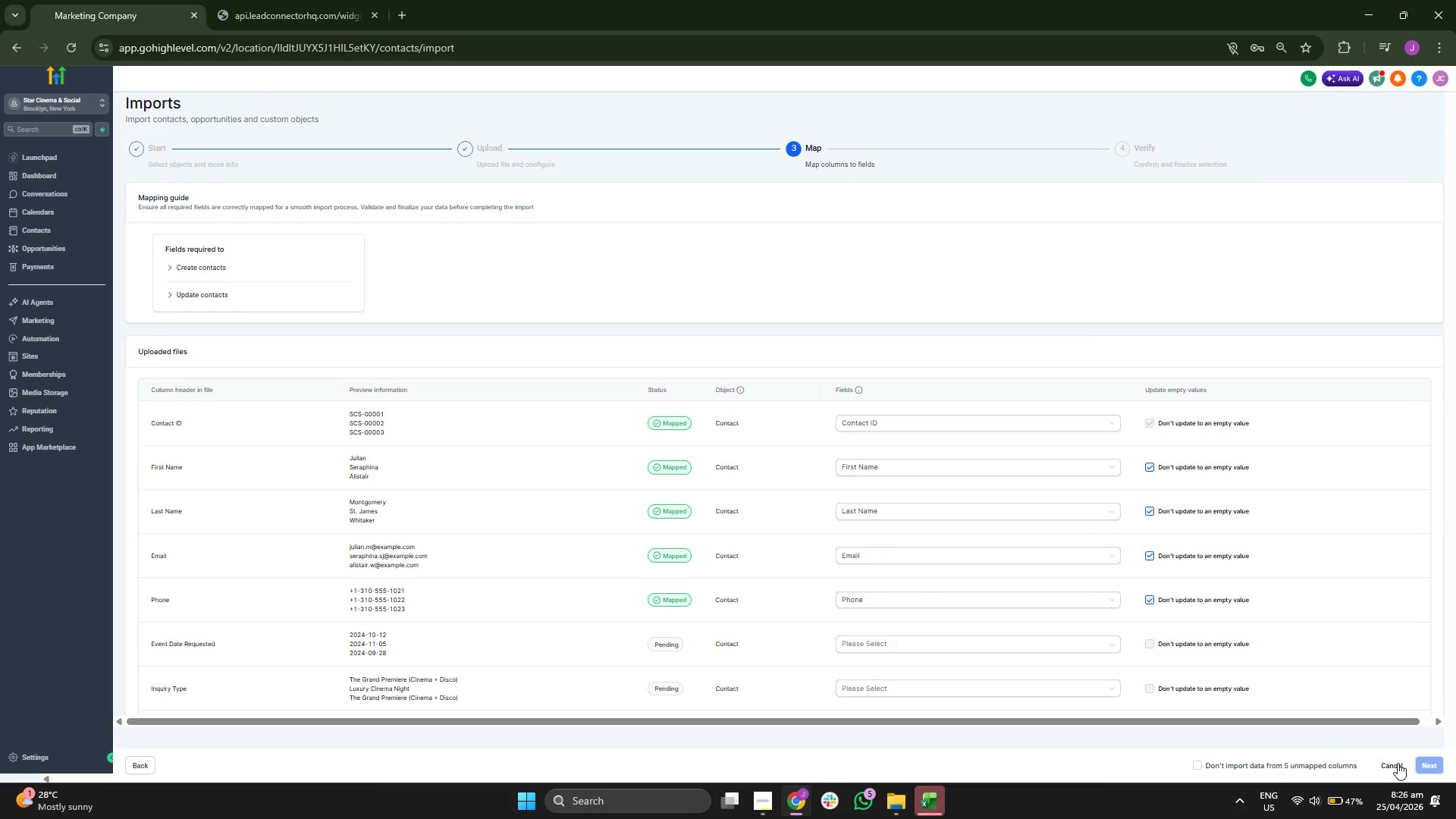 
left_click([821, 442])
 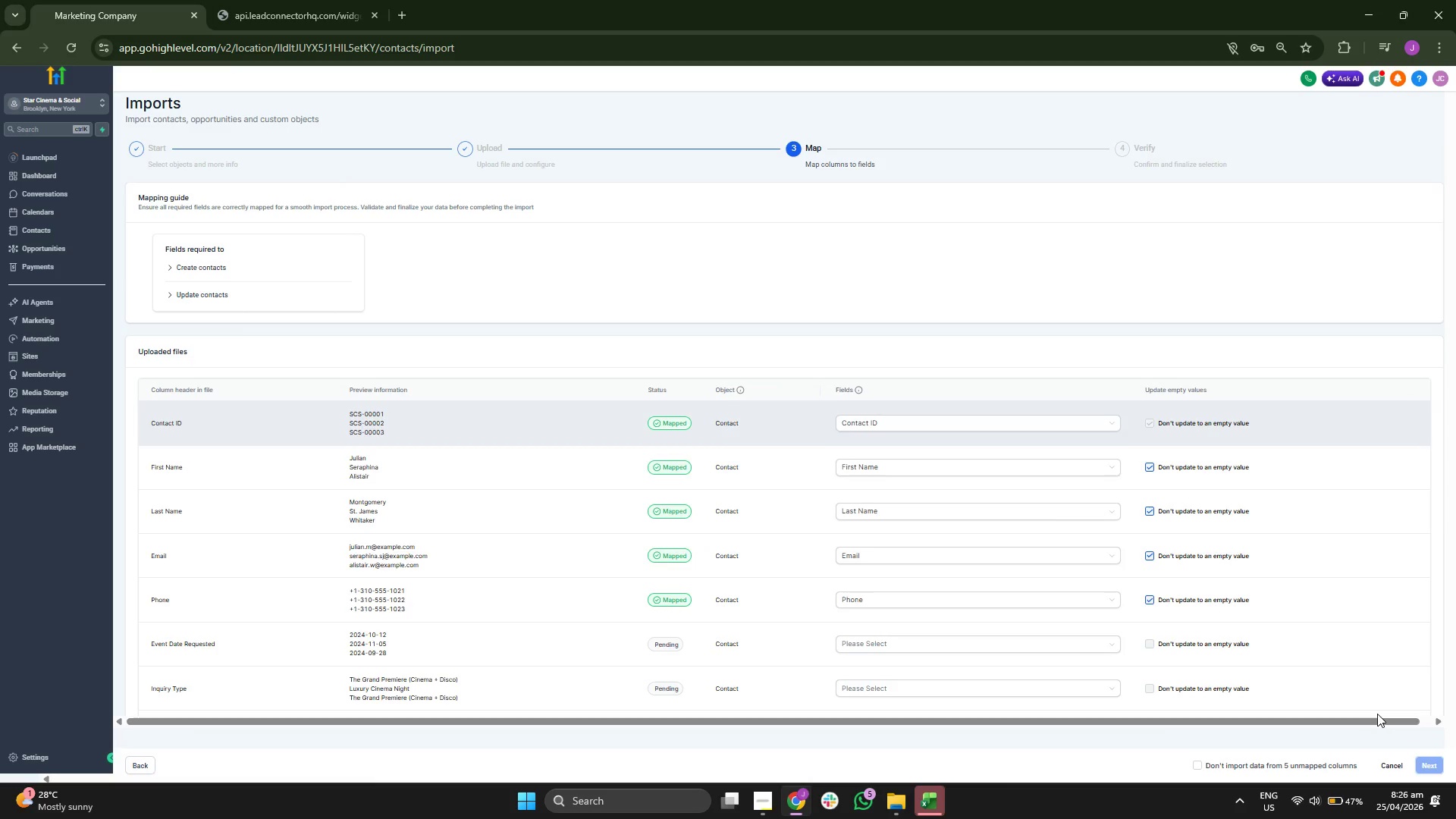 
left_click([1394, 762])
 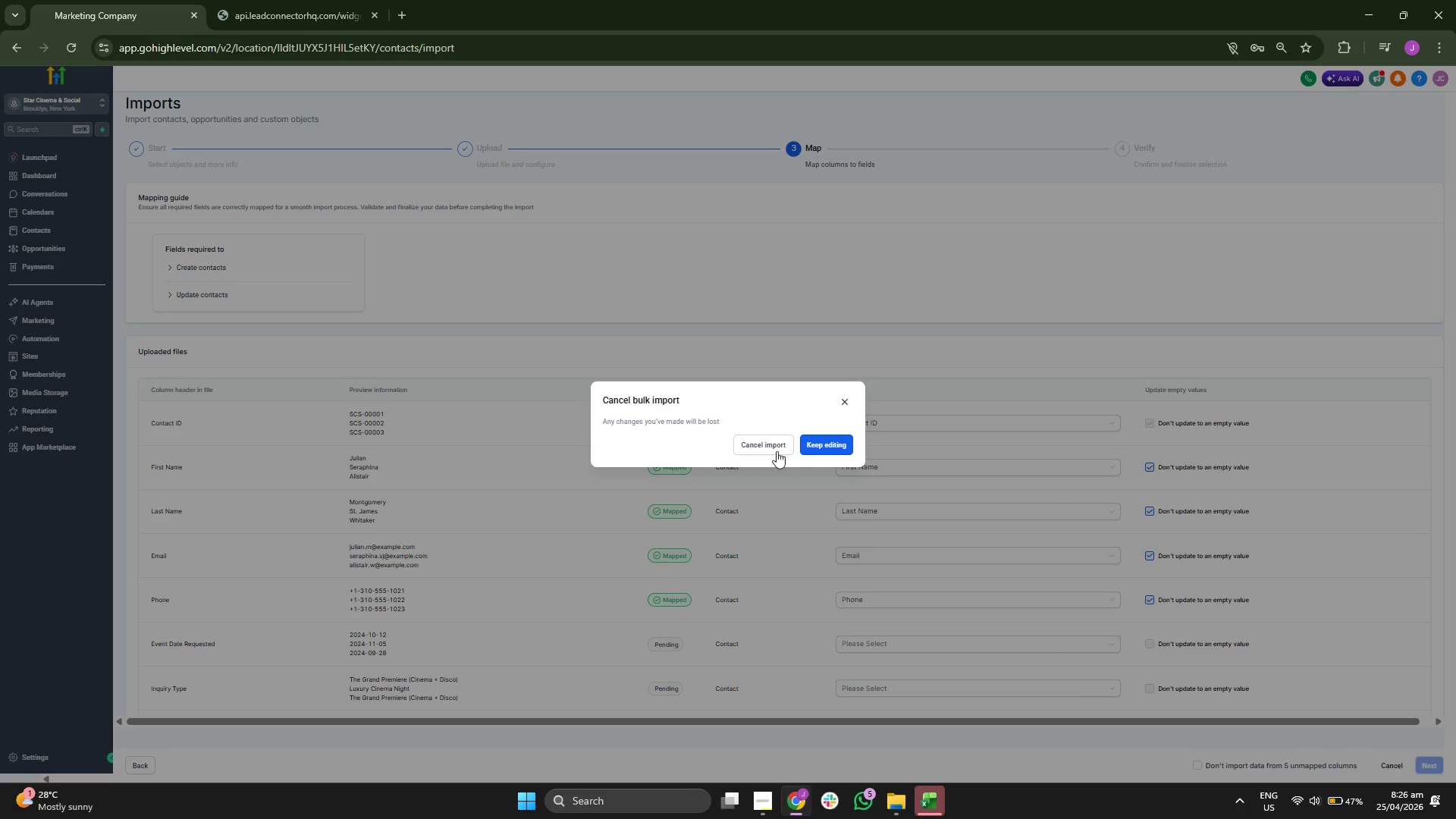 
left_click([774, 447])
 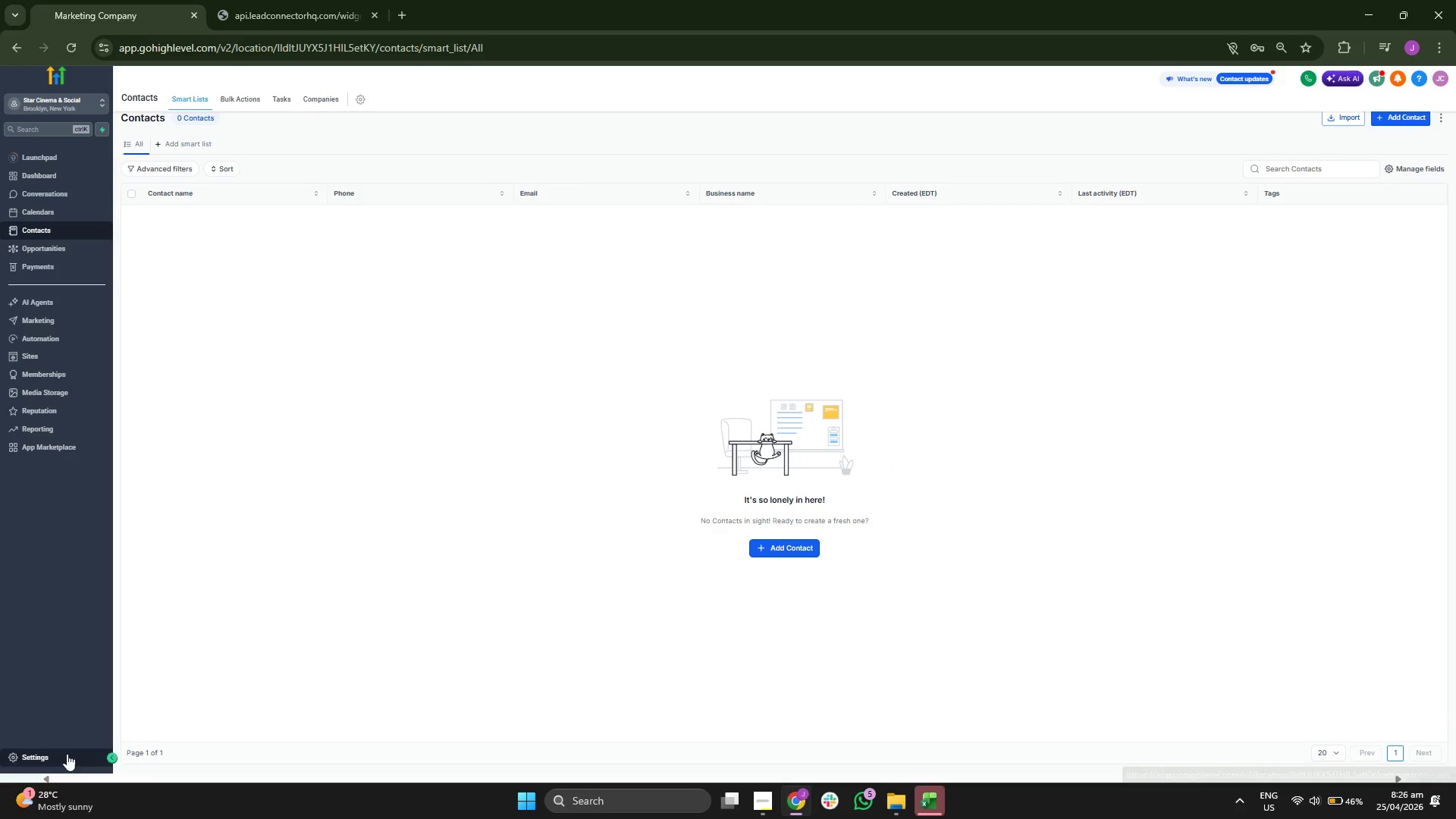 
wait(8.72)
 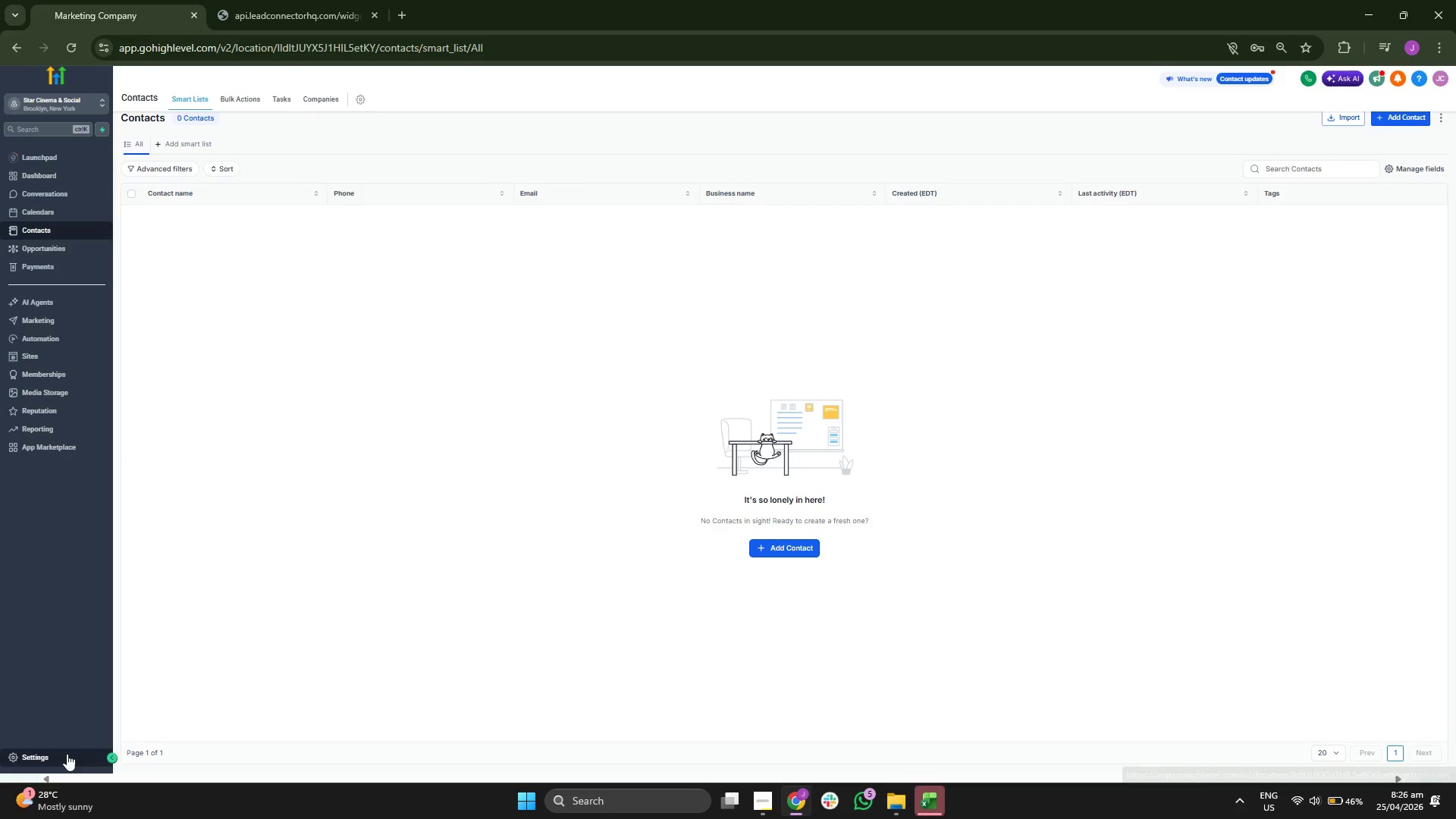 
left_click([83, 422])
 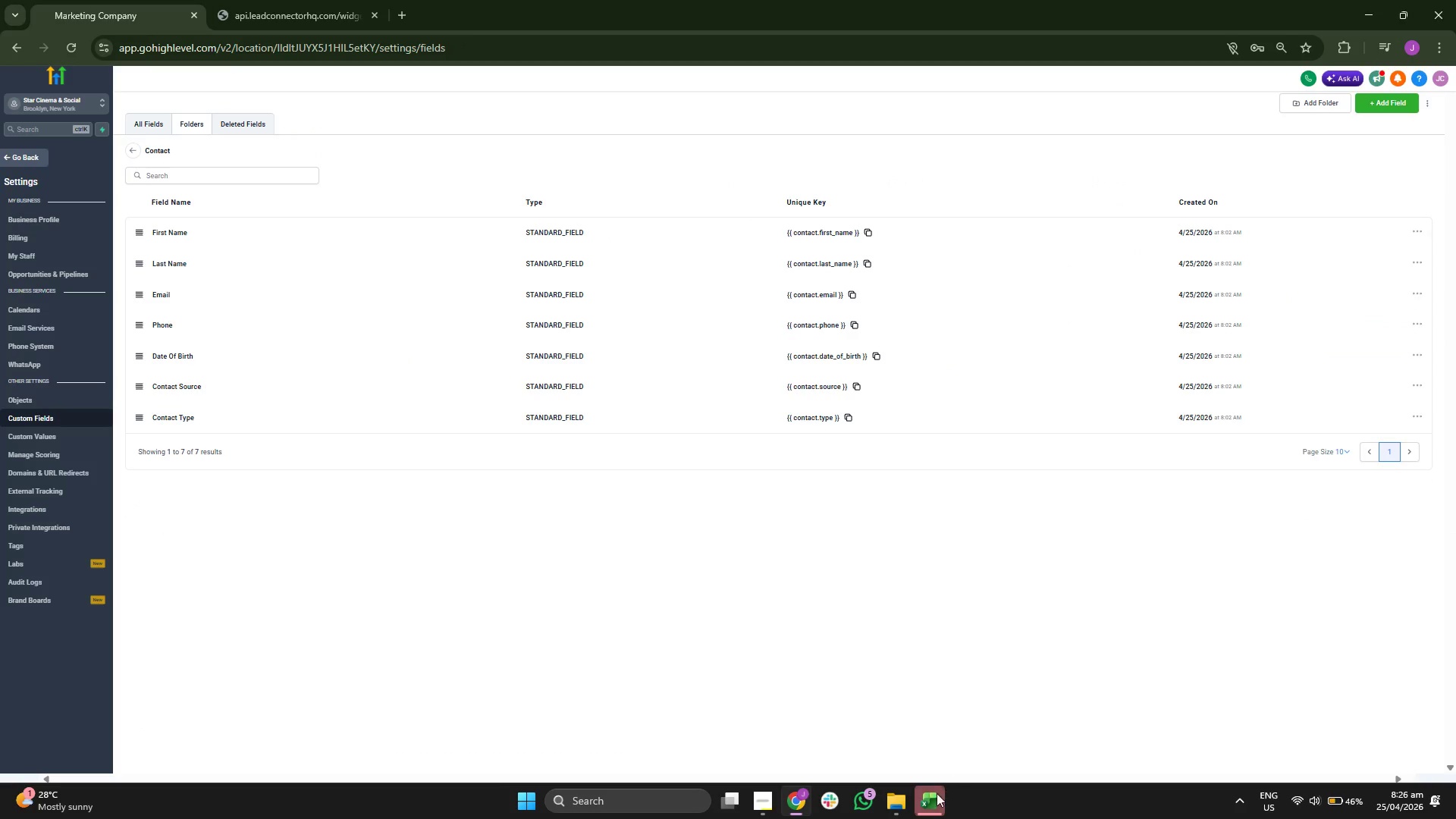 
wait(7.92)
 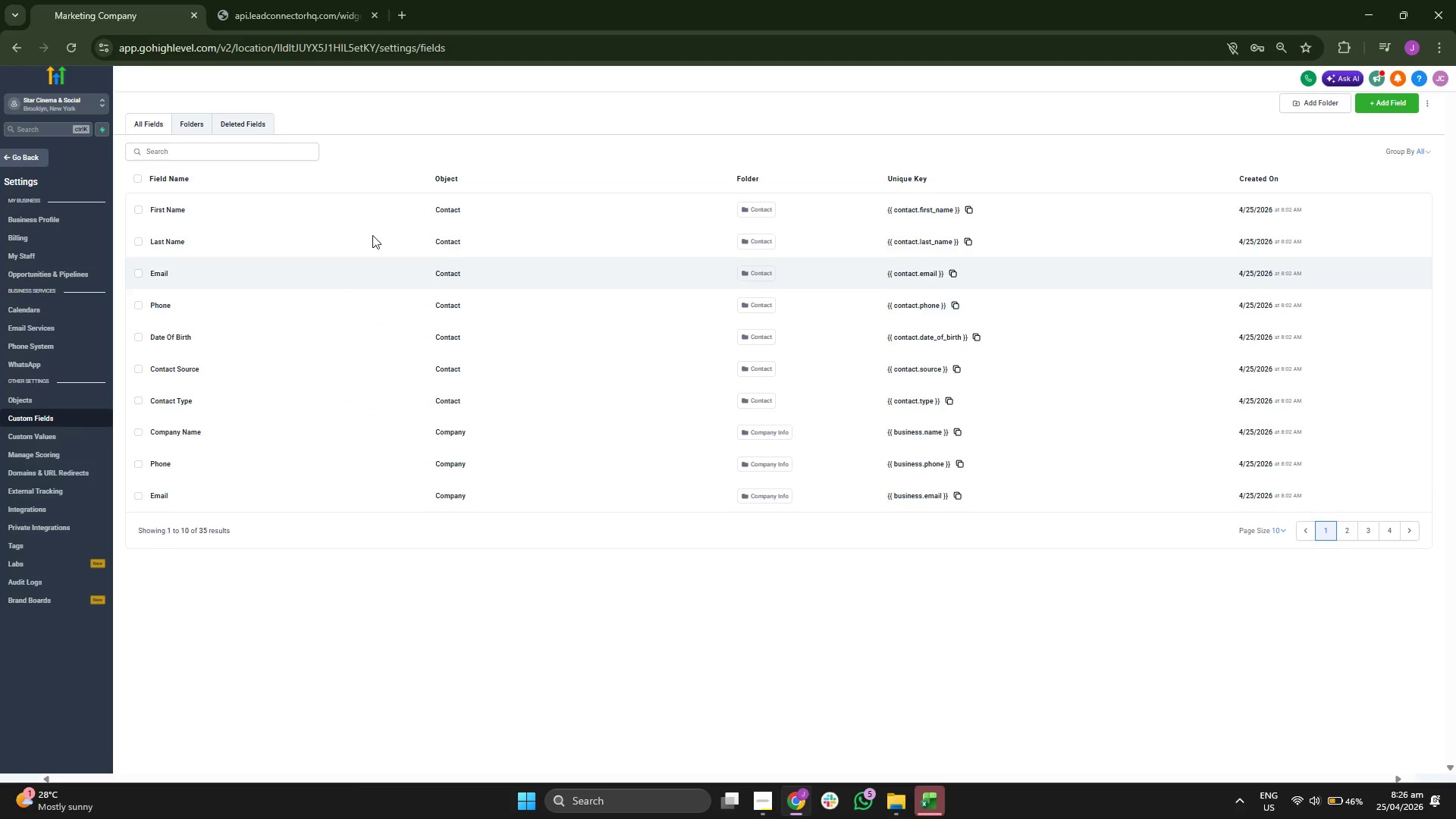 
left_click_drag(start_coordinate=[807, 285], to_coordinate=[968, 297])
 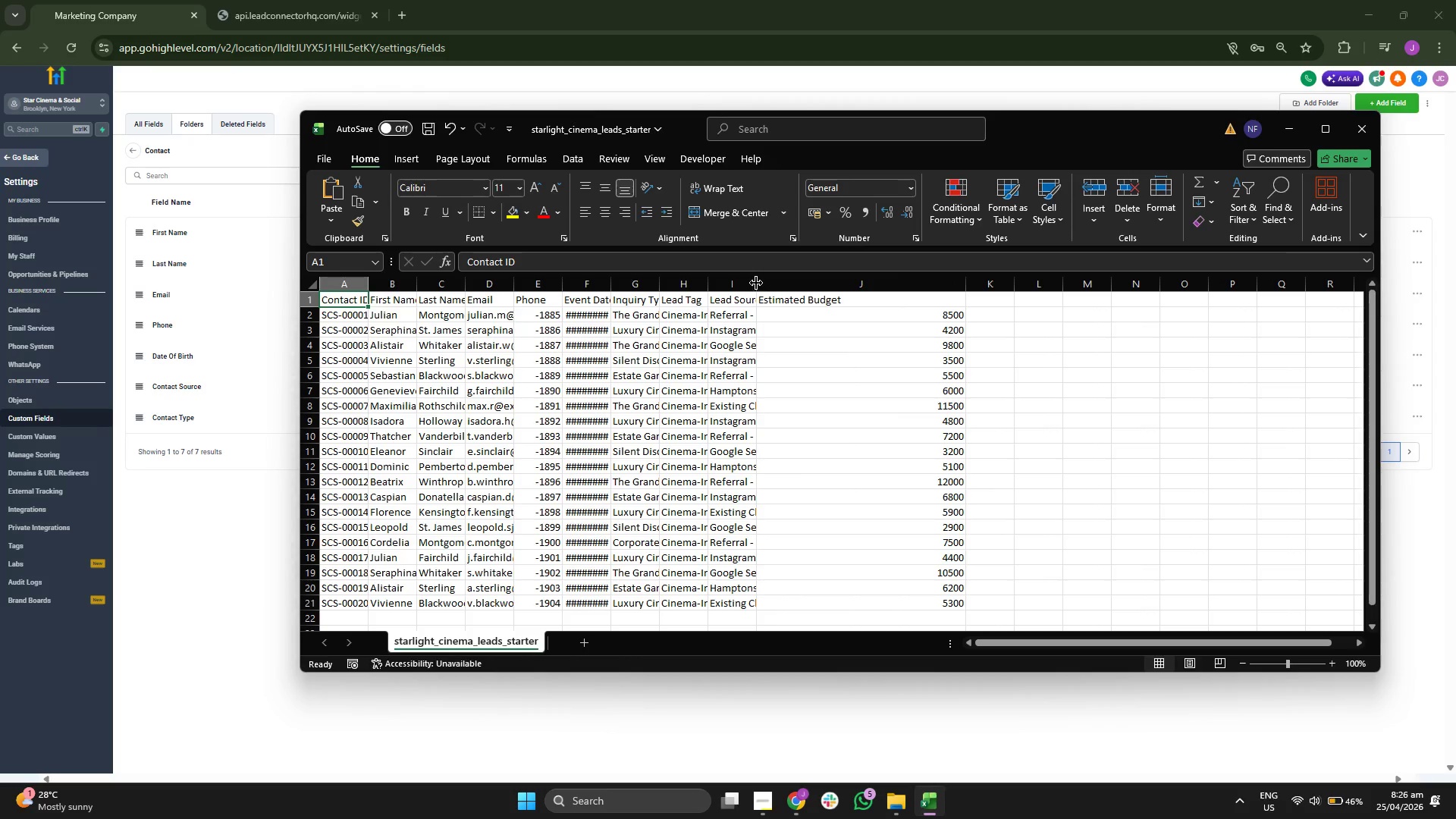 
left_click_drag(start_coordinate=[755, 283], to_coordinate=[839, 284])
 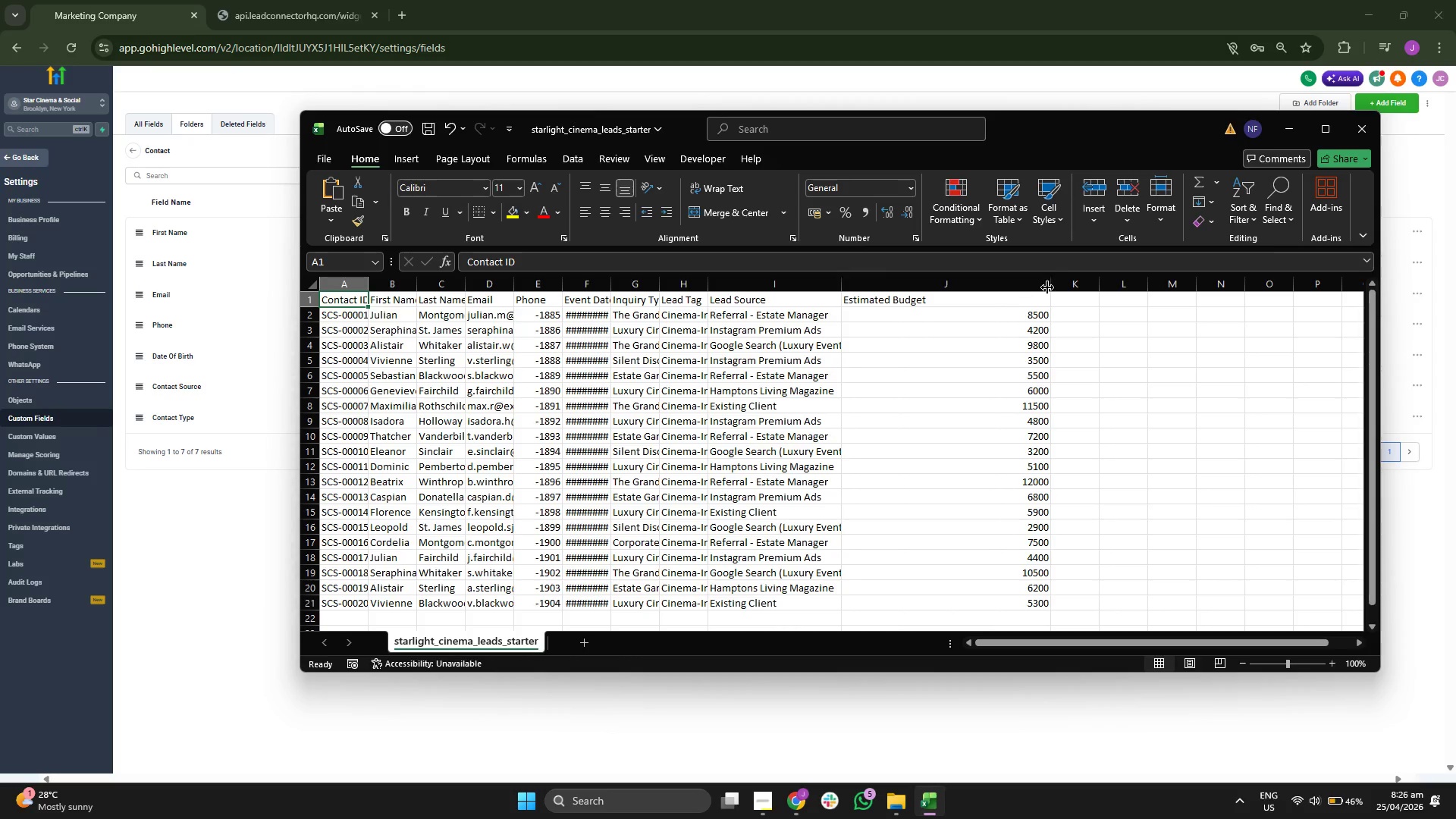 
left_click_drag(start_coordinate=[1051, 285], to_coordinate=[981, 285])
 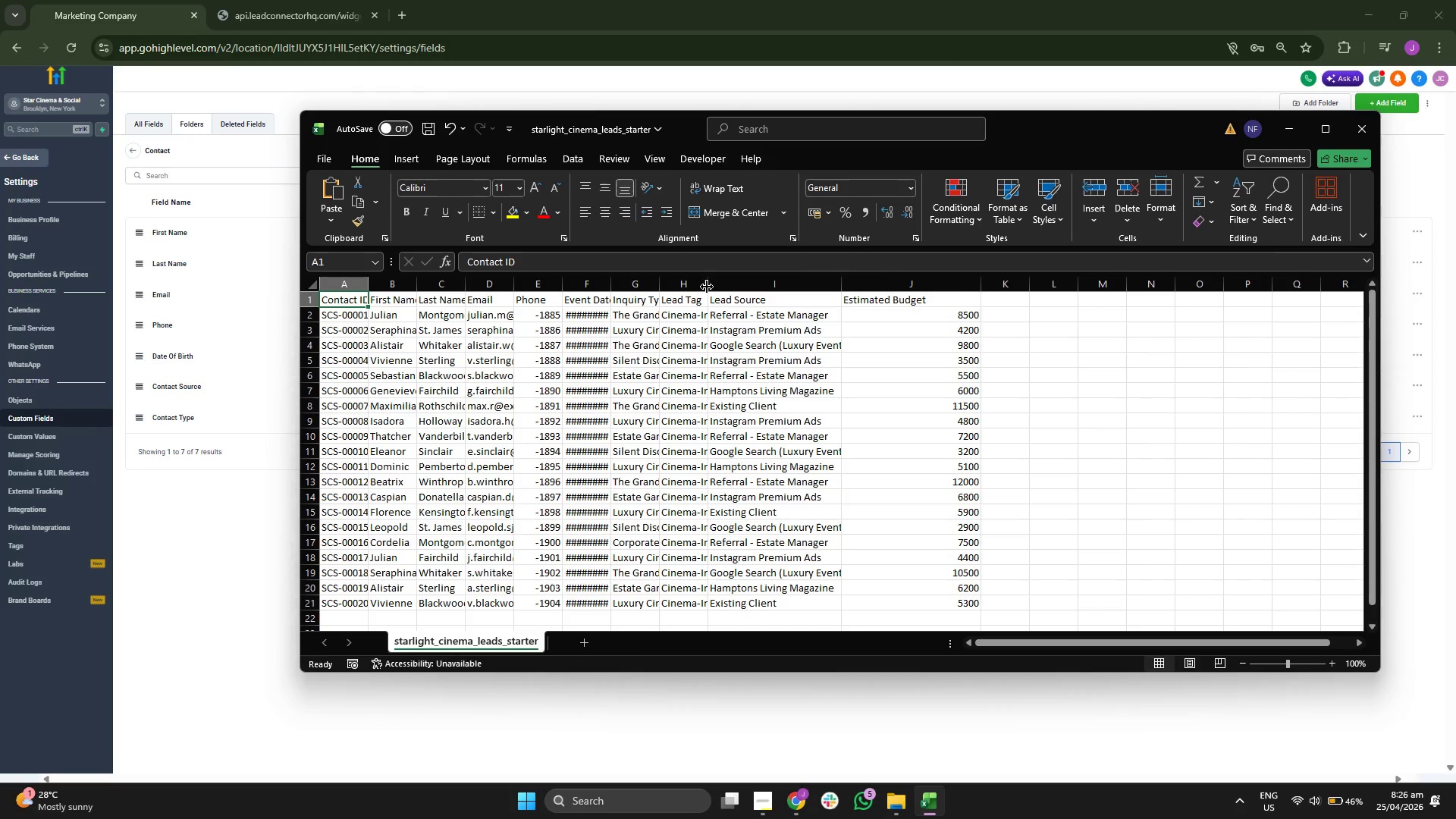 
left_click_drag(start_coordinate=[707, 287], to_coordinate=[777, 287])
 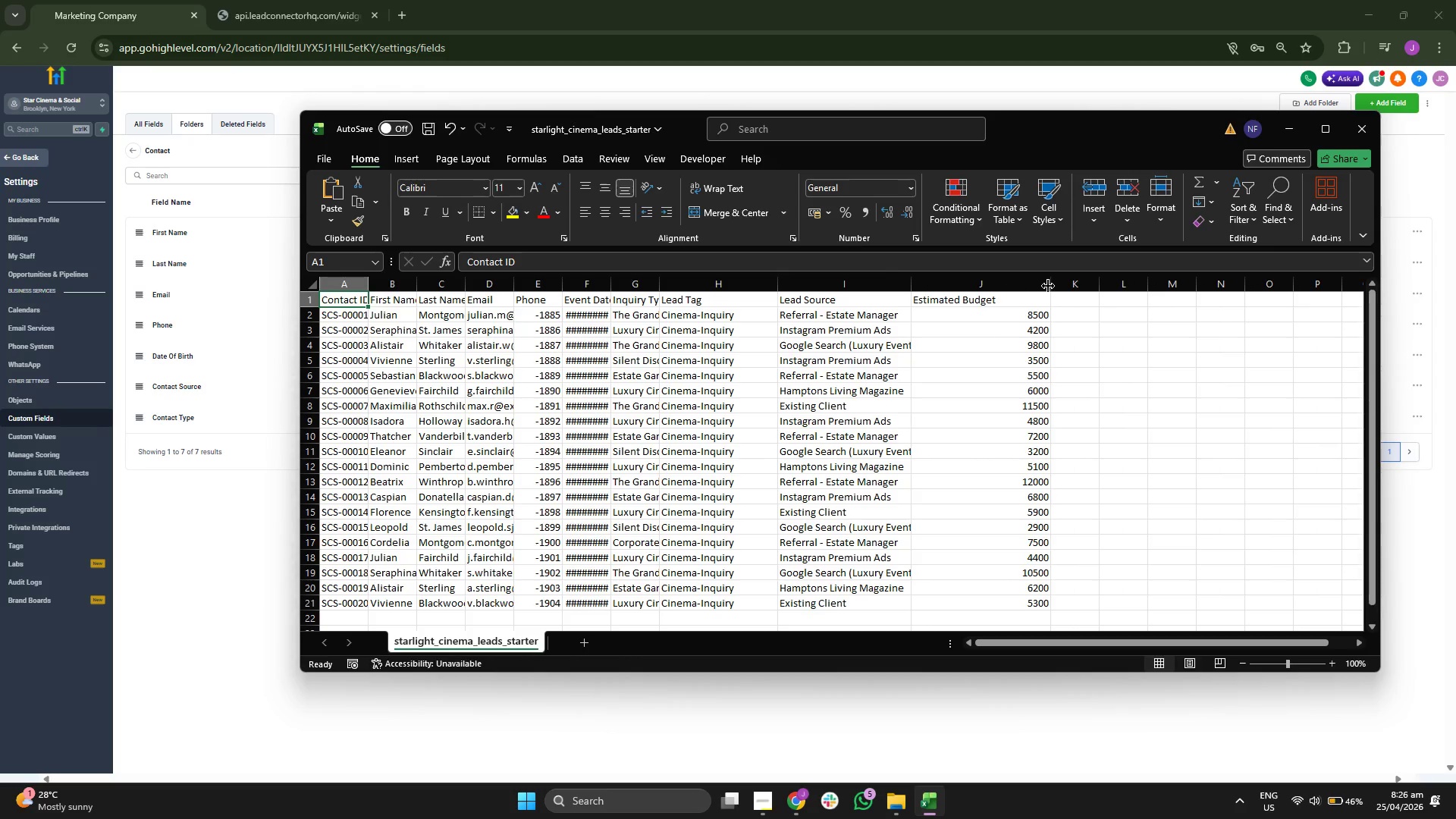 
left_click_drag(start_coordinate=[1050, 286], to_coordinate=[1018, 286])
 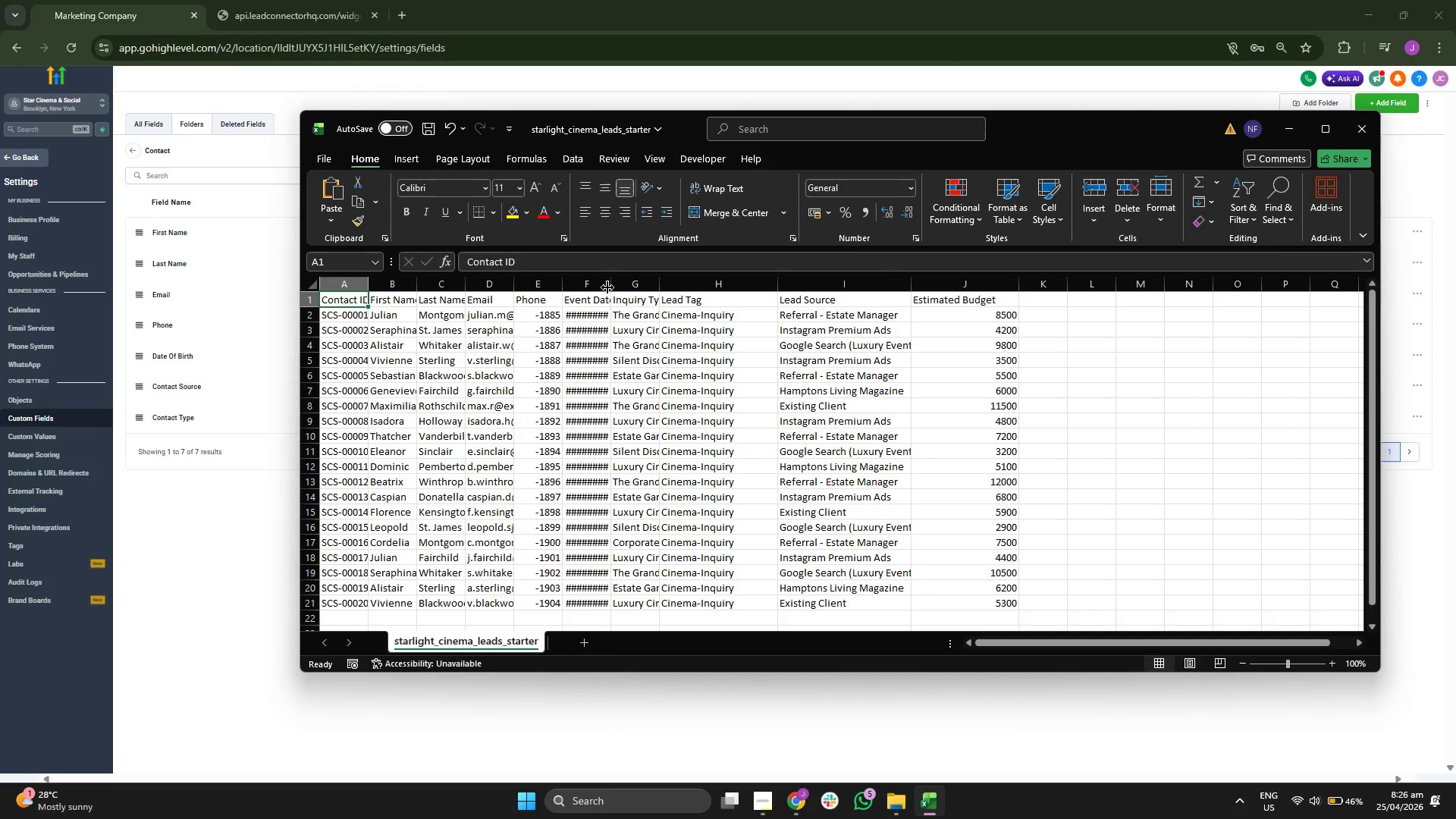 
left_click_drag(start_coordinate=[610, 287], to_coordinate=[635, 287])
 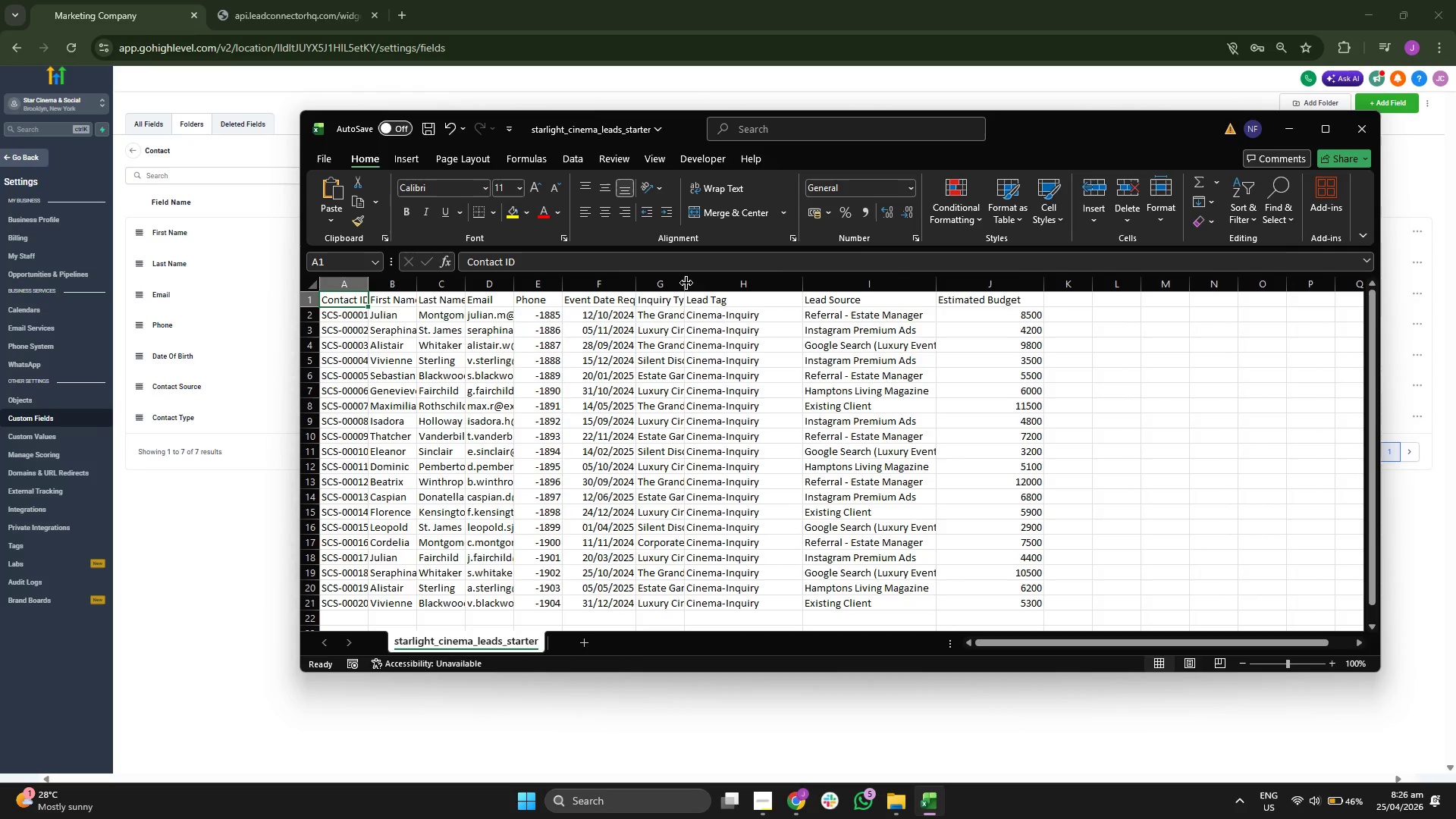 
left_click_drag(start_coordinate=[684, 284], to_coordinate=[748, 288])
 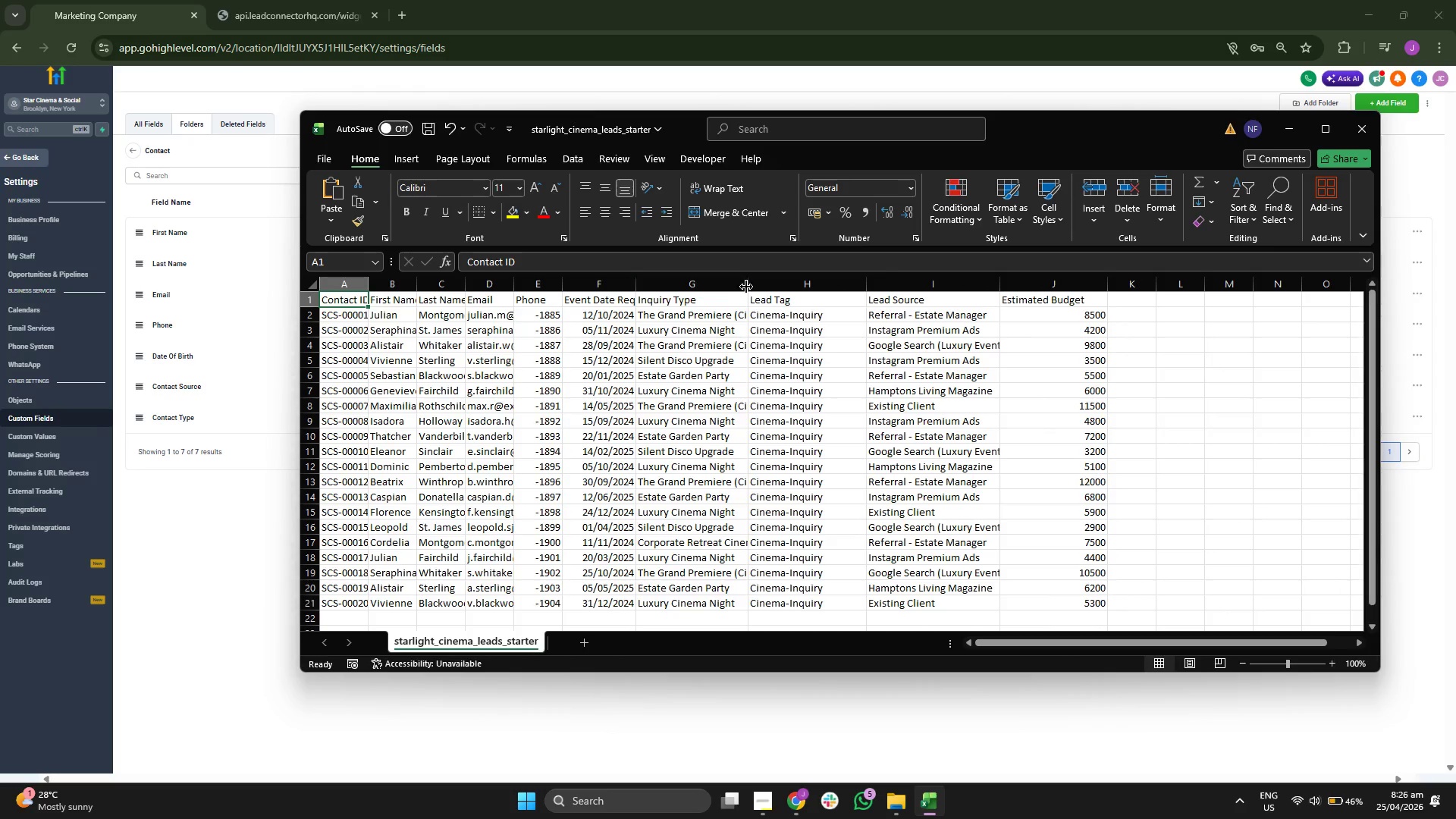 
left_click_drag(start_coordinate=[748, 284], to_coordinate=[770, 284])
 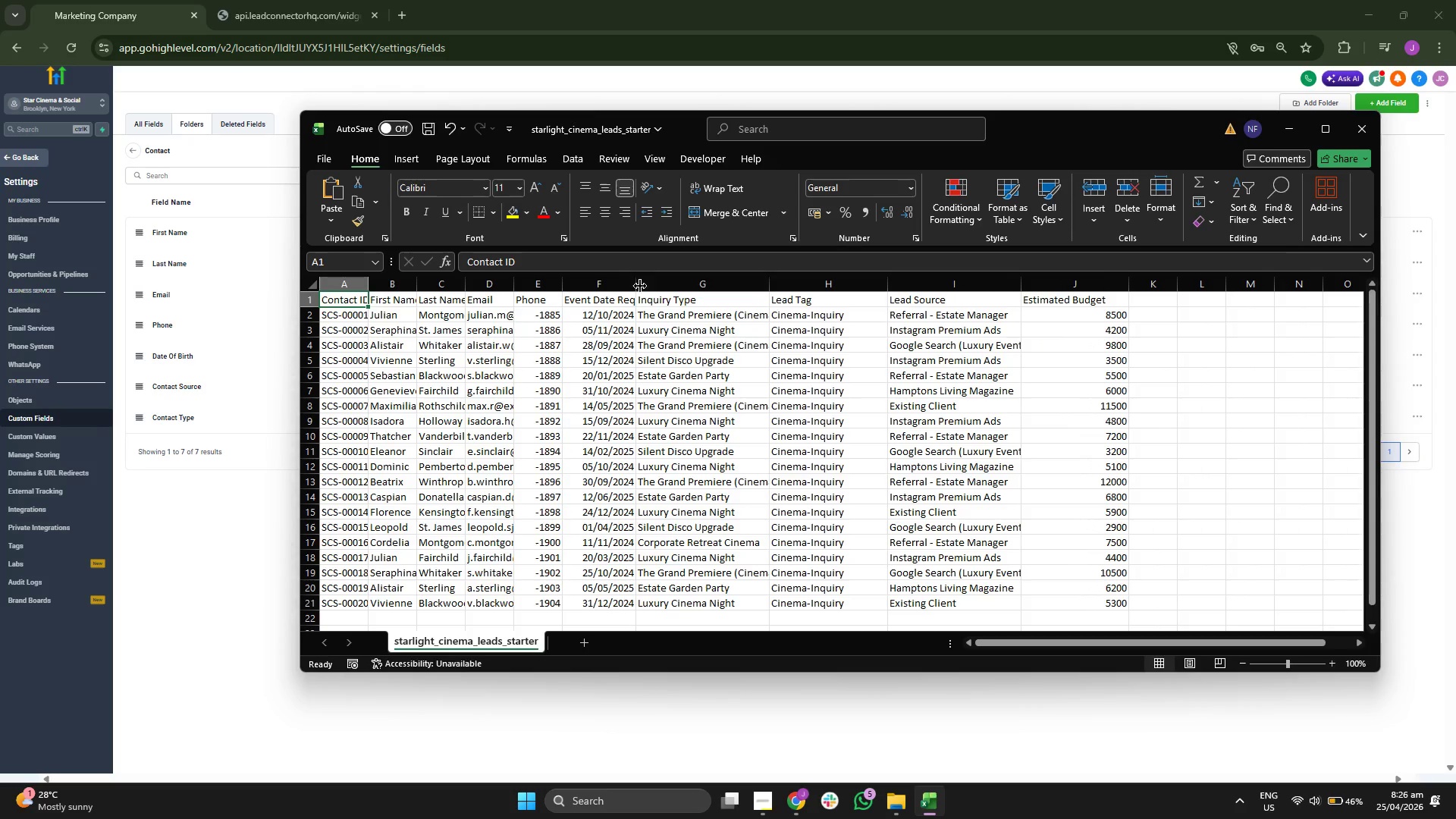 
left_click_drag(start_coordinate=[637, 286], to_coordinate=[699, 290])
 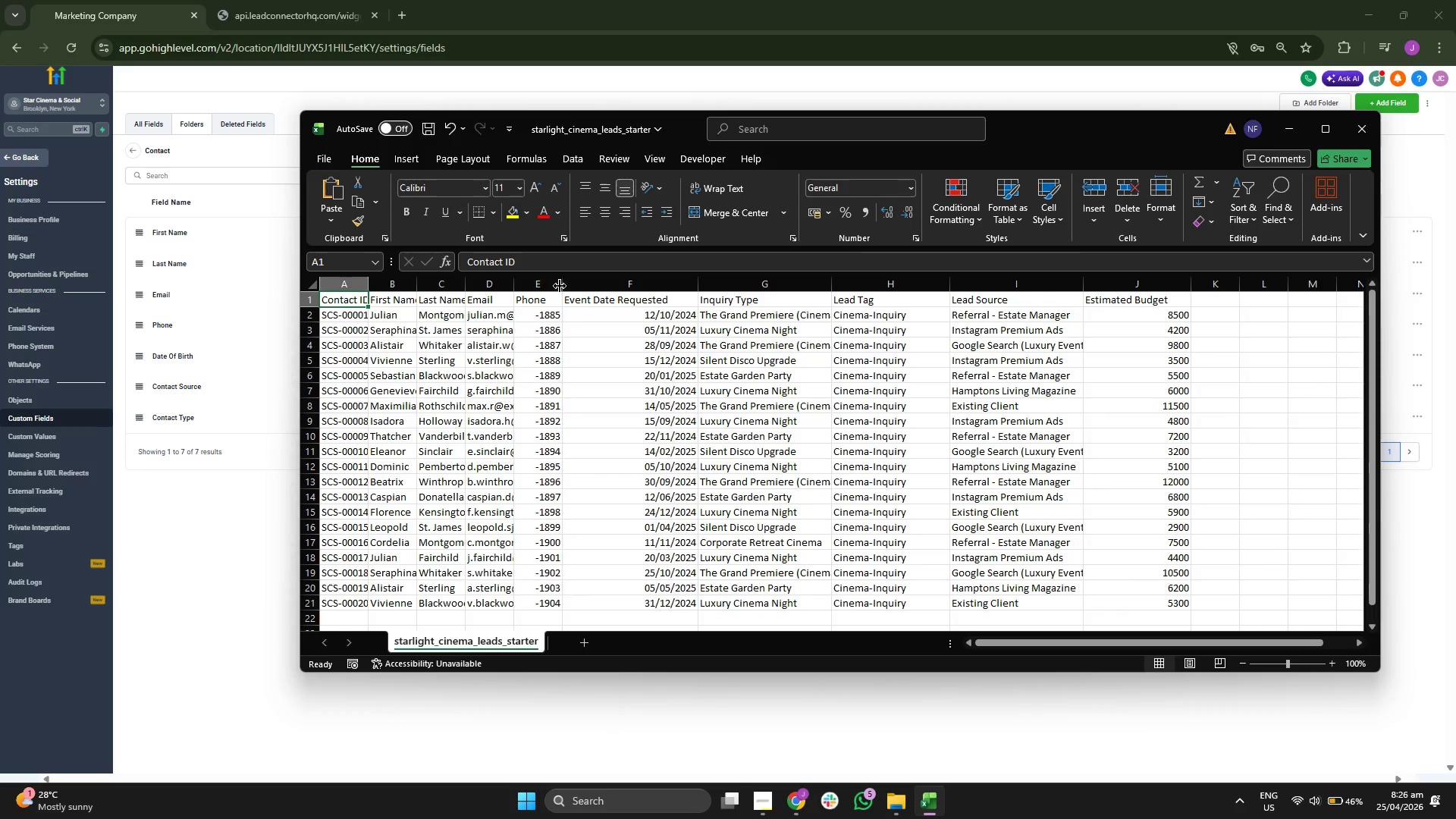 
left_click_drag(start_coordinate=[563, 285], to_coordinate=[646, 284])
 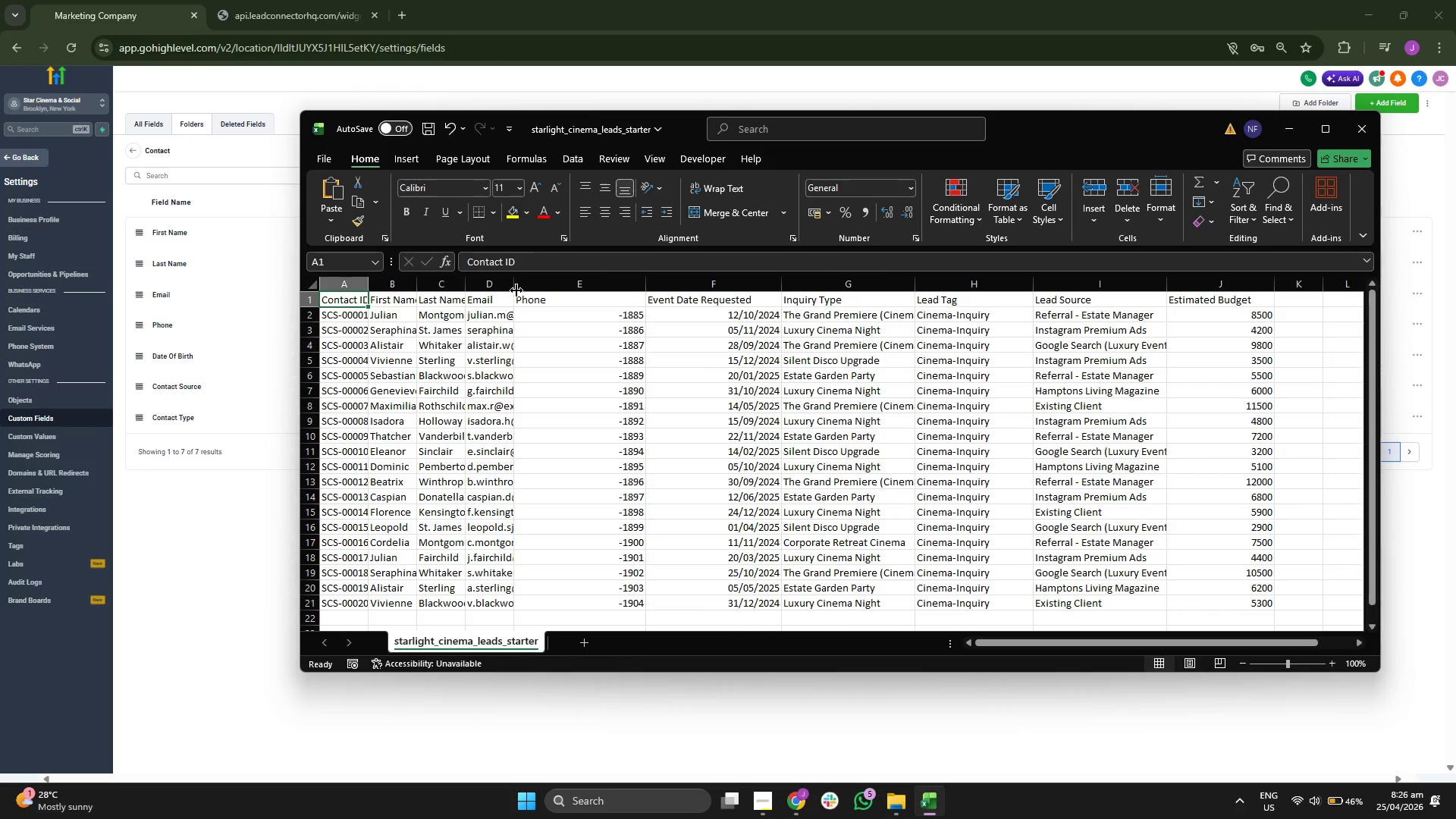 
left_click_drag(start_coordinate=[516, 290], to_coordinate=[561, 290])
 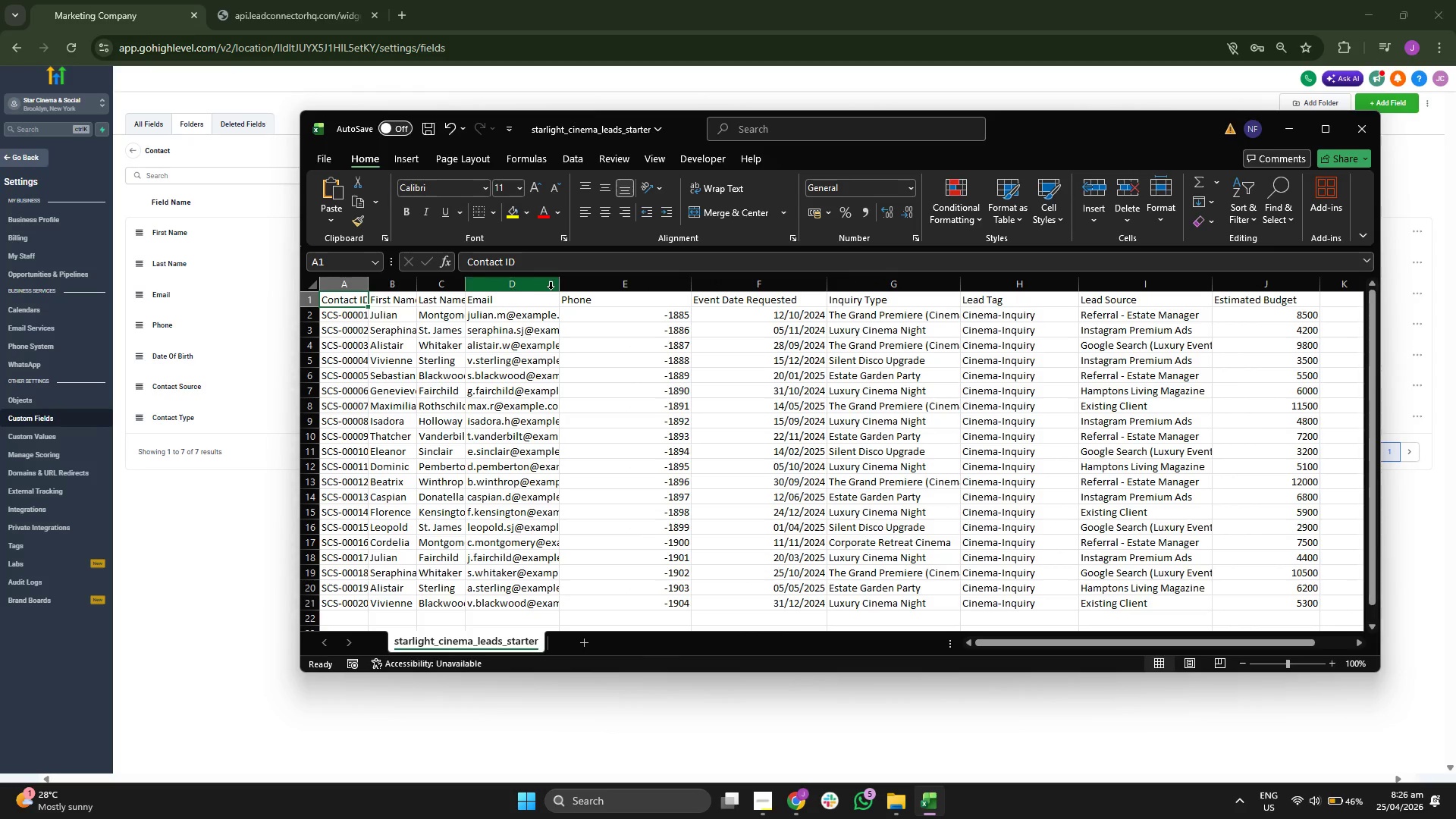 
left_click_drag(start_coordinate=[560, 287], to_coordinate=[617, 290])
 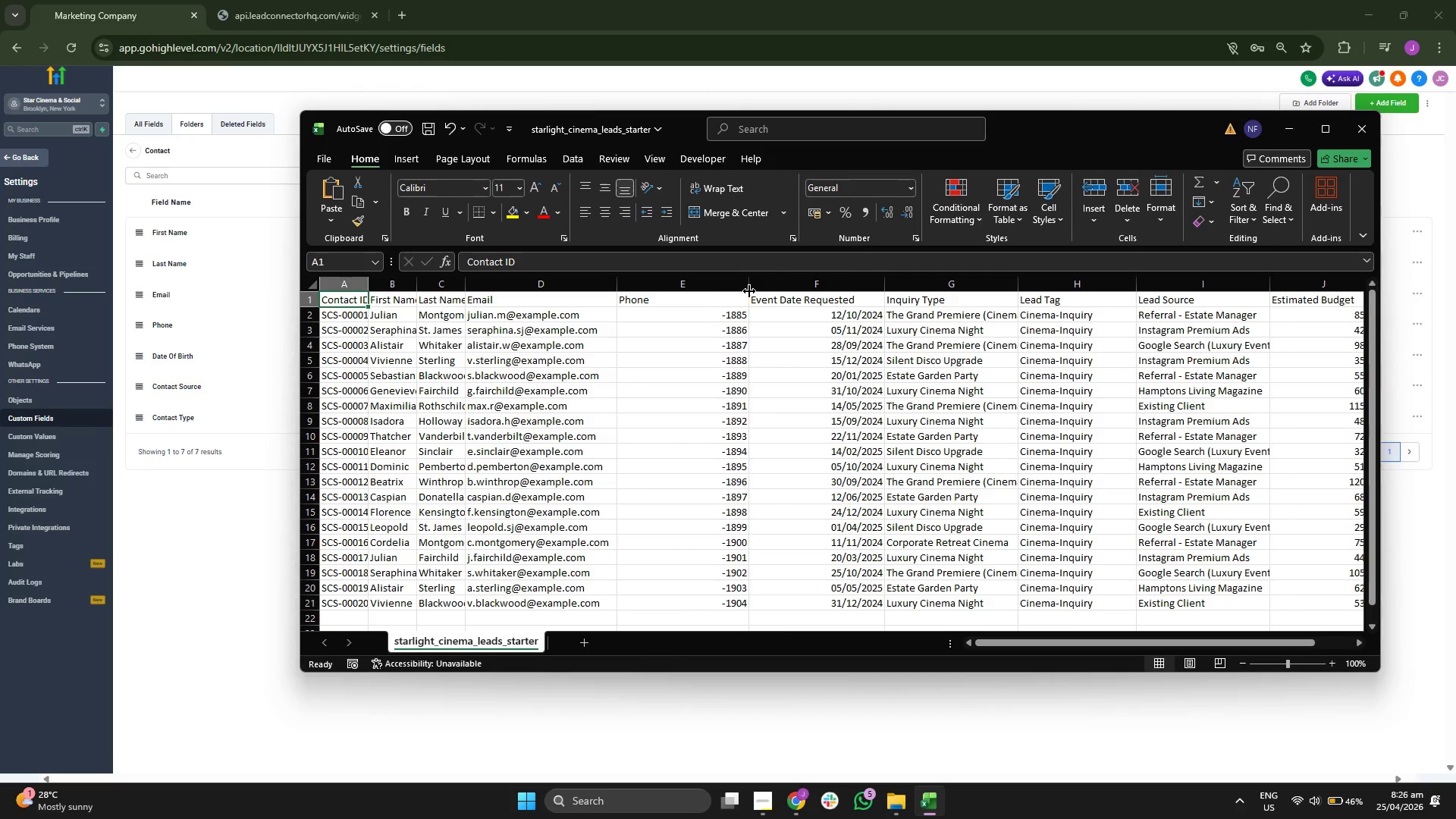 
left_click_drag(start_coordinate=[749, 291], to_coordinate=[689, 292])
 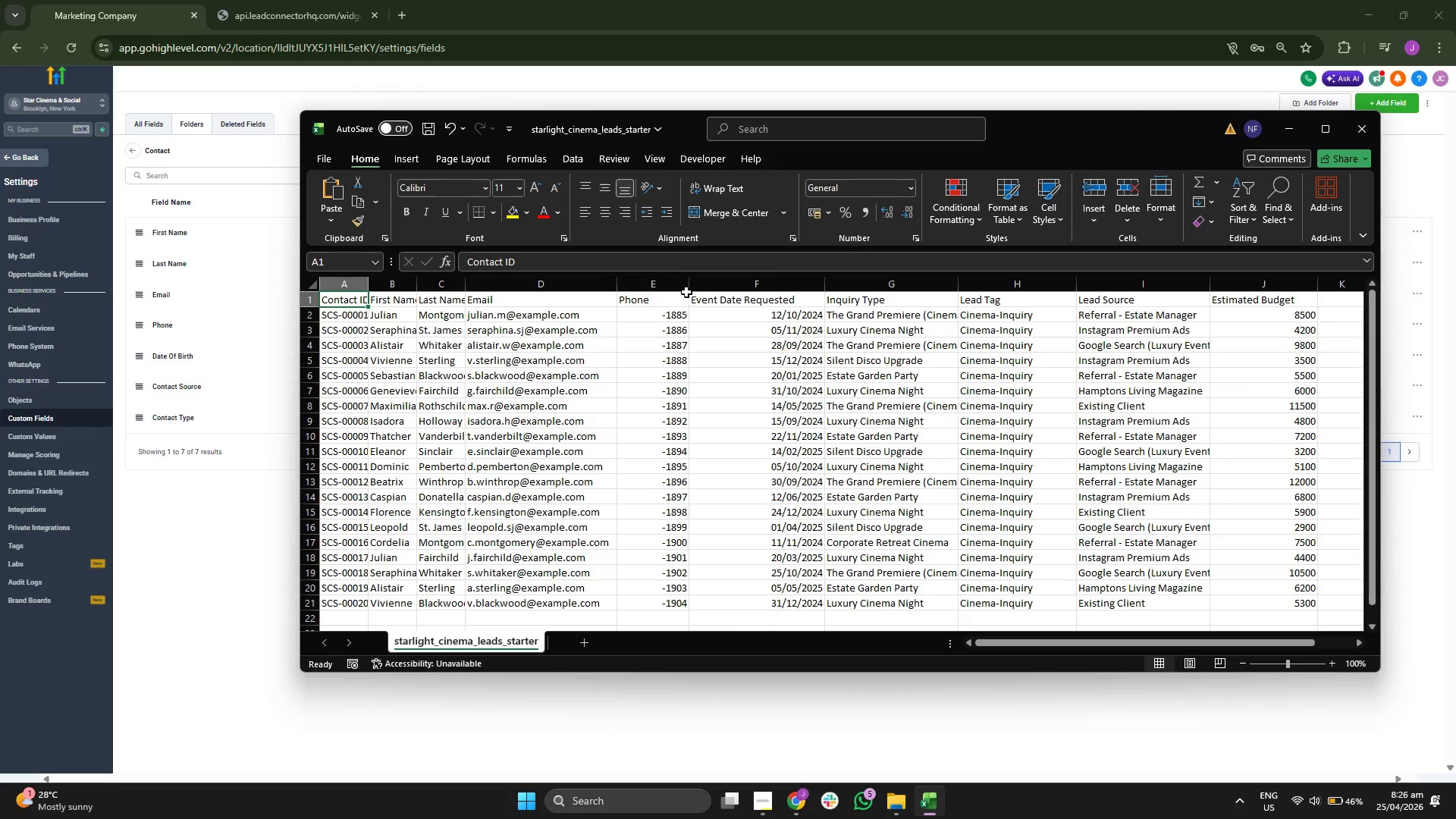 
left_click_drag(start_coordinate=[689, 292], to_coordinate=[713, 292])
 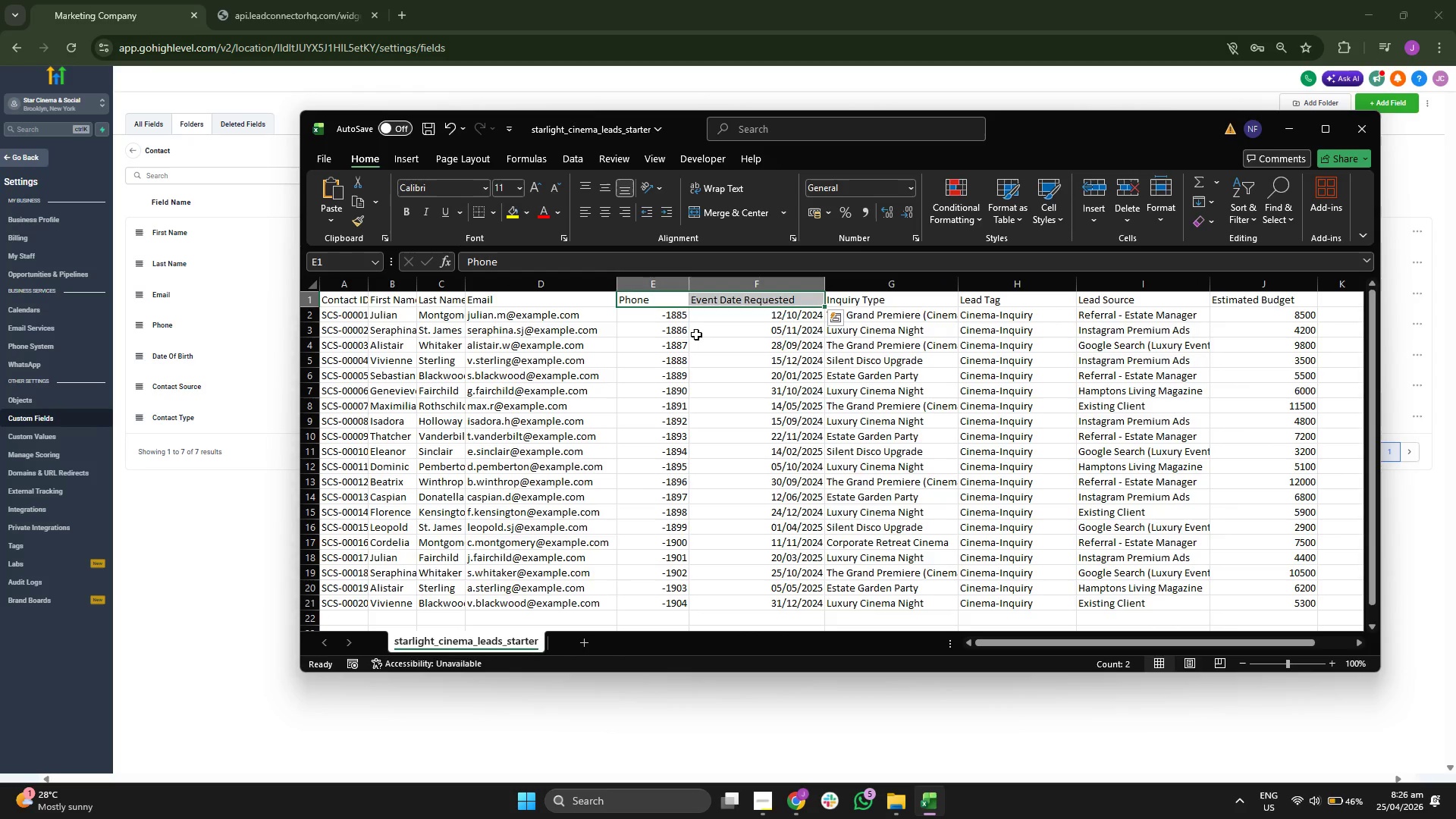 
left_click([707, 356])
 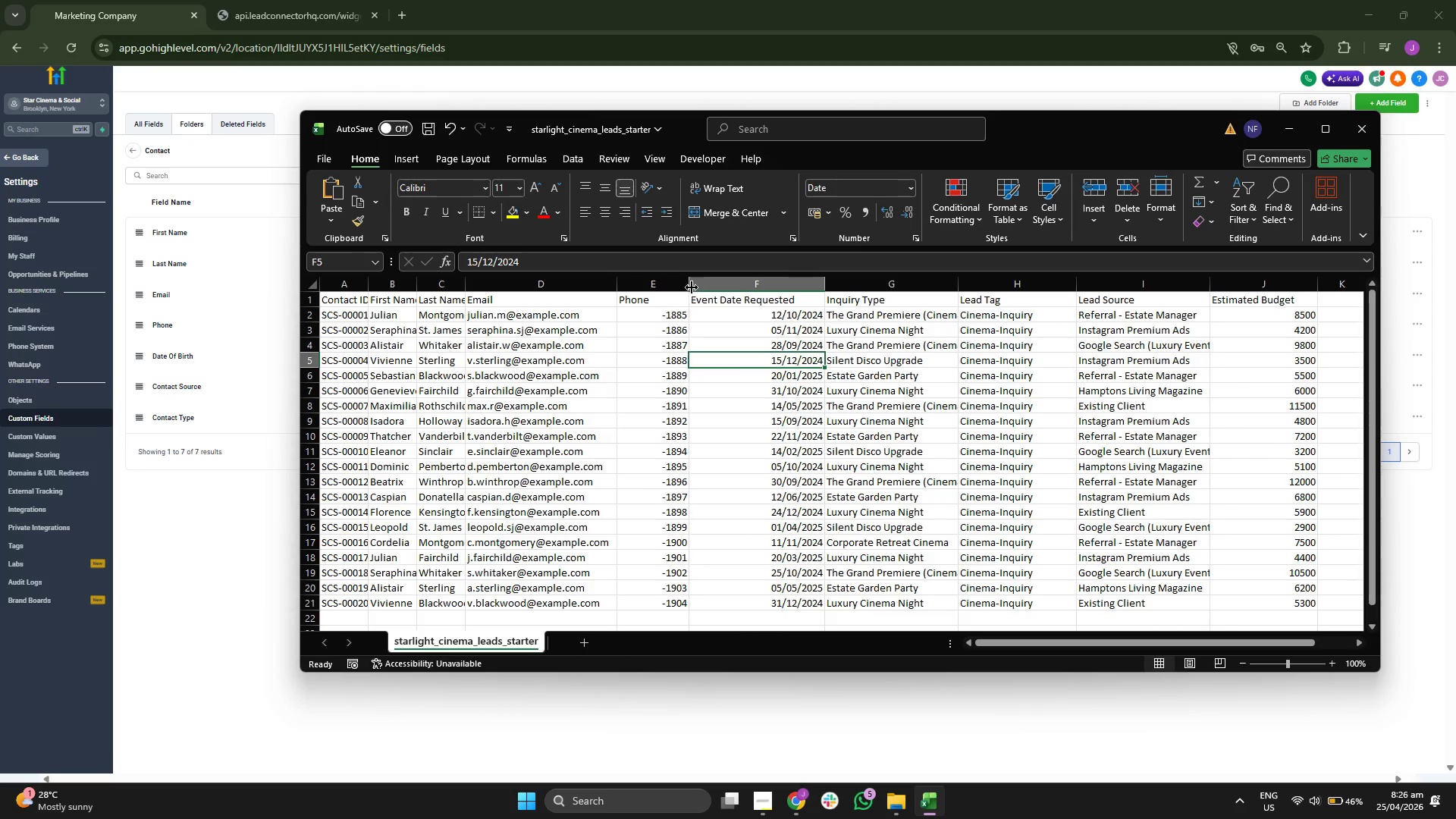 
left_click_drag(start_coordinate=[692, 287], to_coordinate=[720, 287])
 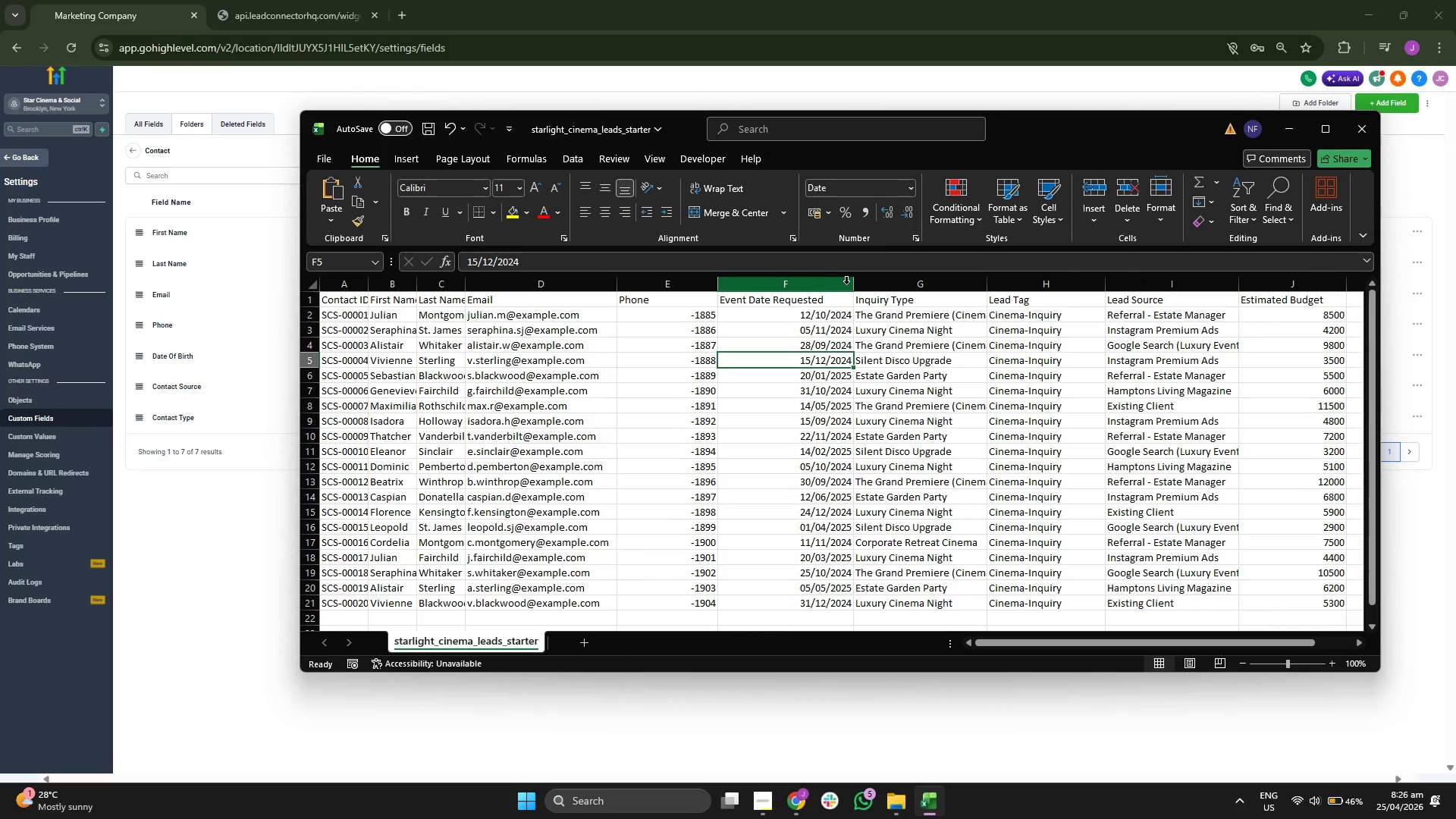 
left_click_drag(start_coordinate=[852, 284], to_coordinate=[846, 284])
 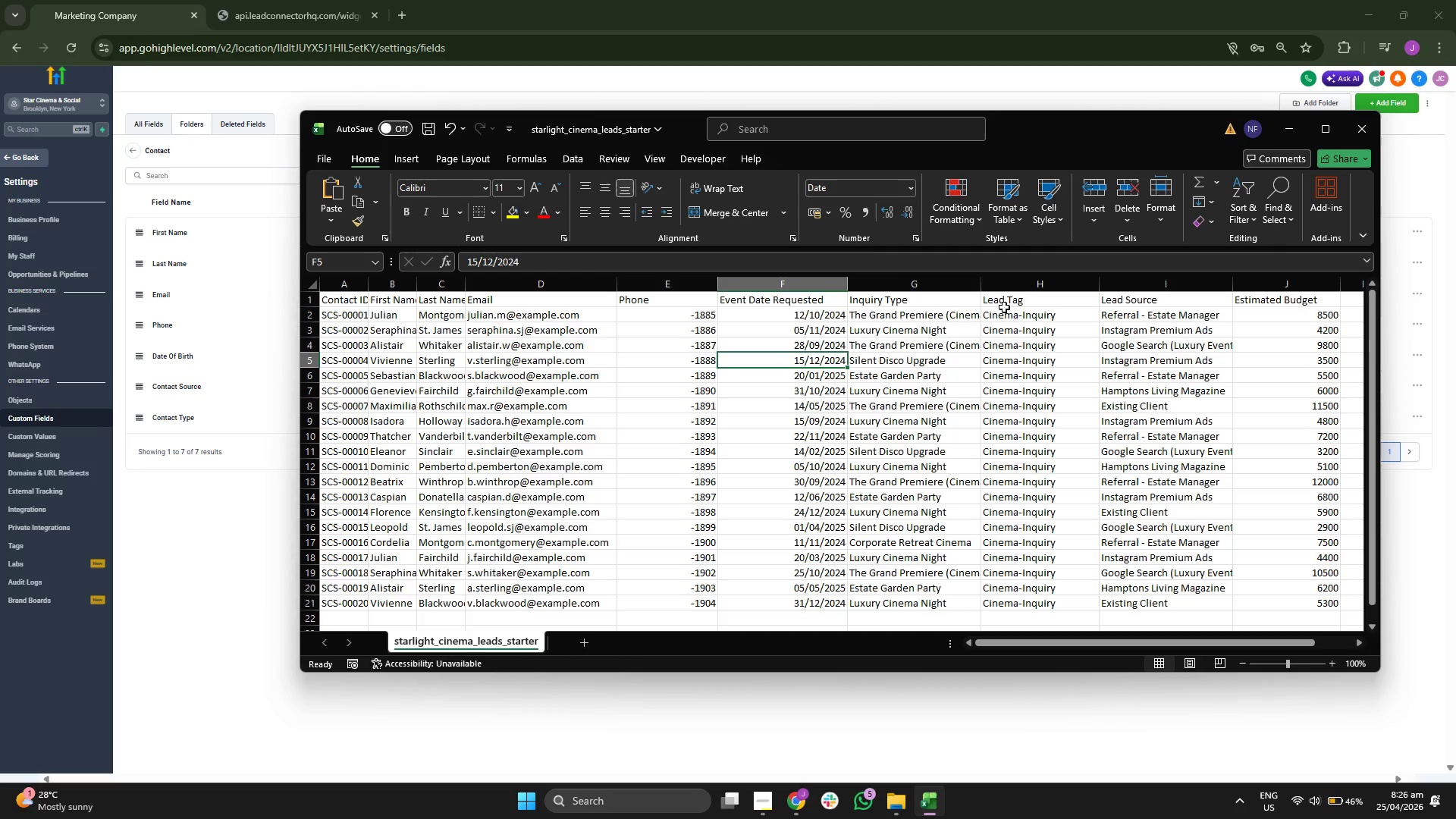 
wait(5.44)
 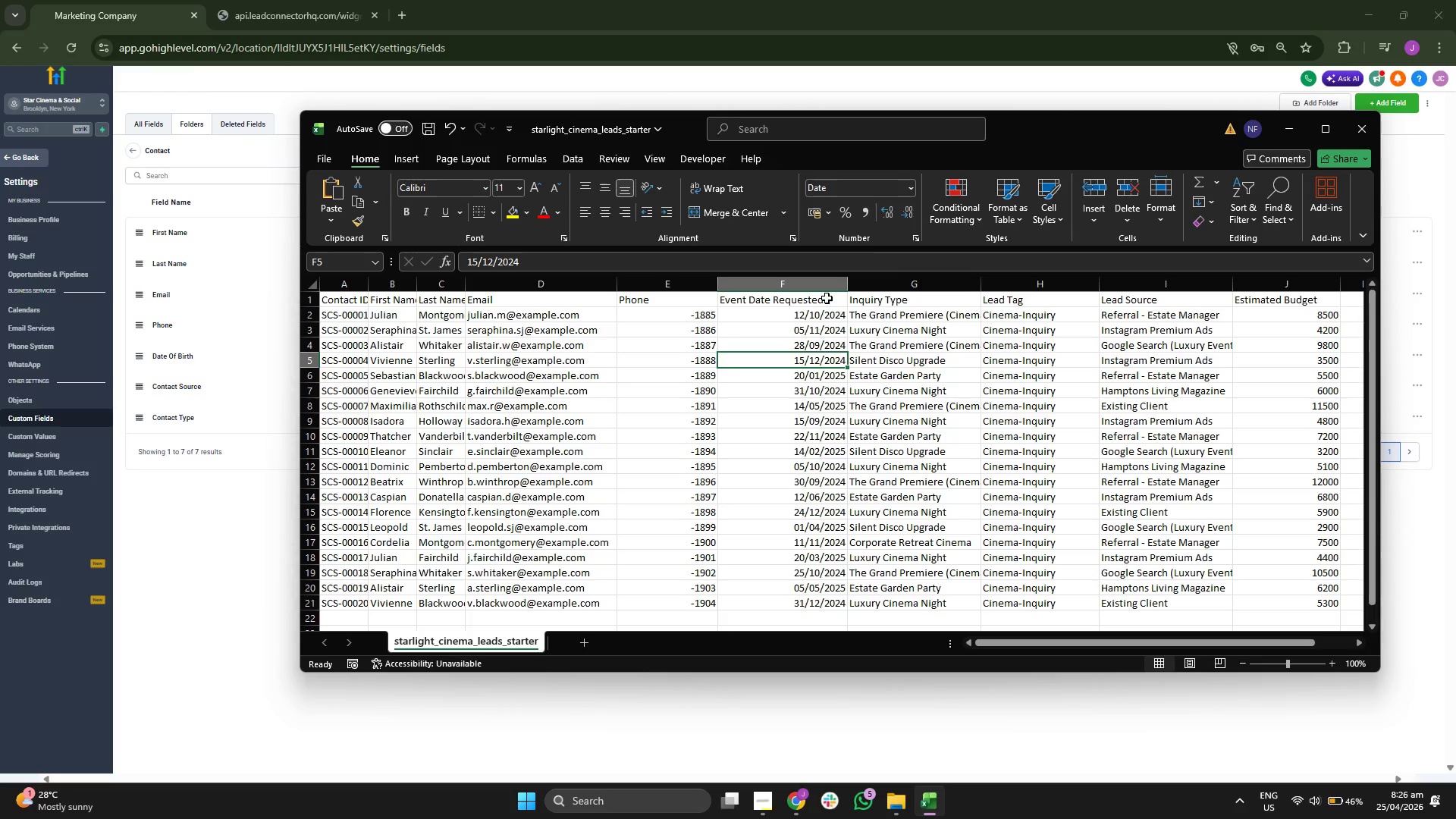 
left_click_drag(start_coordinate=[466, 284], to_coordinate=[541, 291])
 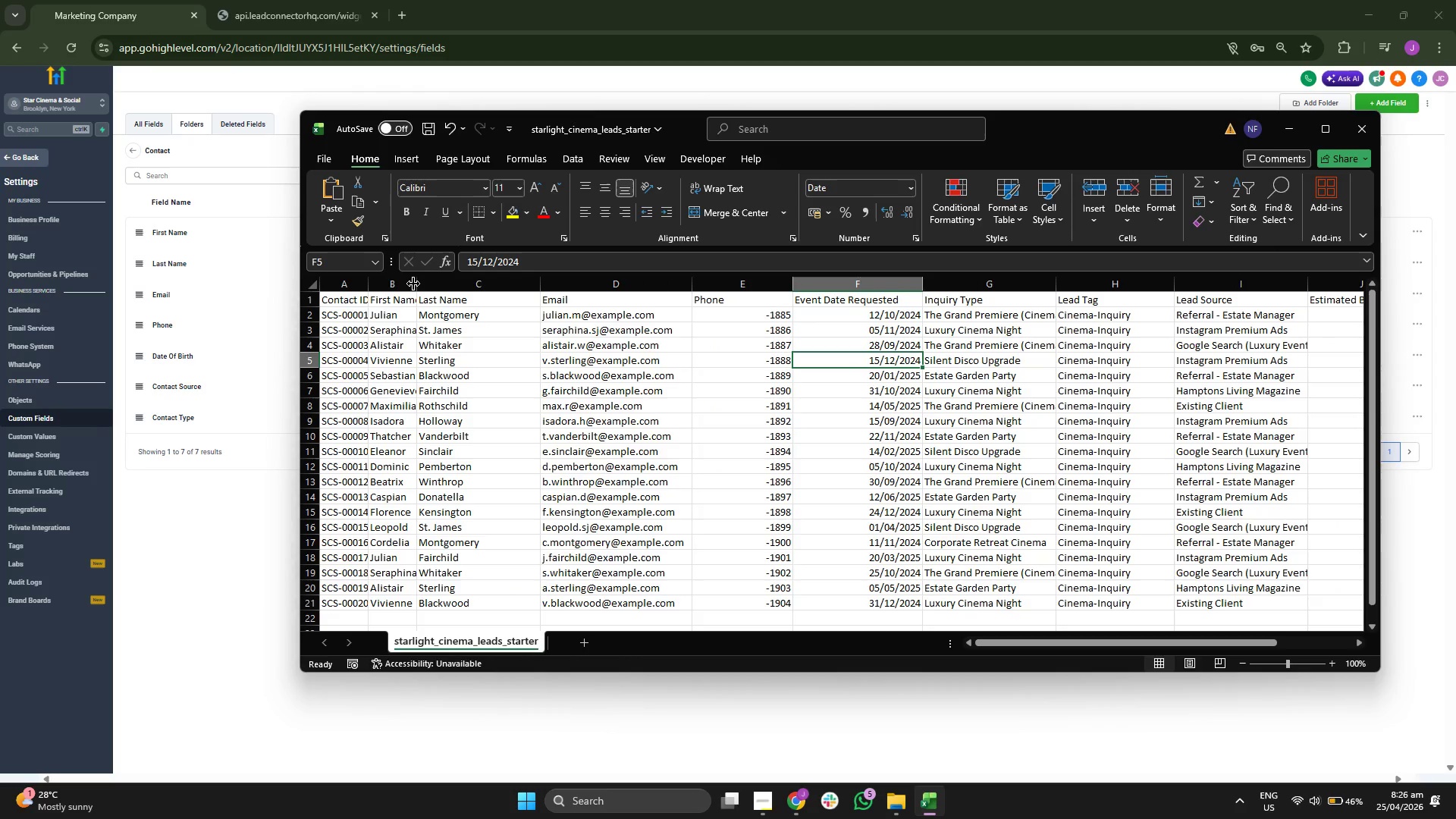 
left_click_drag(start_coordinate=[416, 284], to_coordinate=[488, 287])
 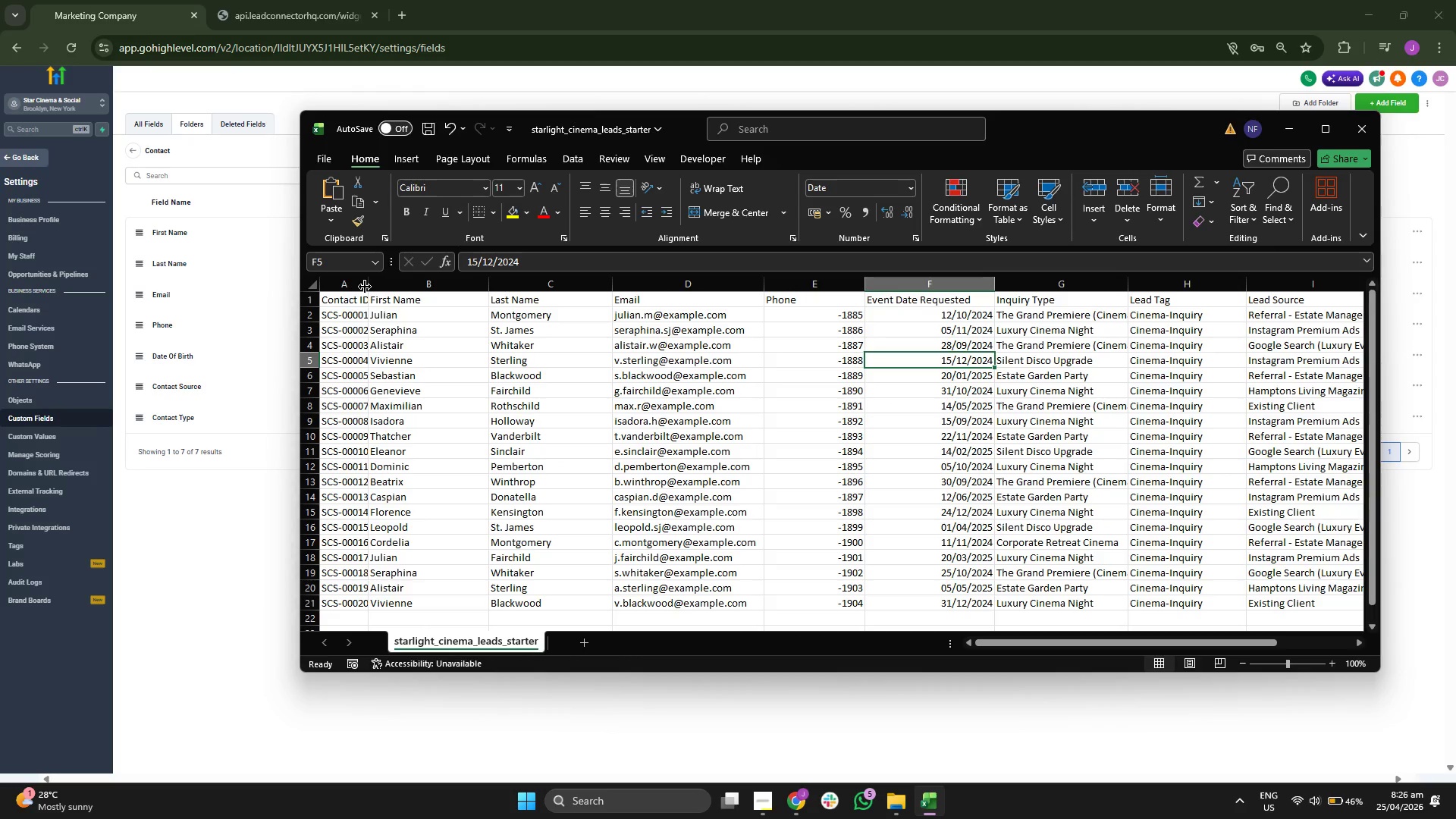 
left_click_drag(start_coordinate=[365, 287], to_coordinate=[456, 293])
 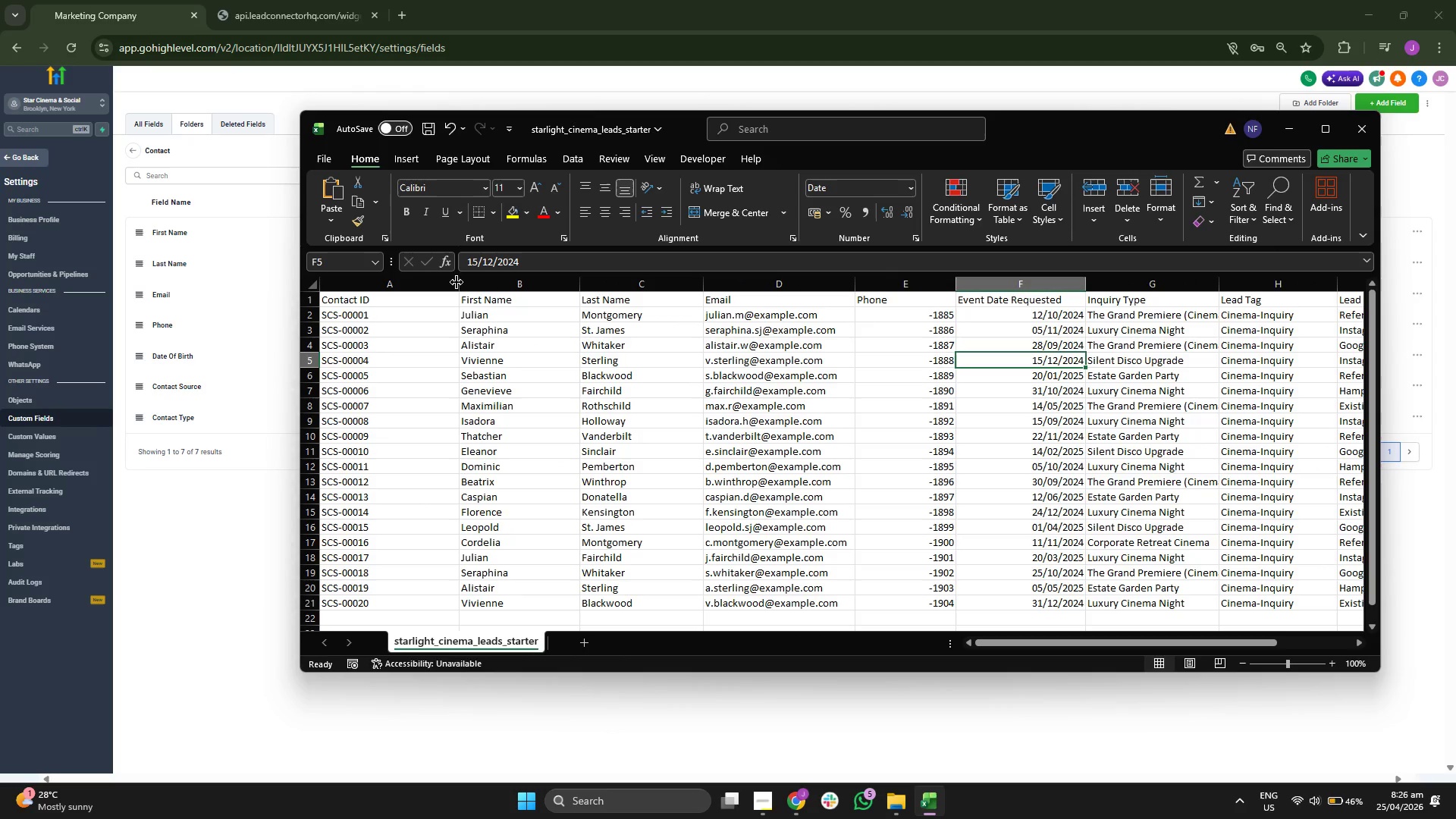 
left_click_drag(start_coordinate=[460, 284], to_coordinate=[427, 285])
 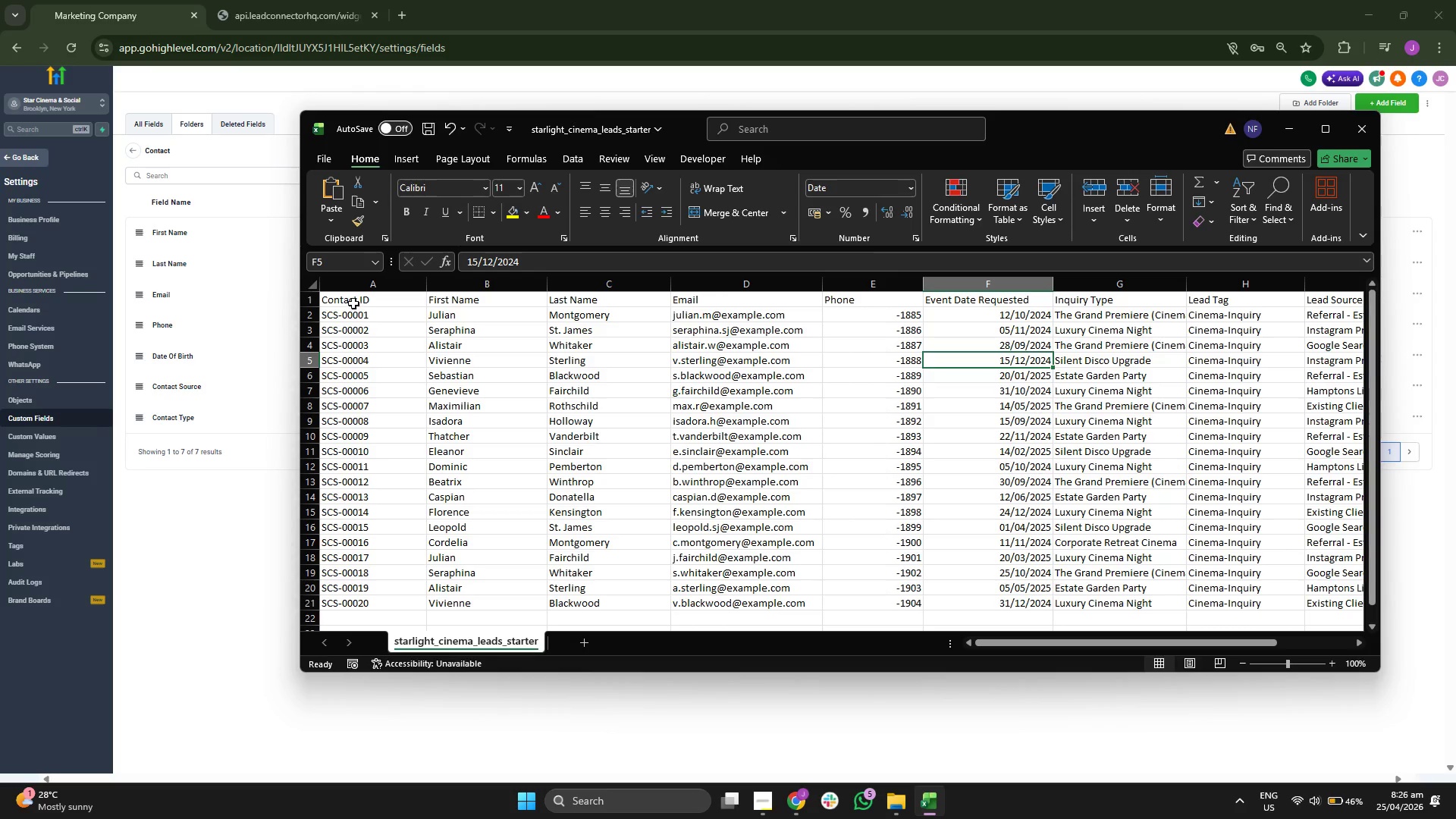 
left_click_drag(start_coordinate=[353, 302], to_coordinate=[1185, 609])
 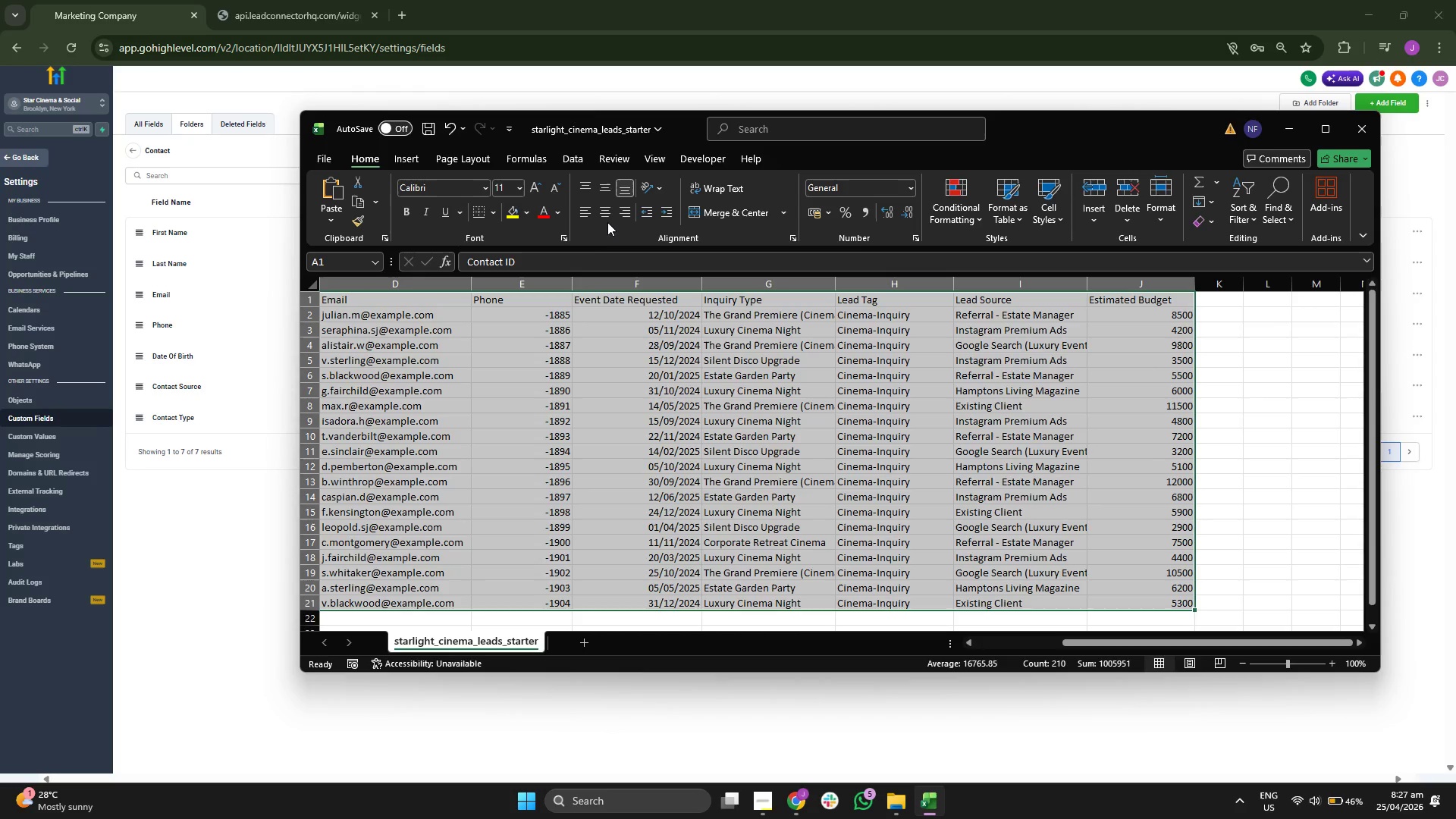 
left_click([603, 214])
 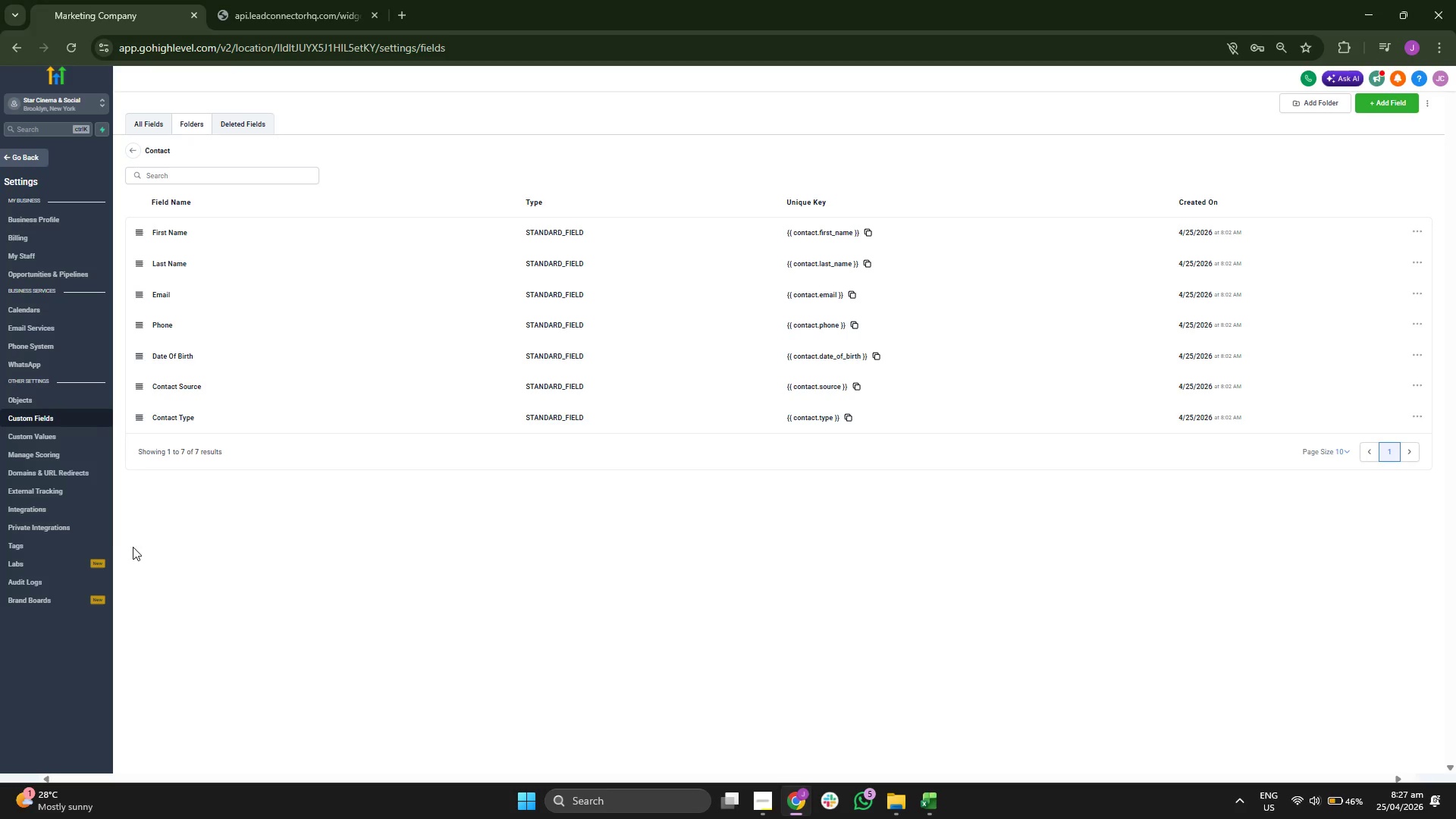 
left_click([1397, 105])
 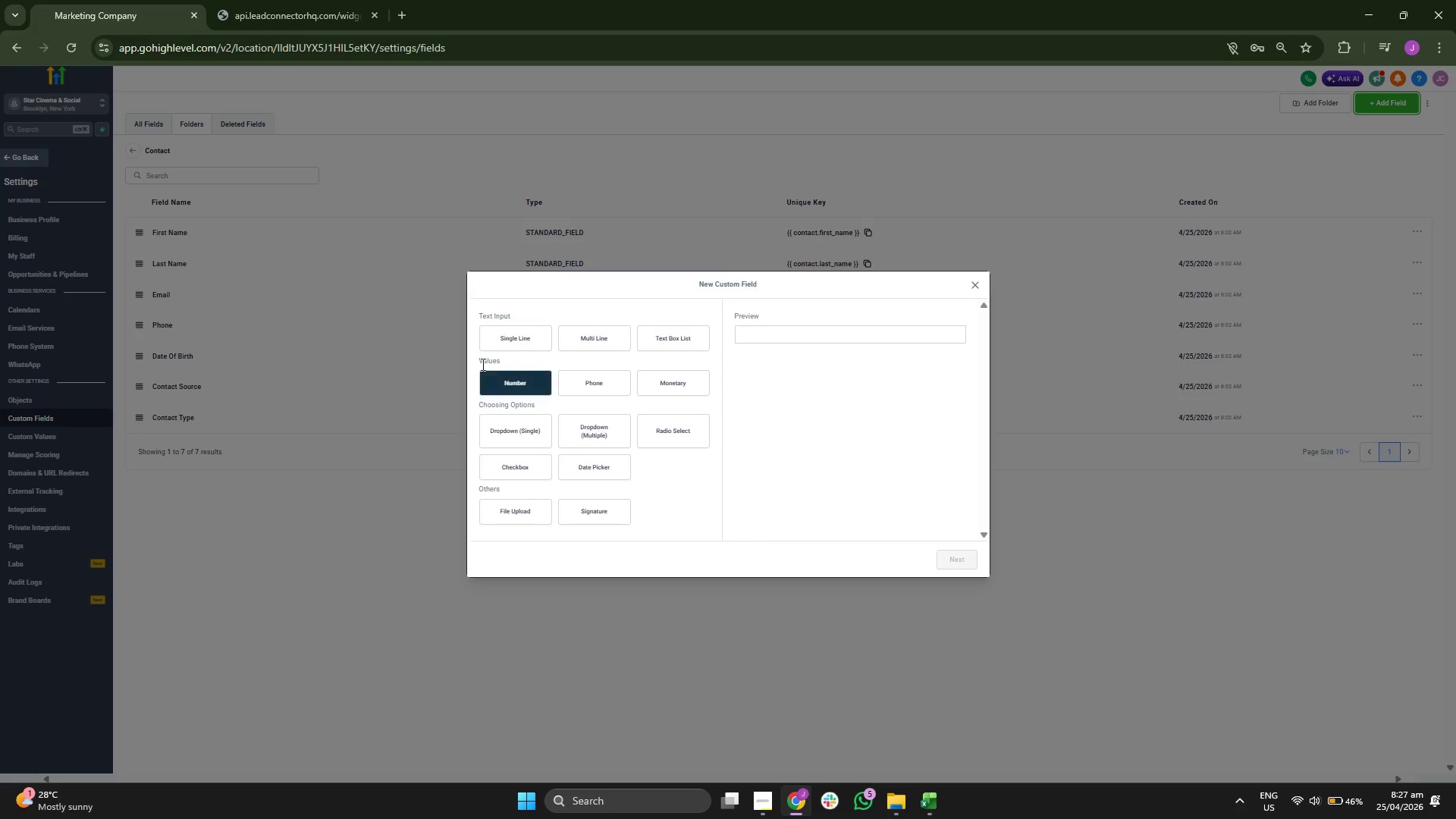 
left_click([492, 335])
 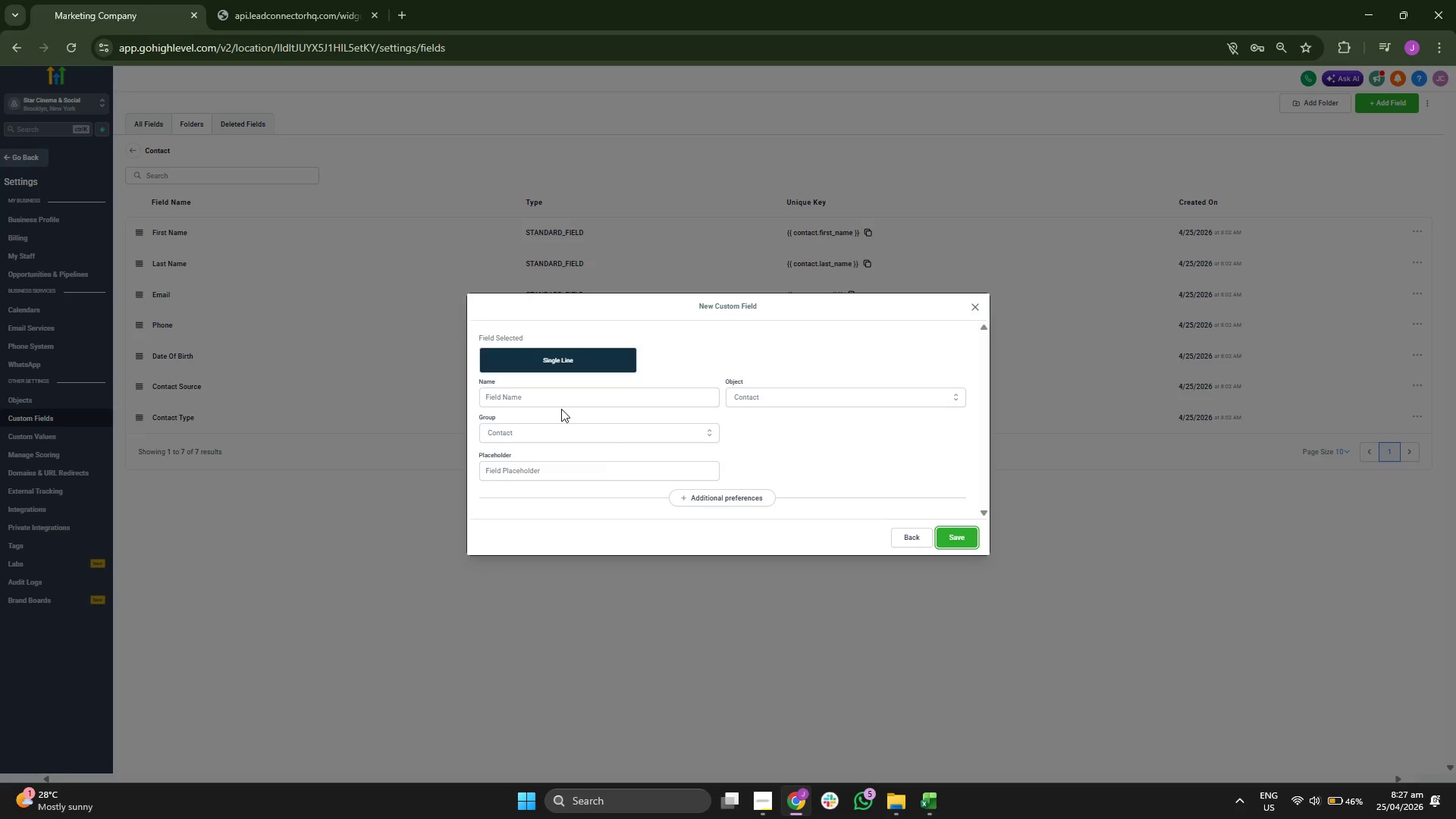 
type(c)
key(Backspace)
type(cON)
key(Backspace)
key(Backspace)
key(Backspace)
type(Contact ID)
 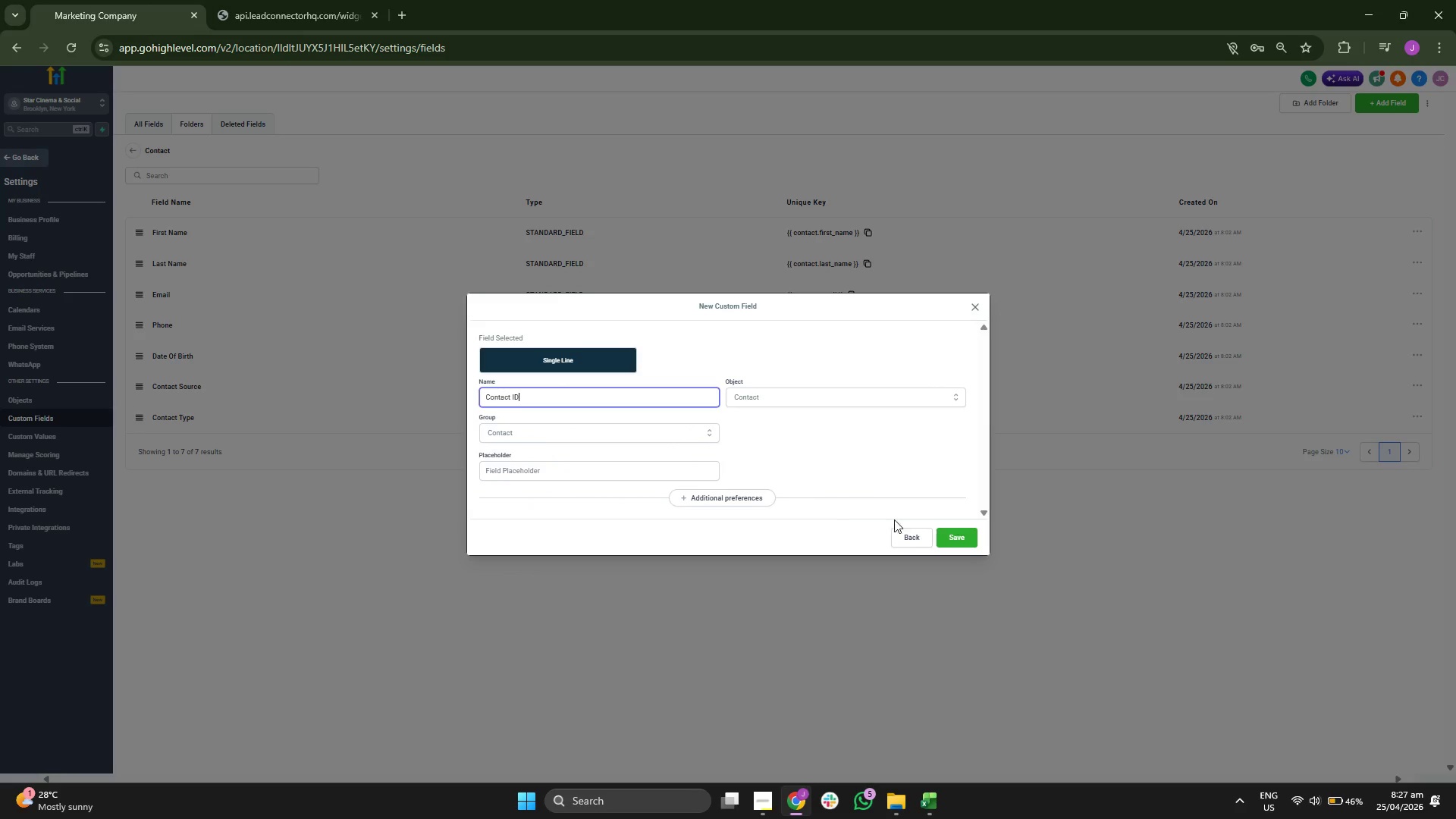 
left_click([956, 531])
 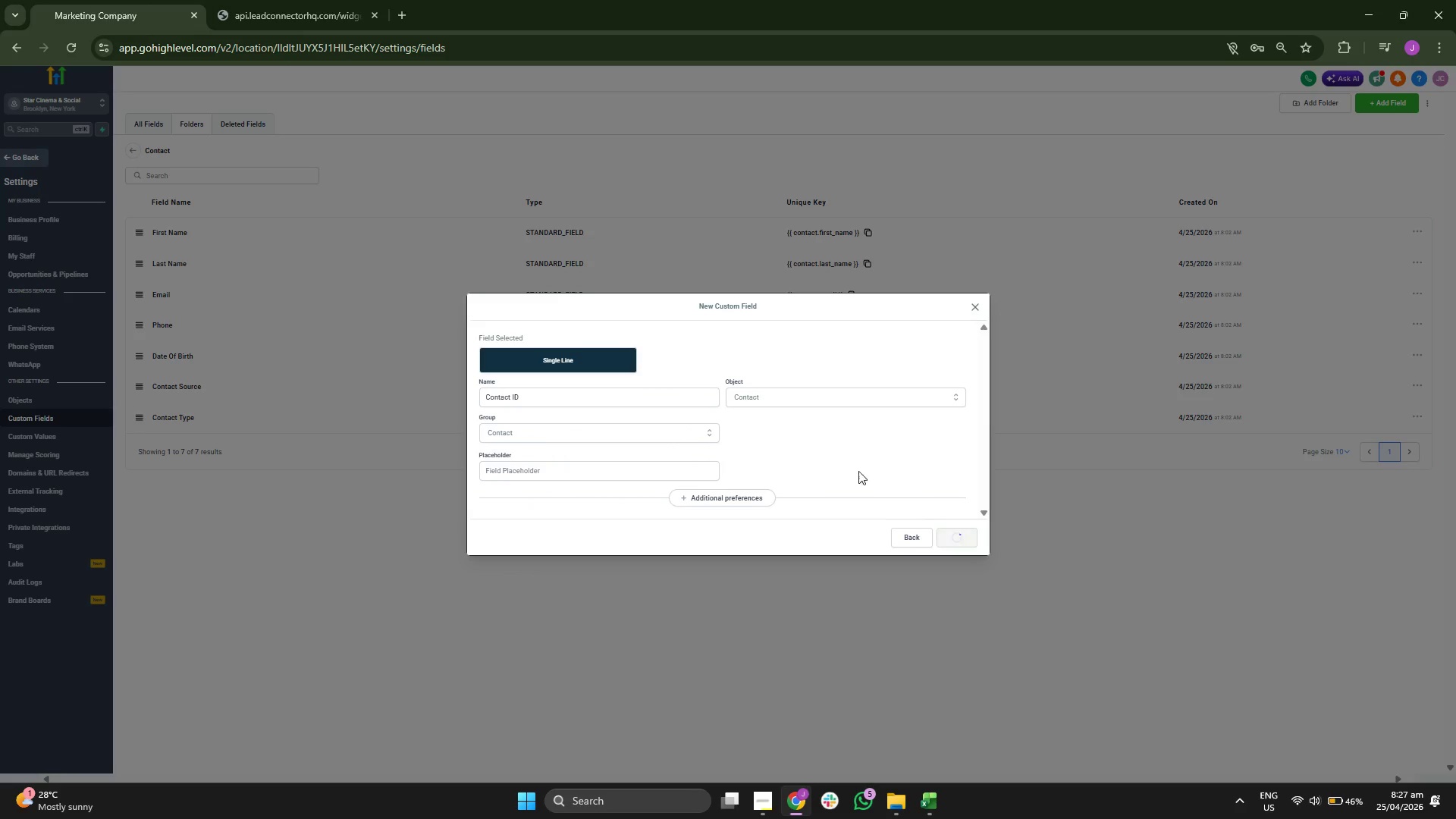 
mouse_move([823, 466])
 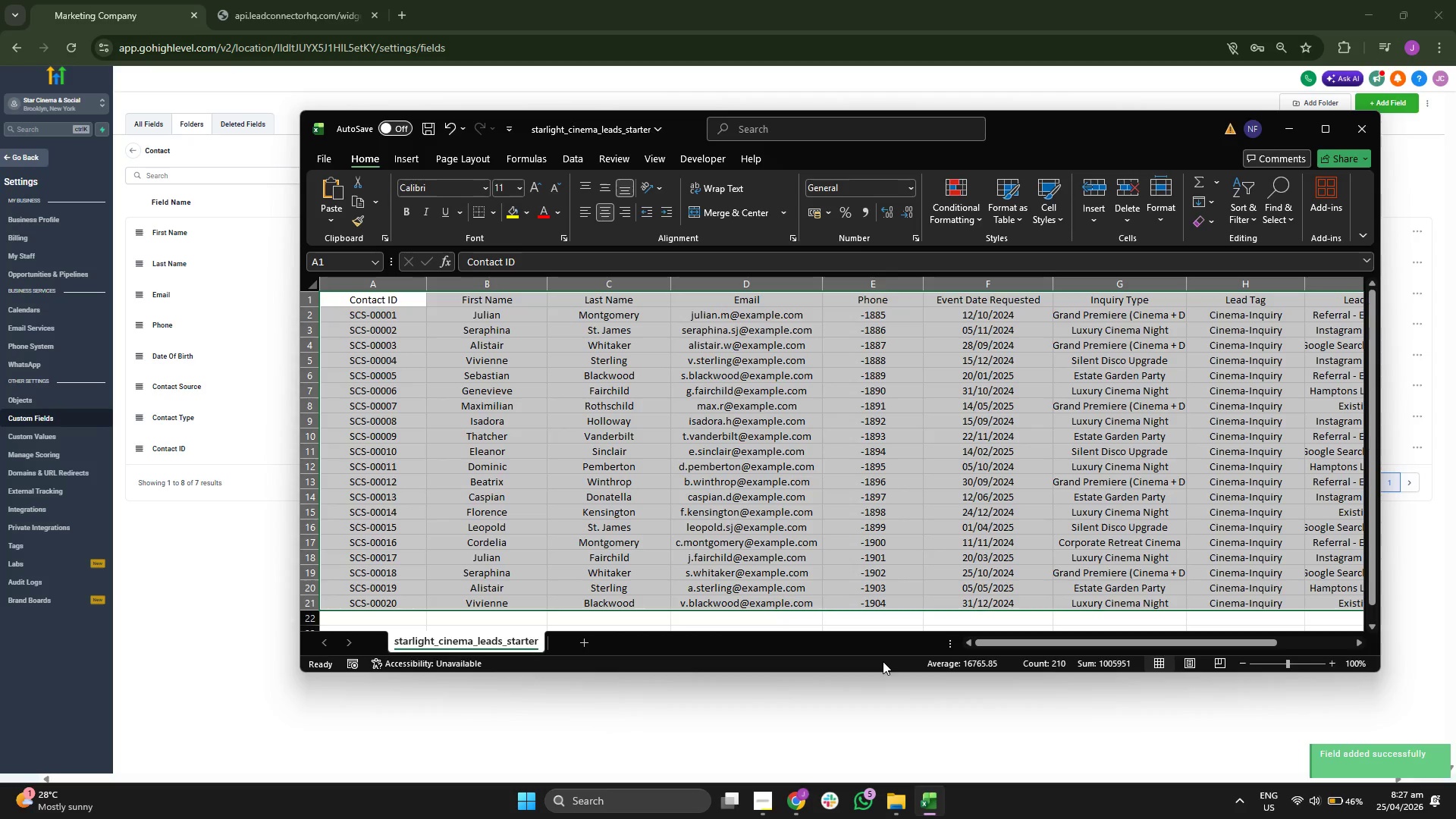 
key(ArrowRight)
 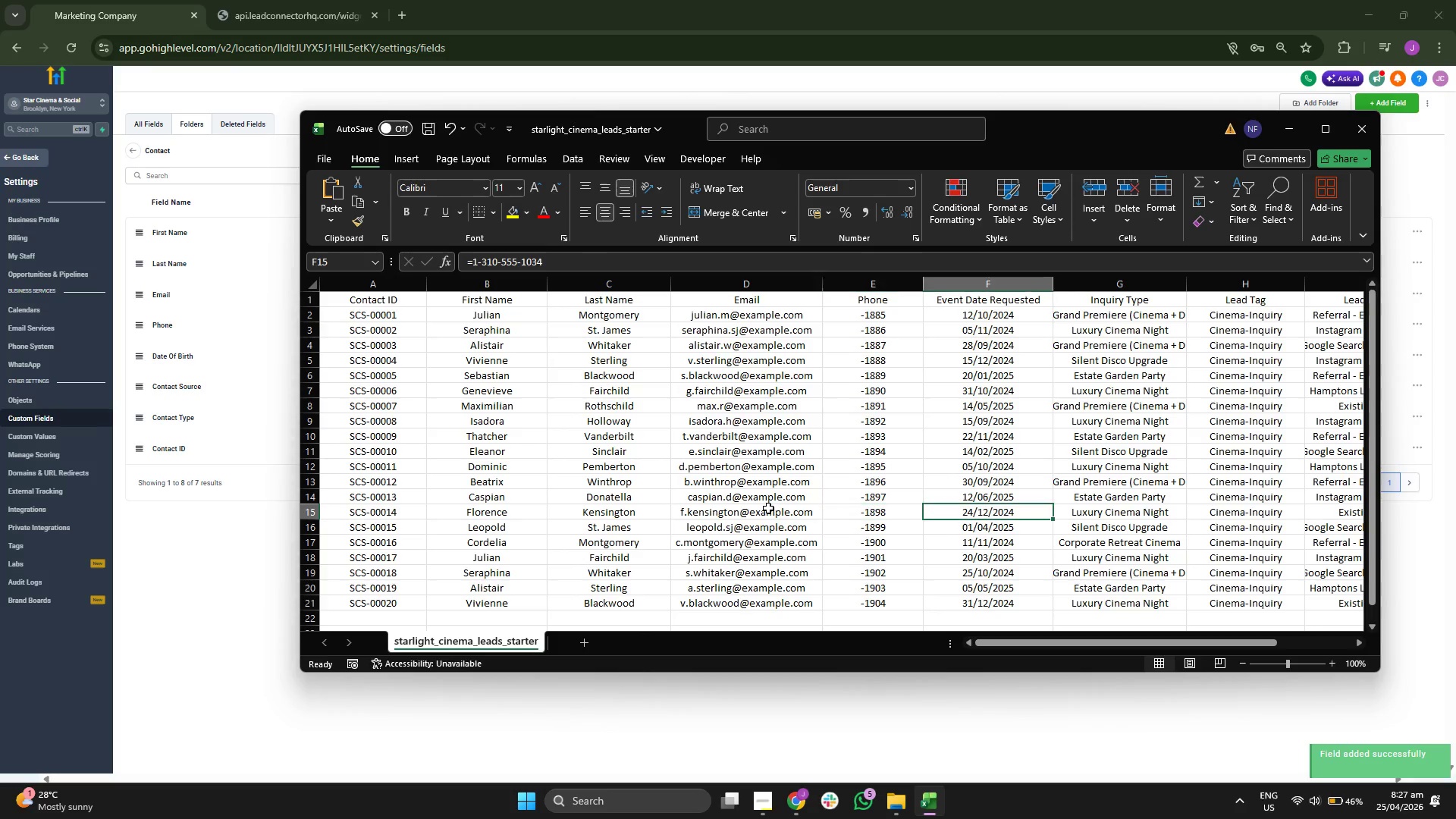 
key(ArrowRight)
 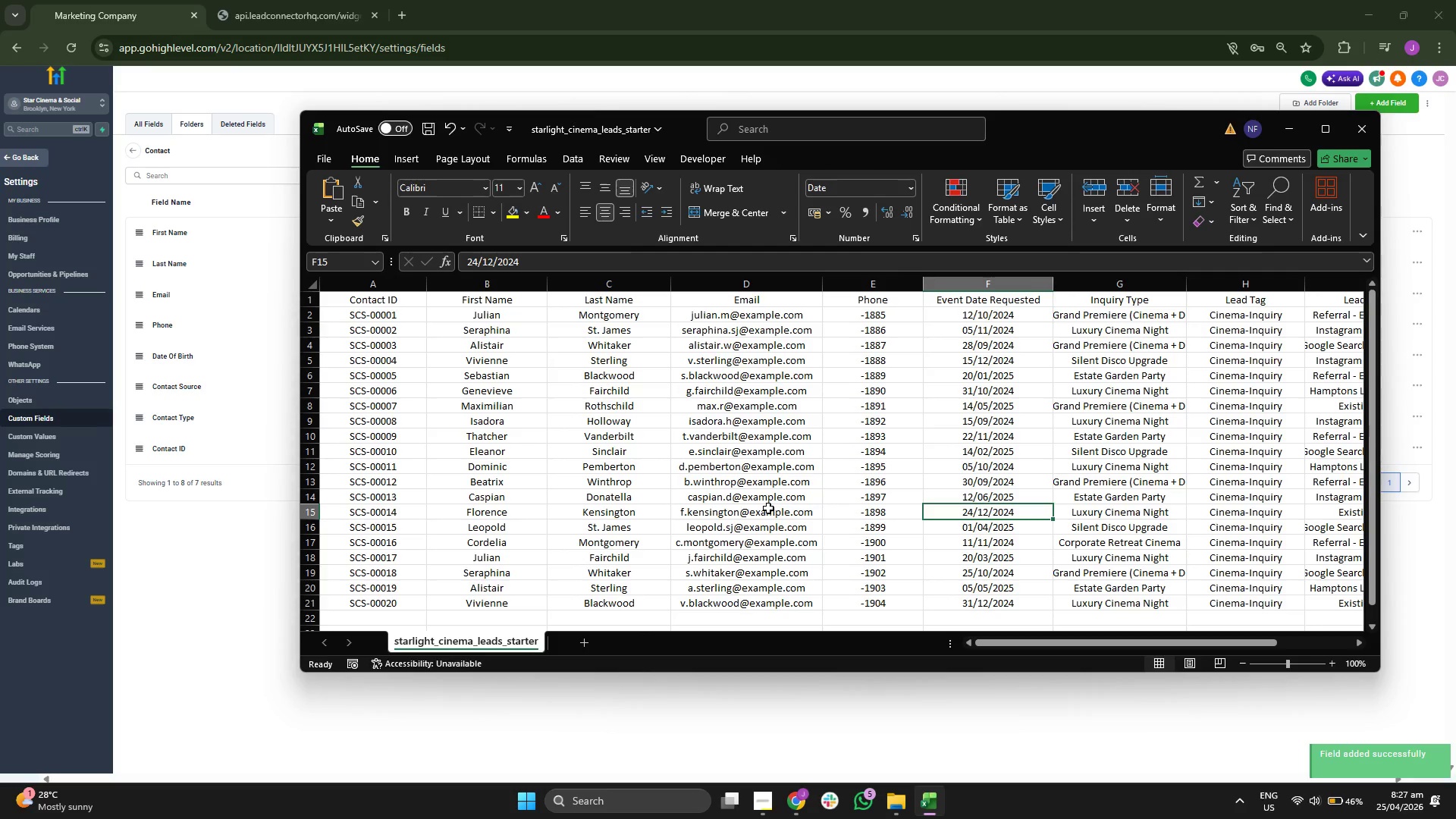 
key(ArrowRight)
 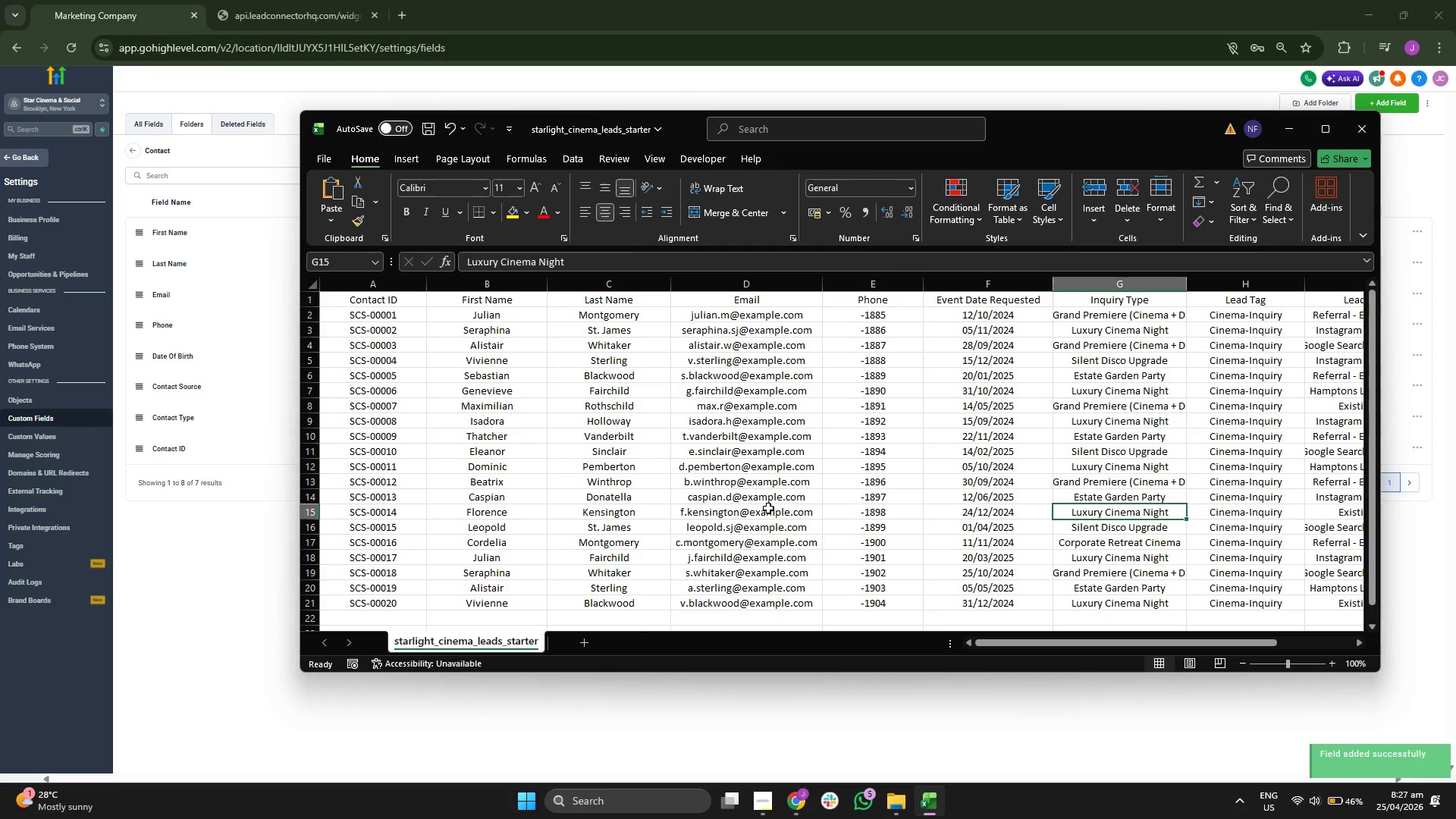 
key(ArrowRight)
 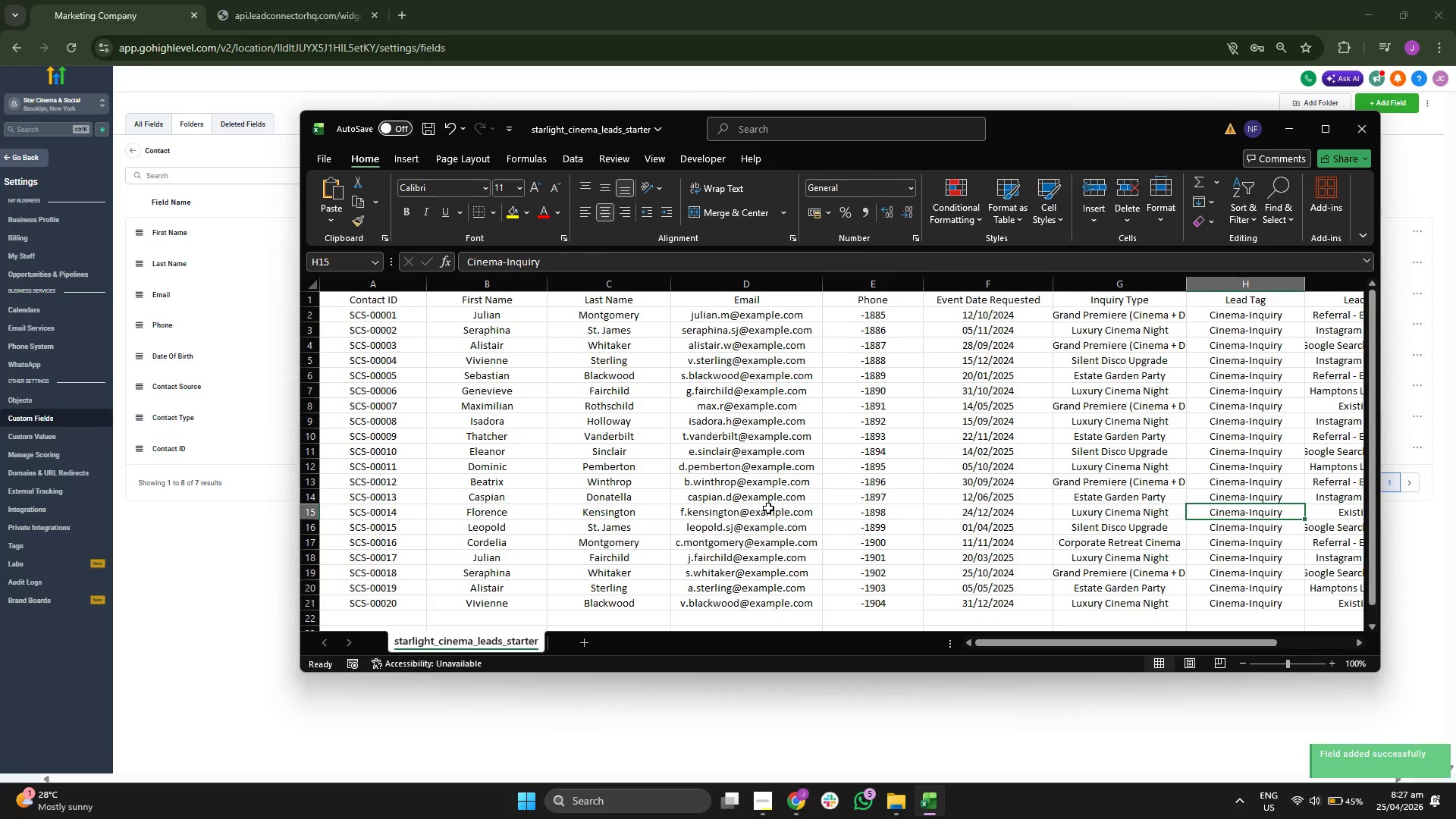 
key(ArrowRight)
 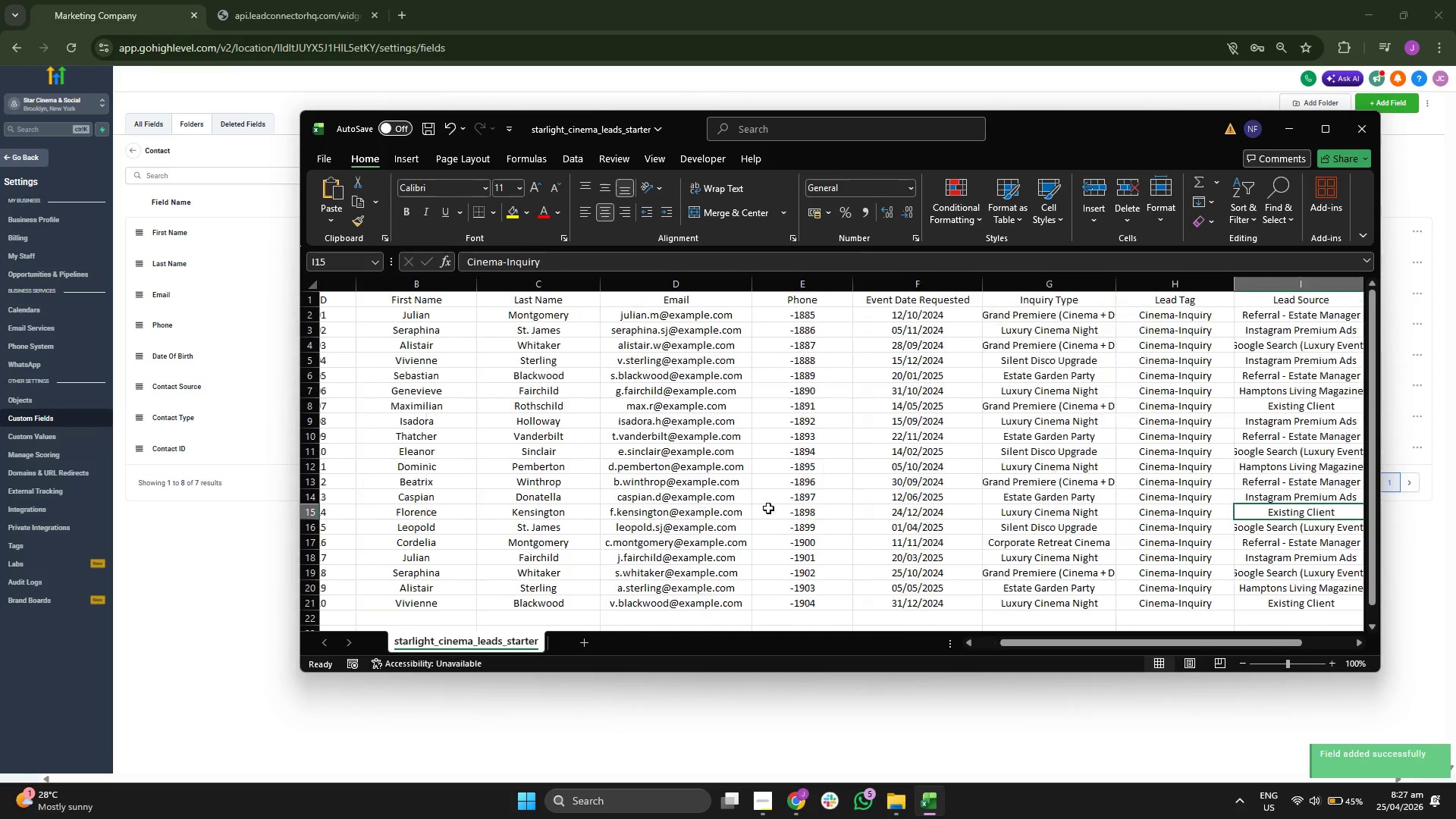 
key(ArrowRight)
 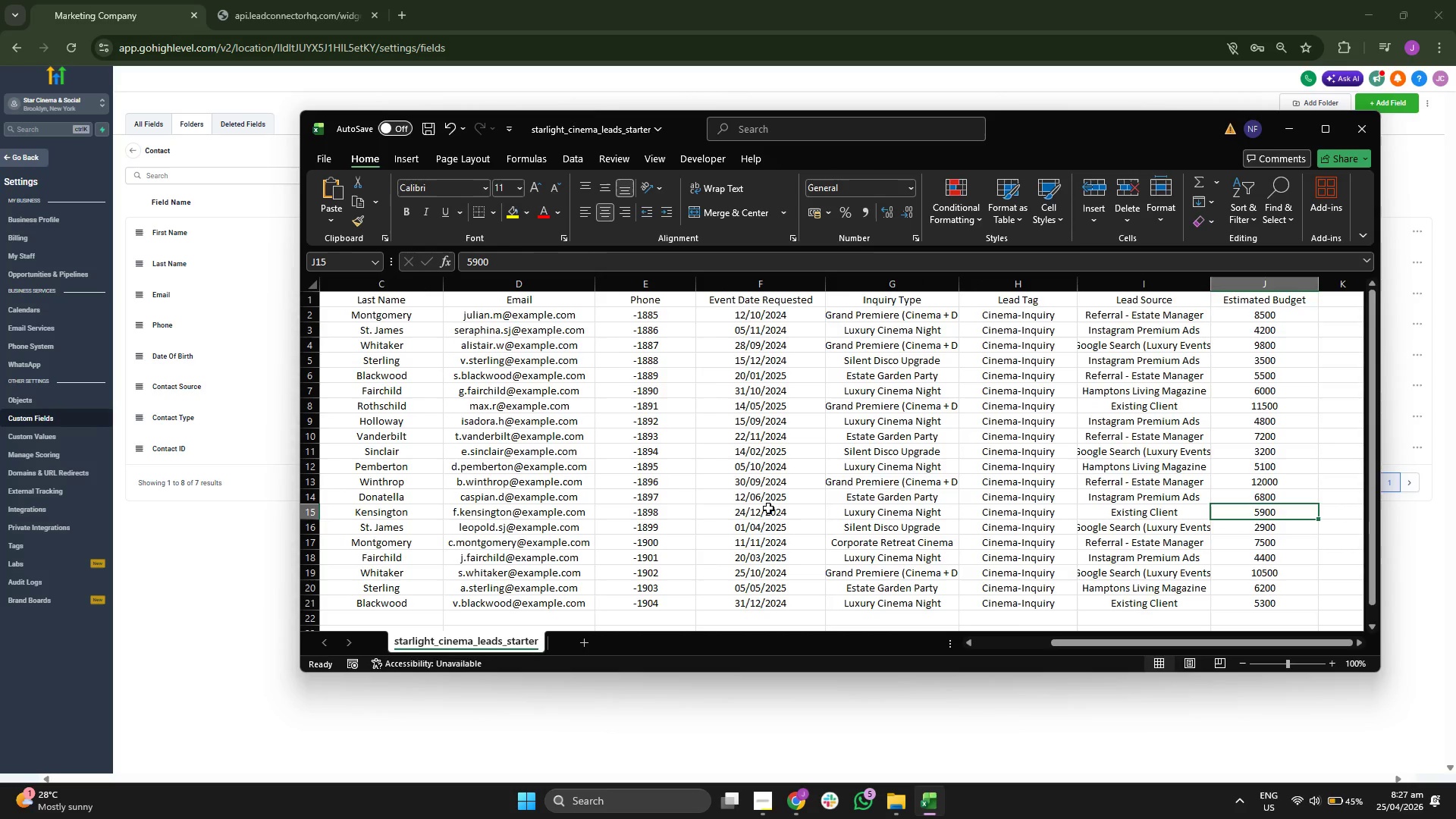 
key(ArrowRight)
 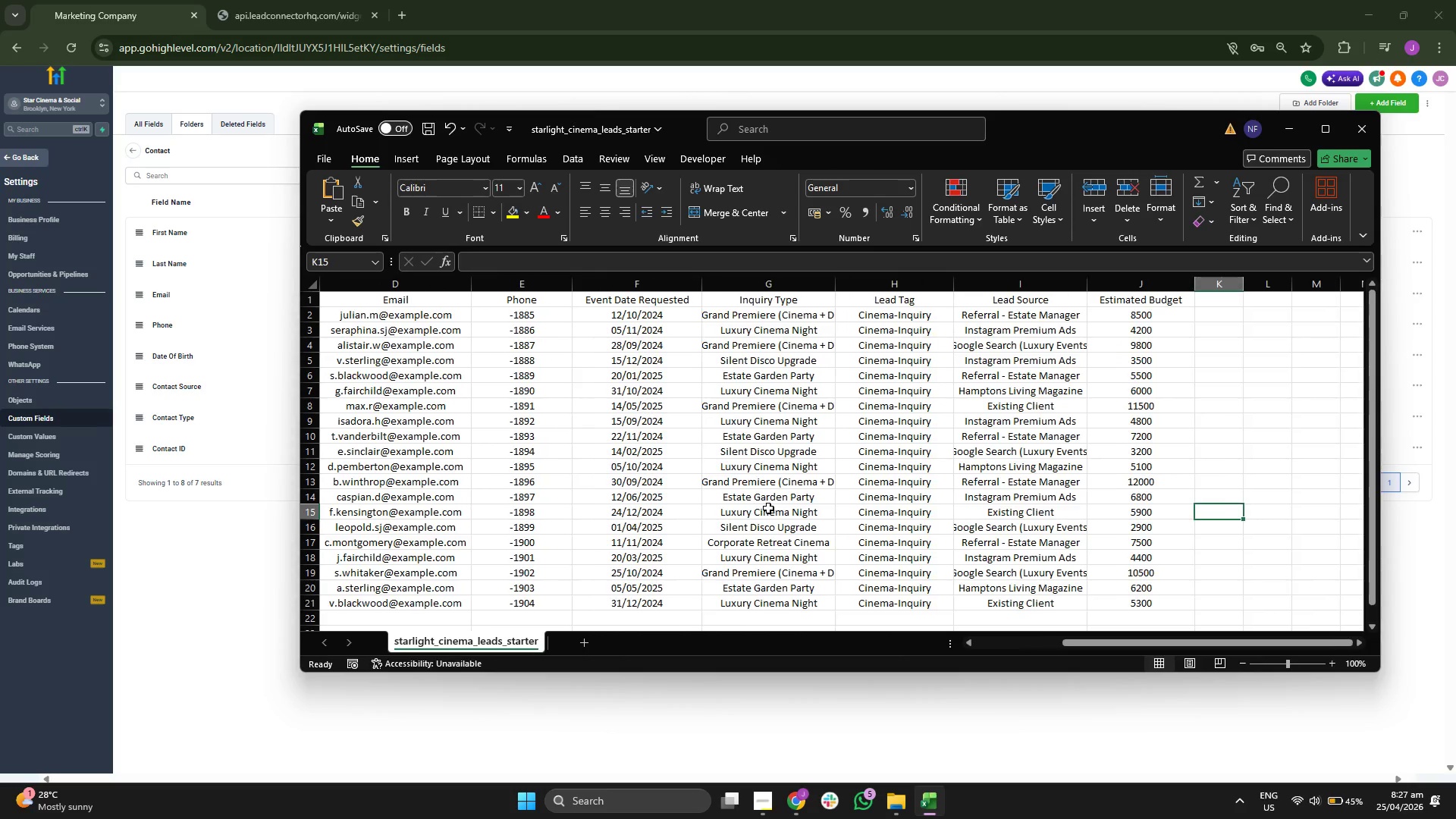 
key(ArrowLeft)
 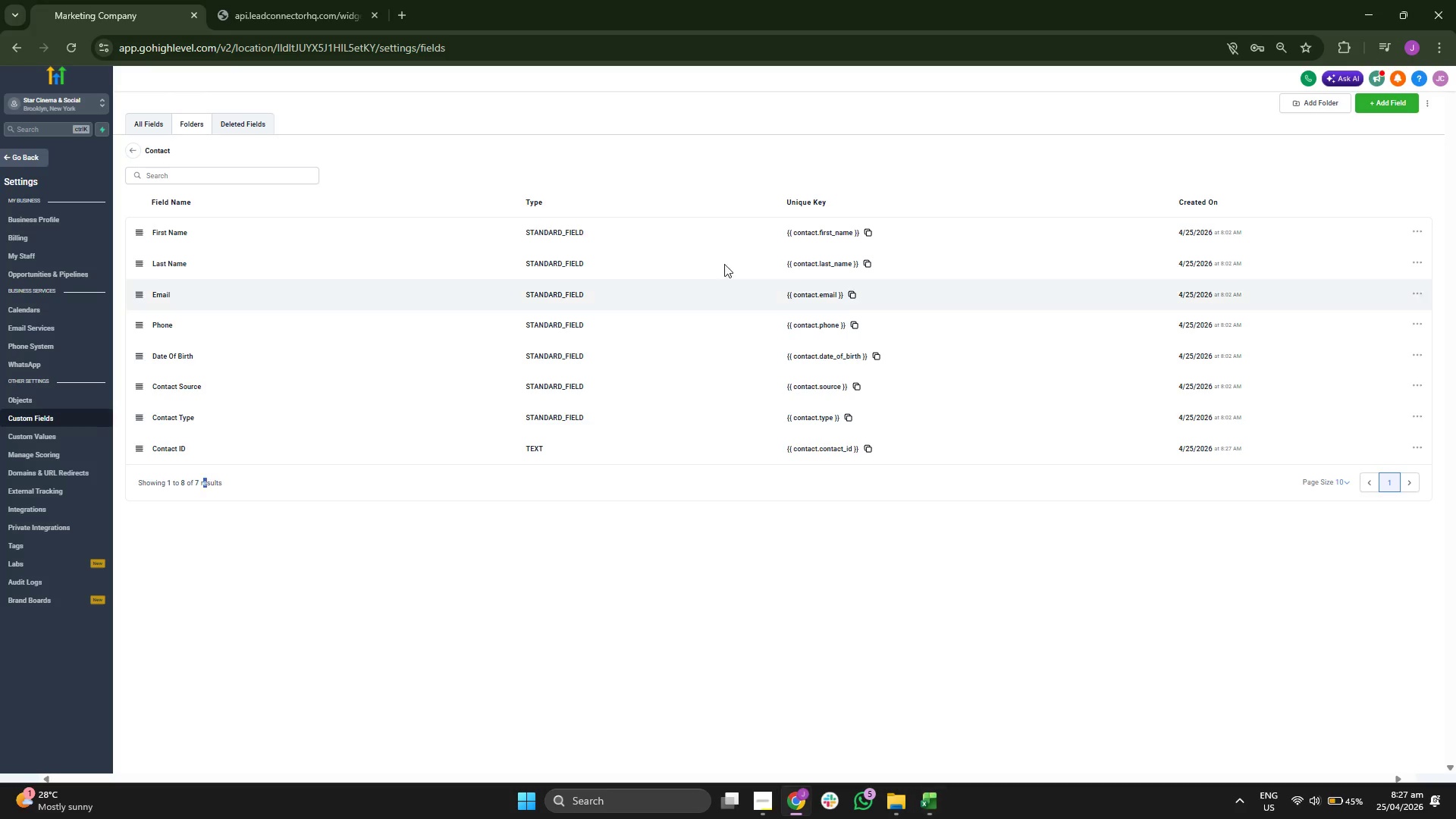 
left_click([1365, 108])
 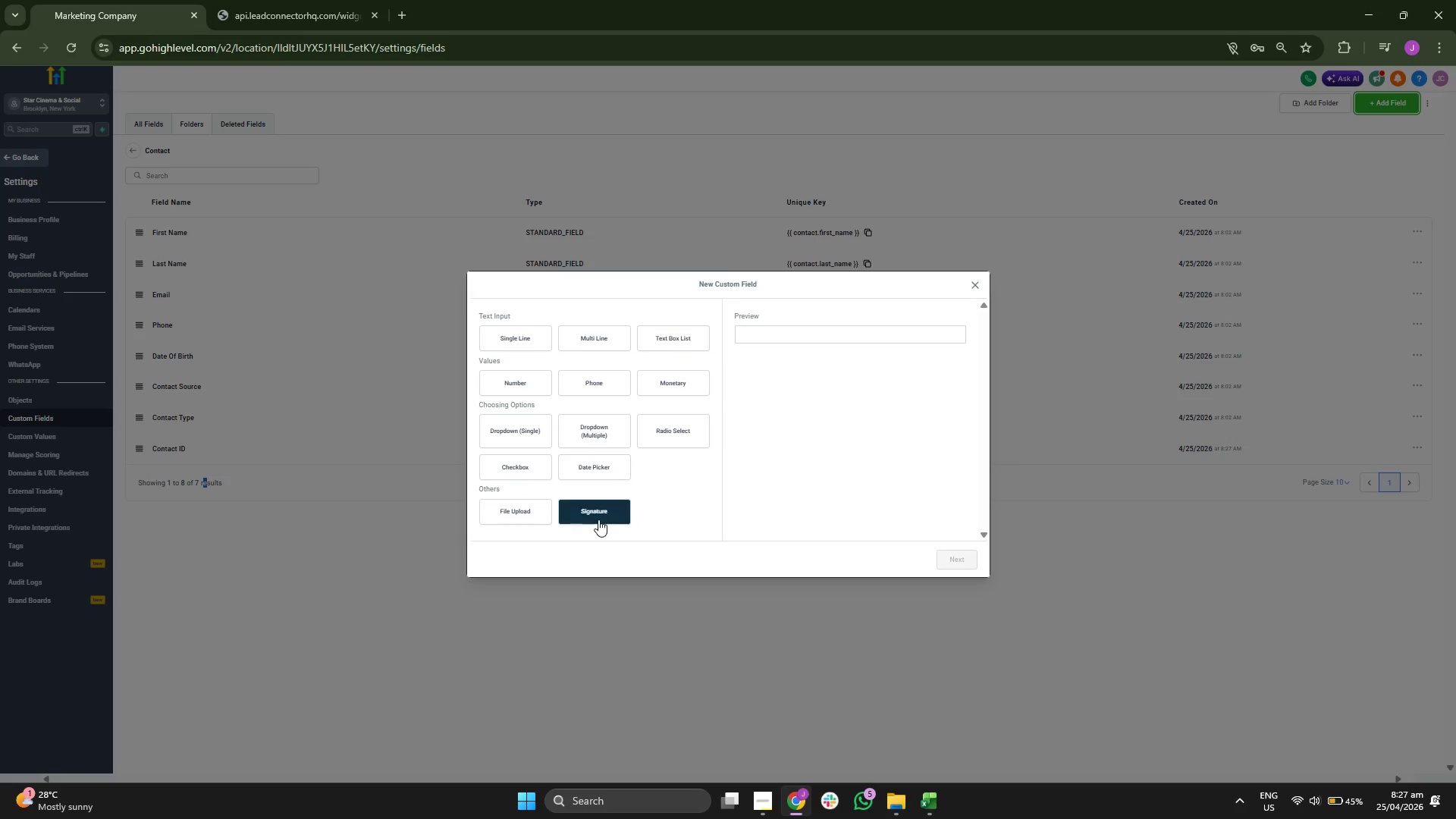 
left_click([589, 466])
 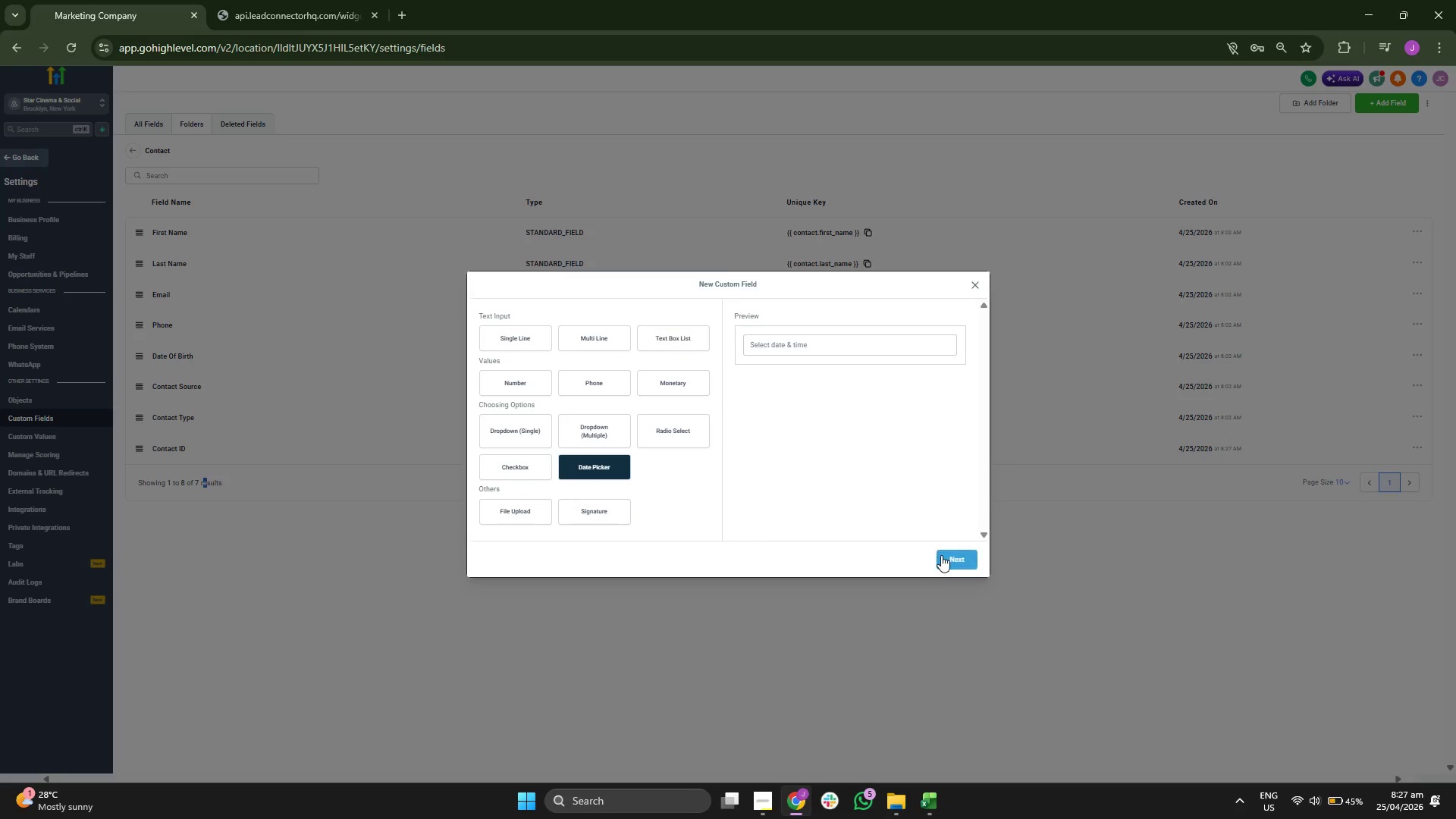 
left_click([952, 555])
 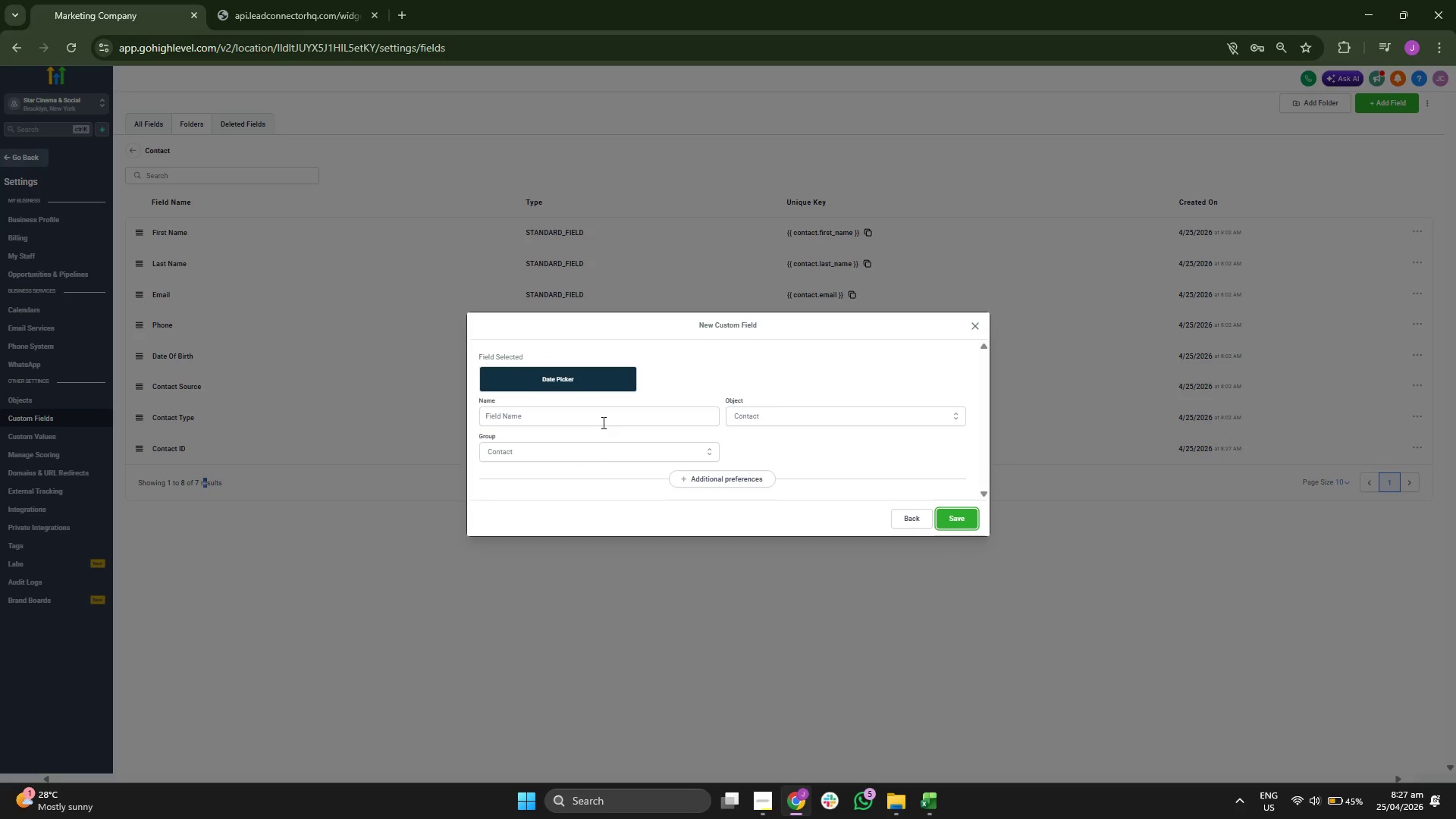 
left_click([601, 422])
 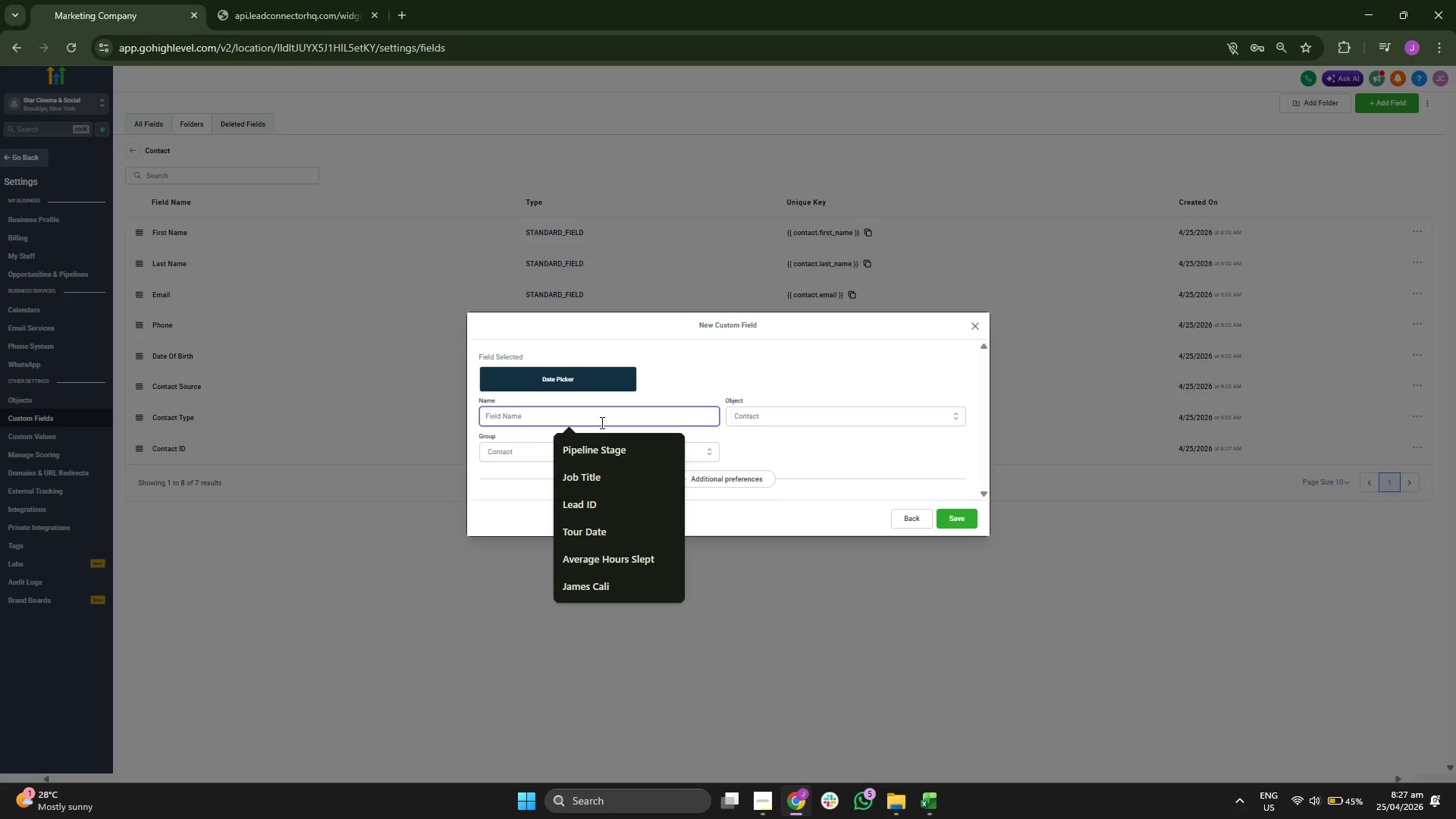 
type(eVER)
key(Backspace)
key(Backspace)
key(Backspace)
type(E)
key(Backspace)
type(E)
key(Backspace)
key(Backspace)
type(Event Day )
key(Backspace)
key(Backspace)
type(te Requested)
 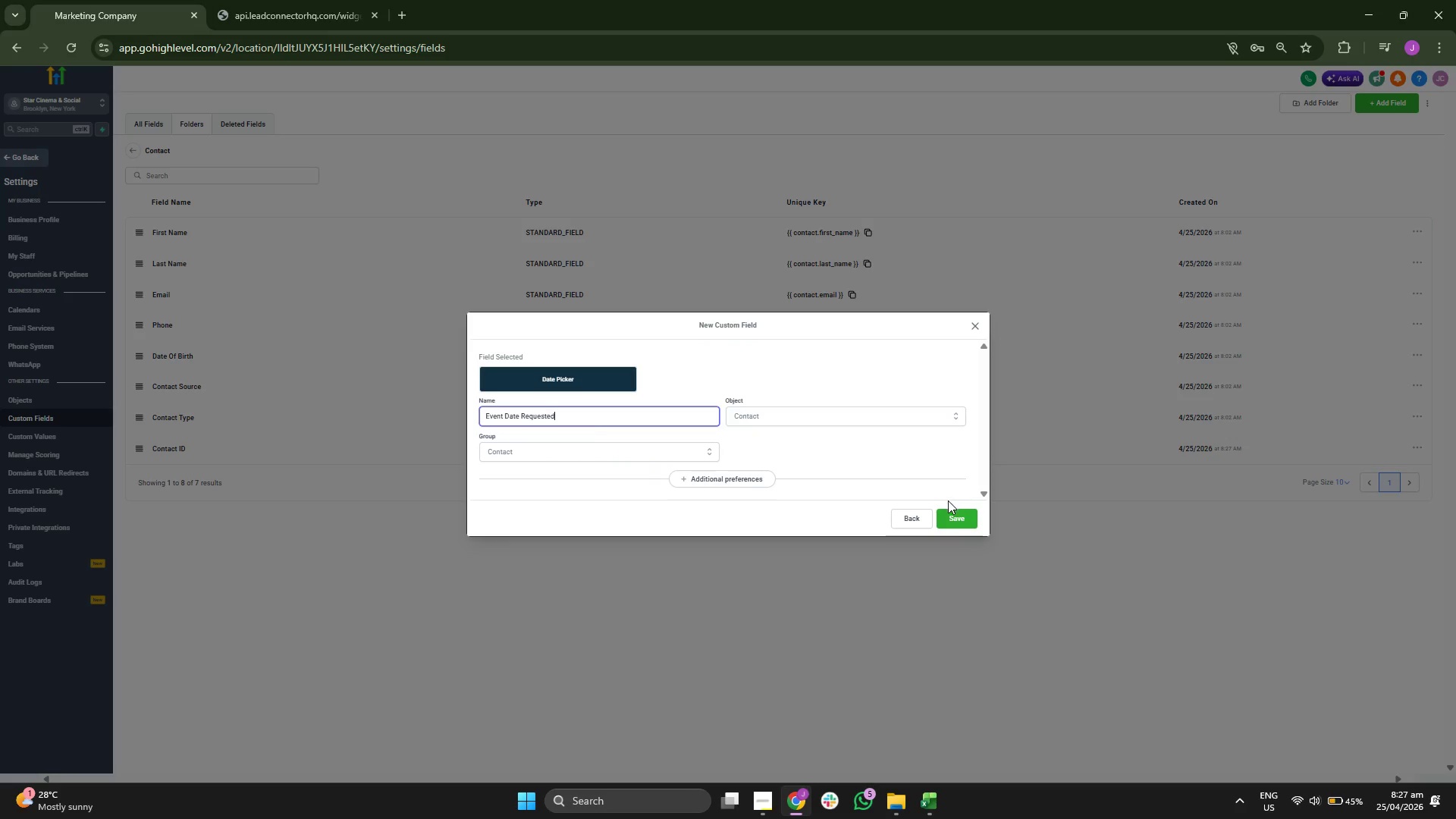 
left_click([957, 519])
 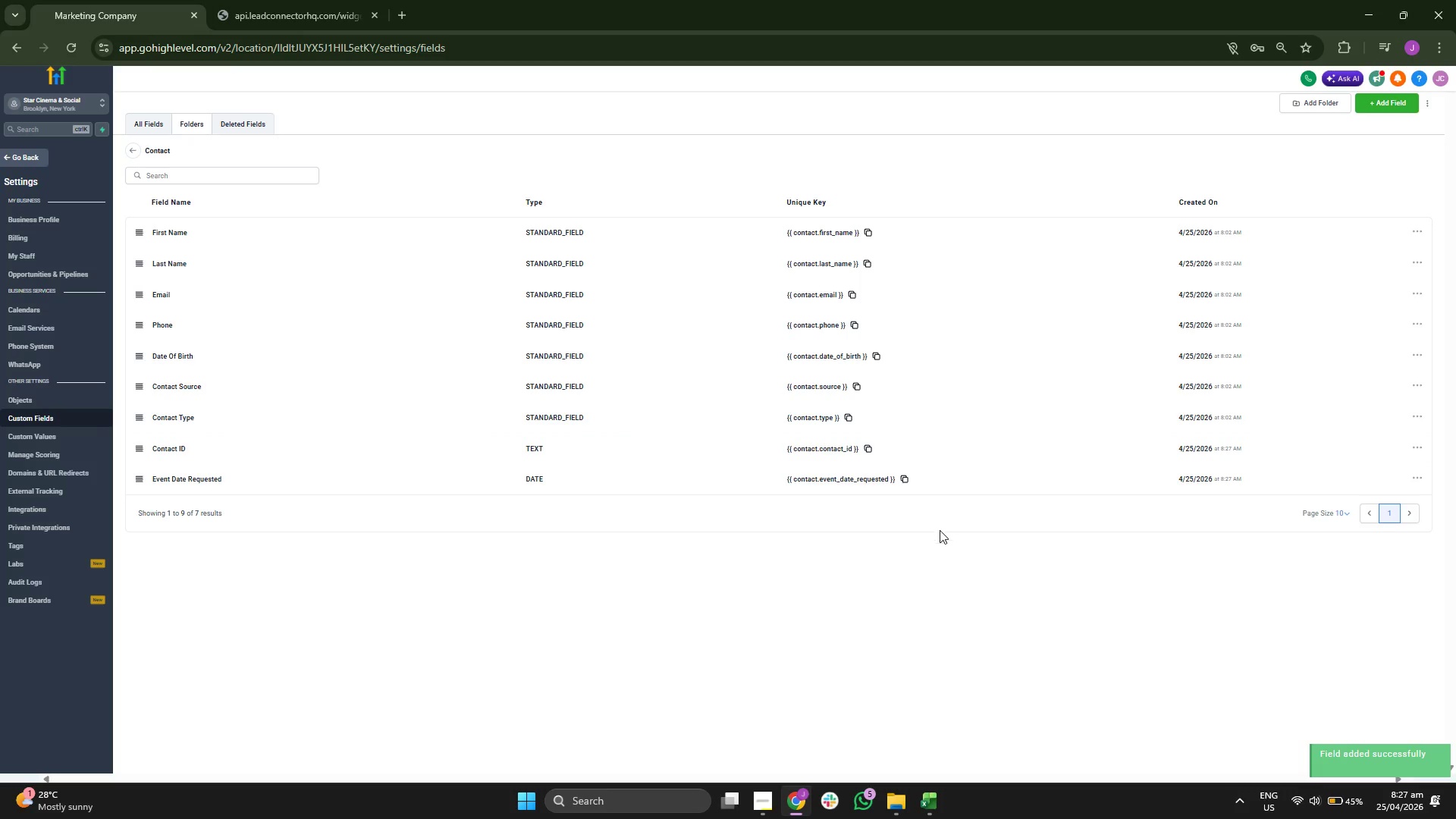 
left_click([927, 796])
 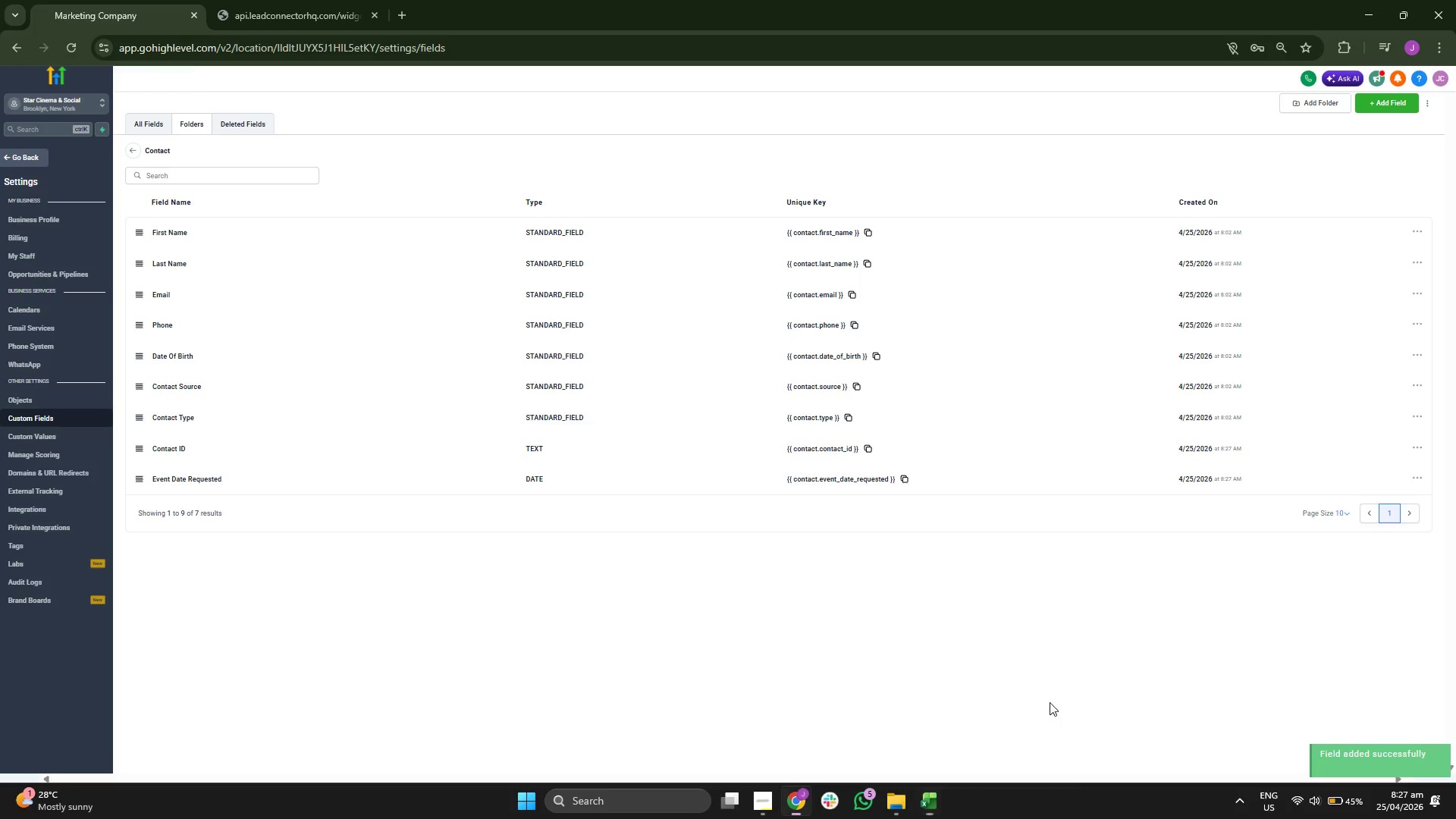 
left_click([1371, 108])
 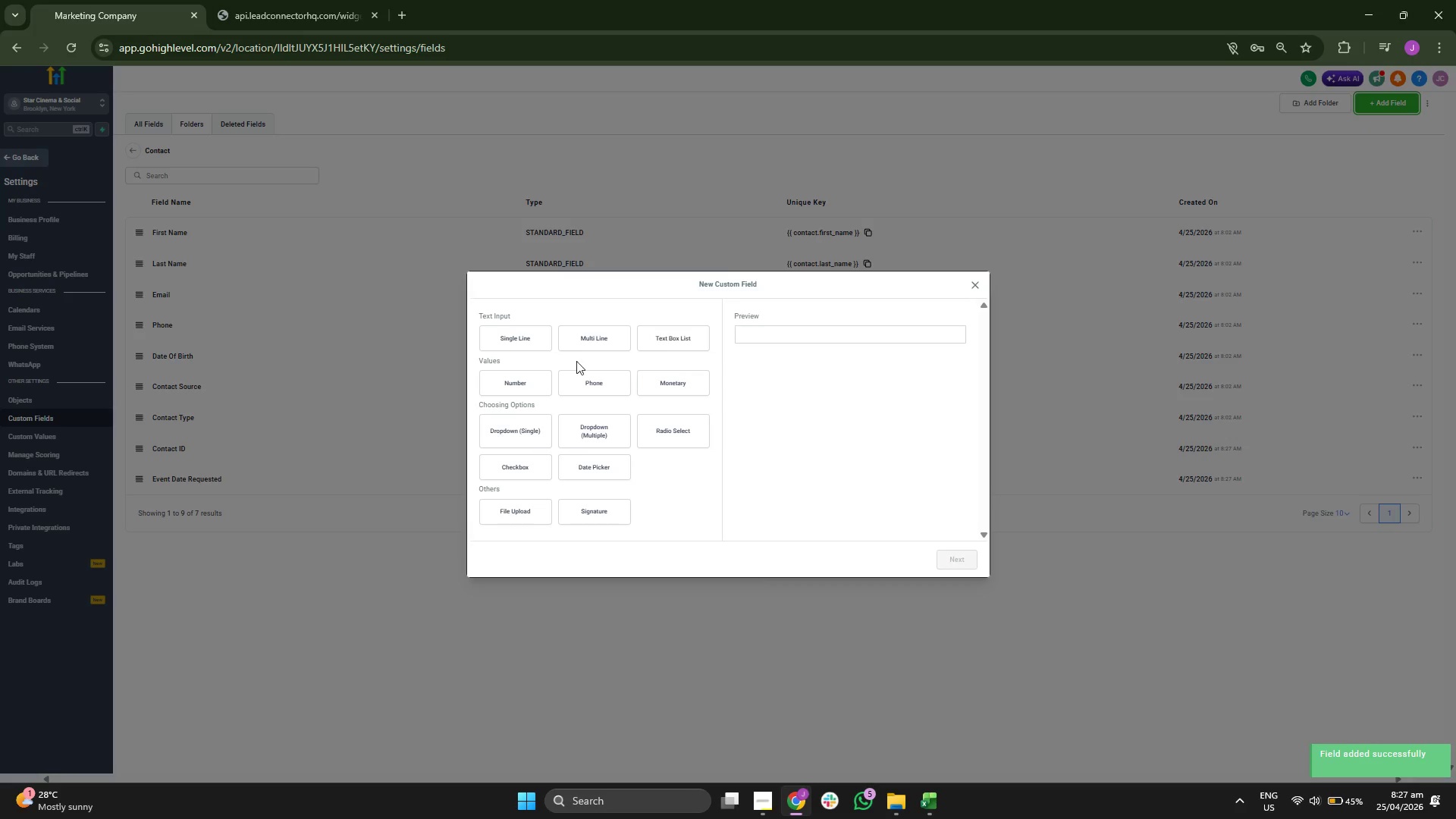 
left_click([515, 345])
 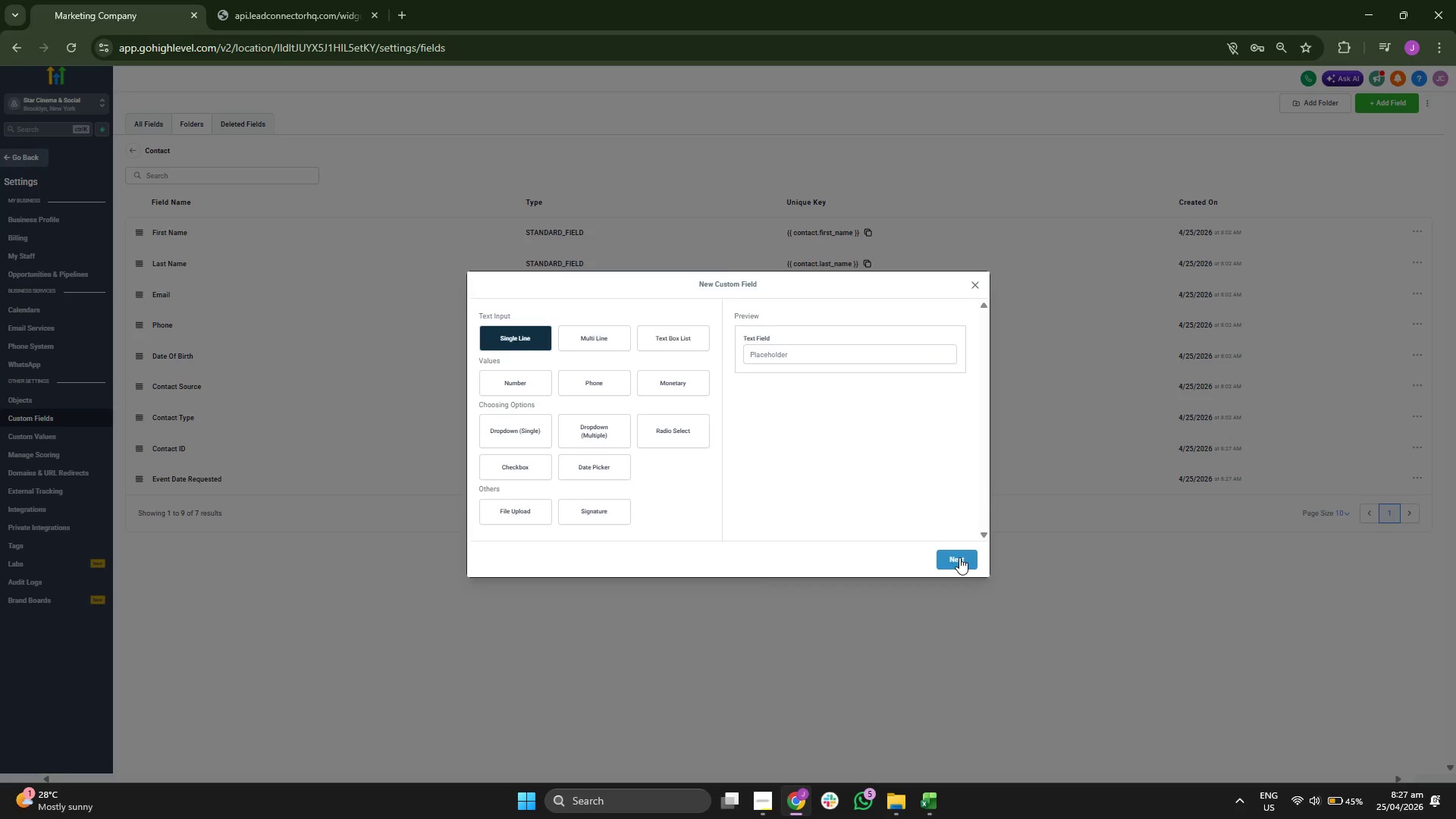 
left_click([959, 557])
 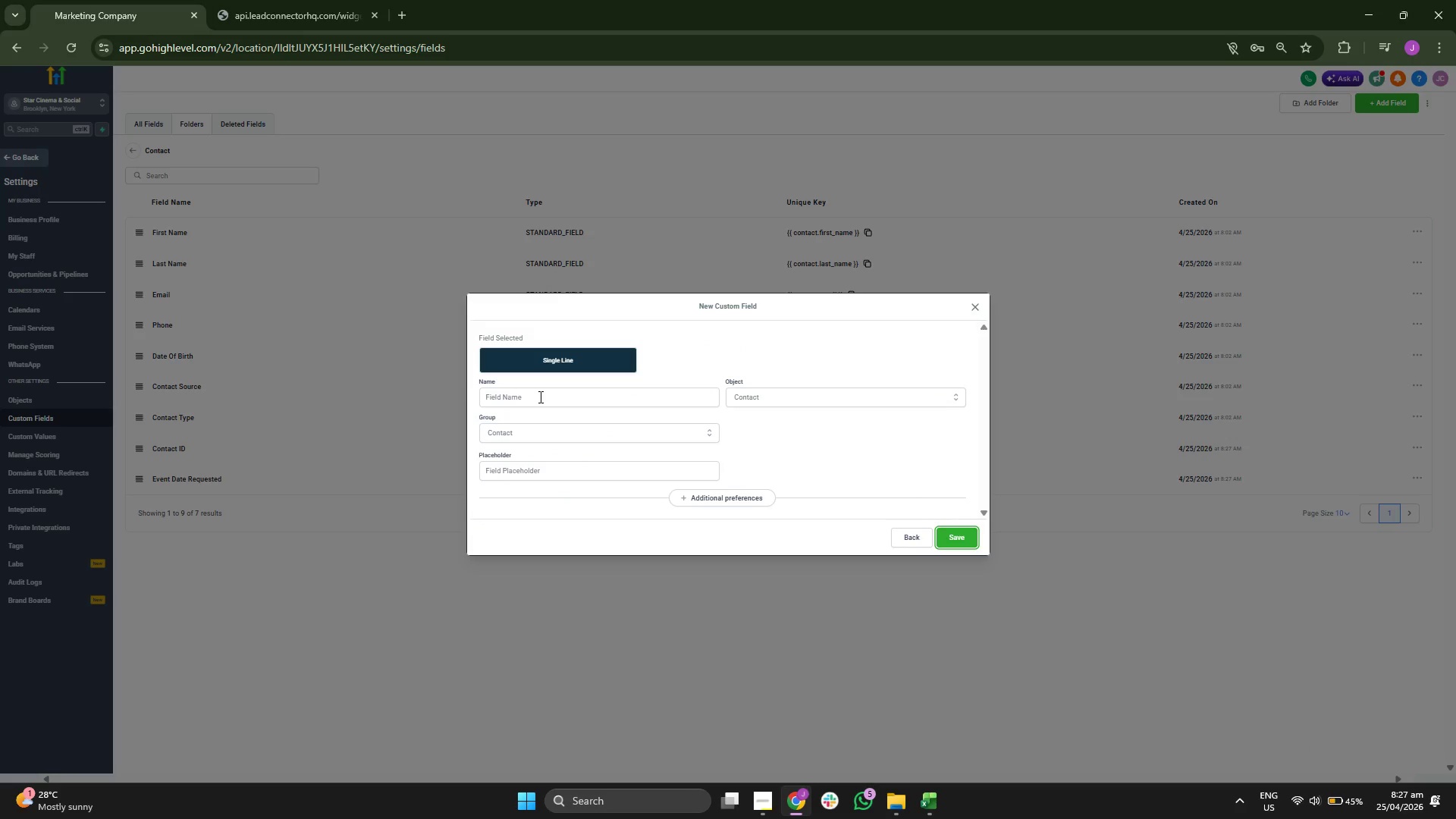 
left_click([540, 397])
 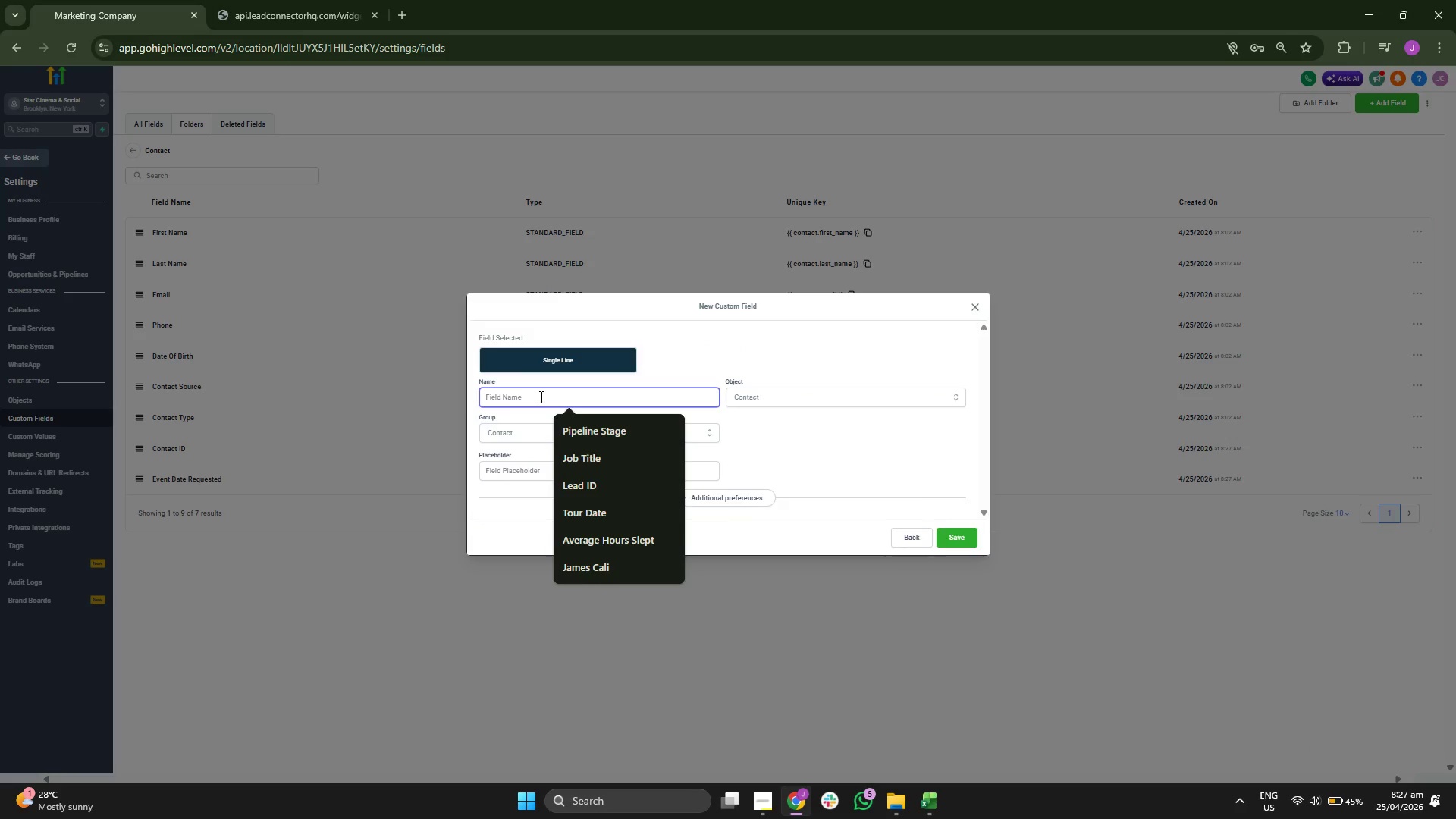 
type(Inquiry Type)
 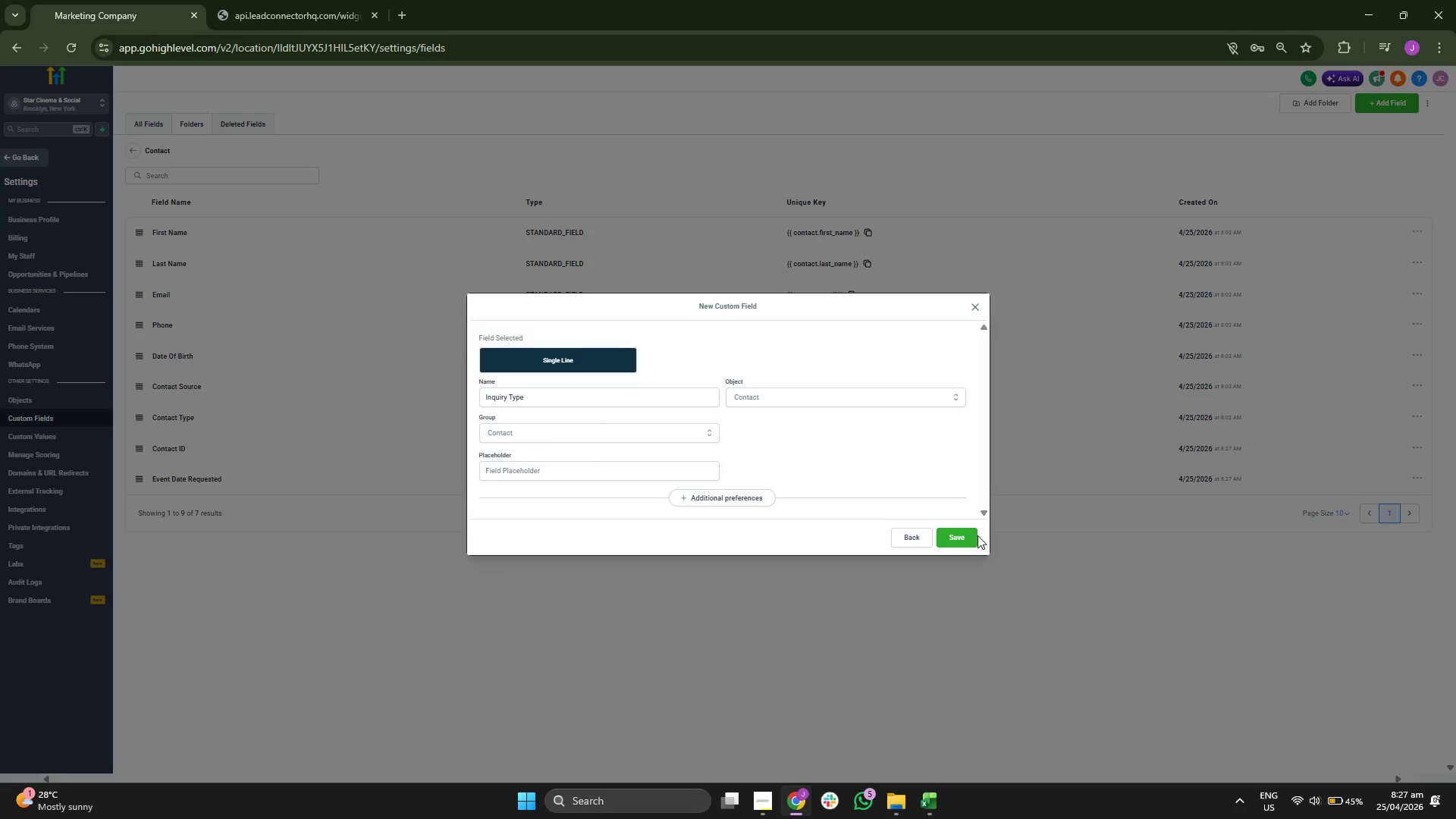 
left_click([961, 537])
 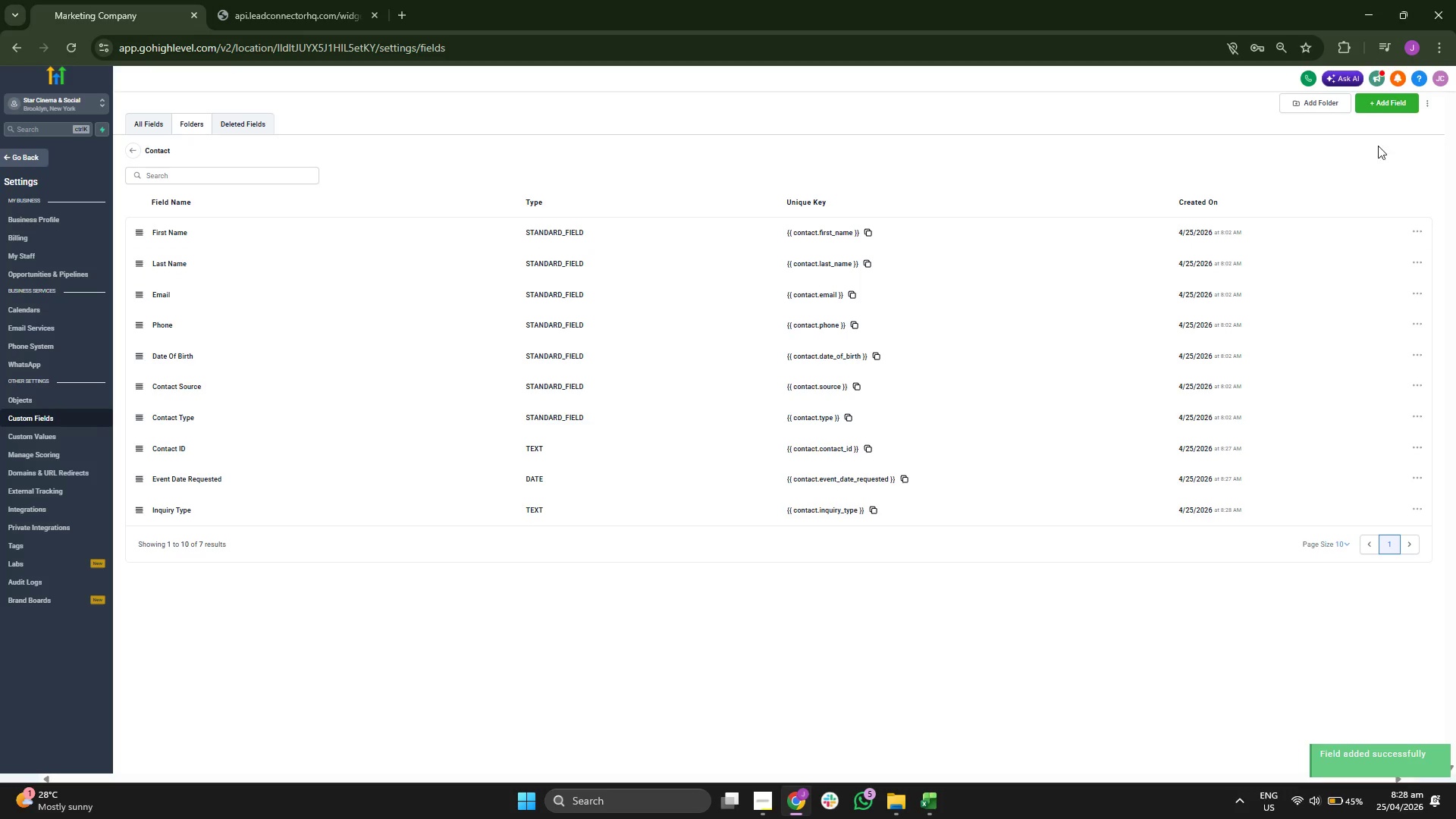 
left_click([1388, 101])
 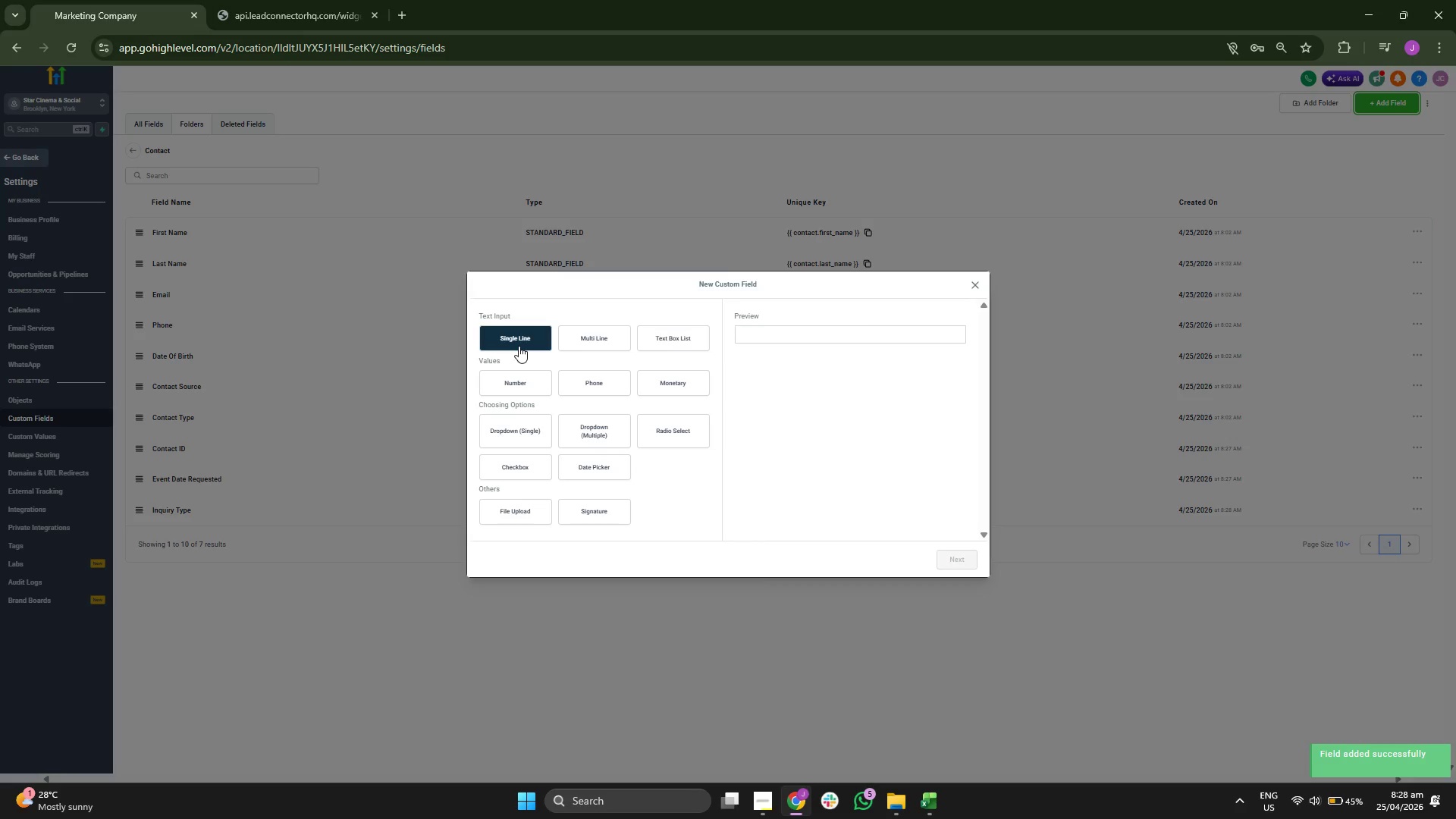 
left_click([519, 346])
 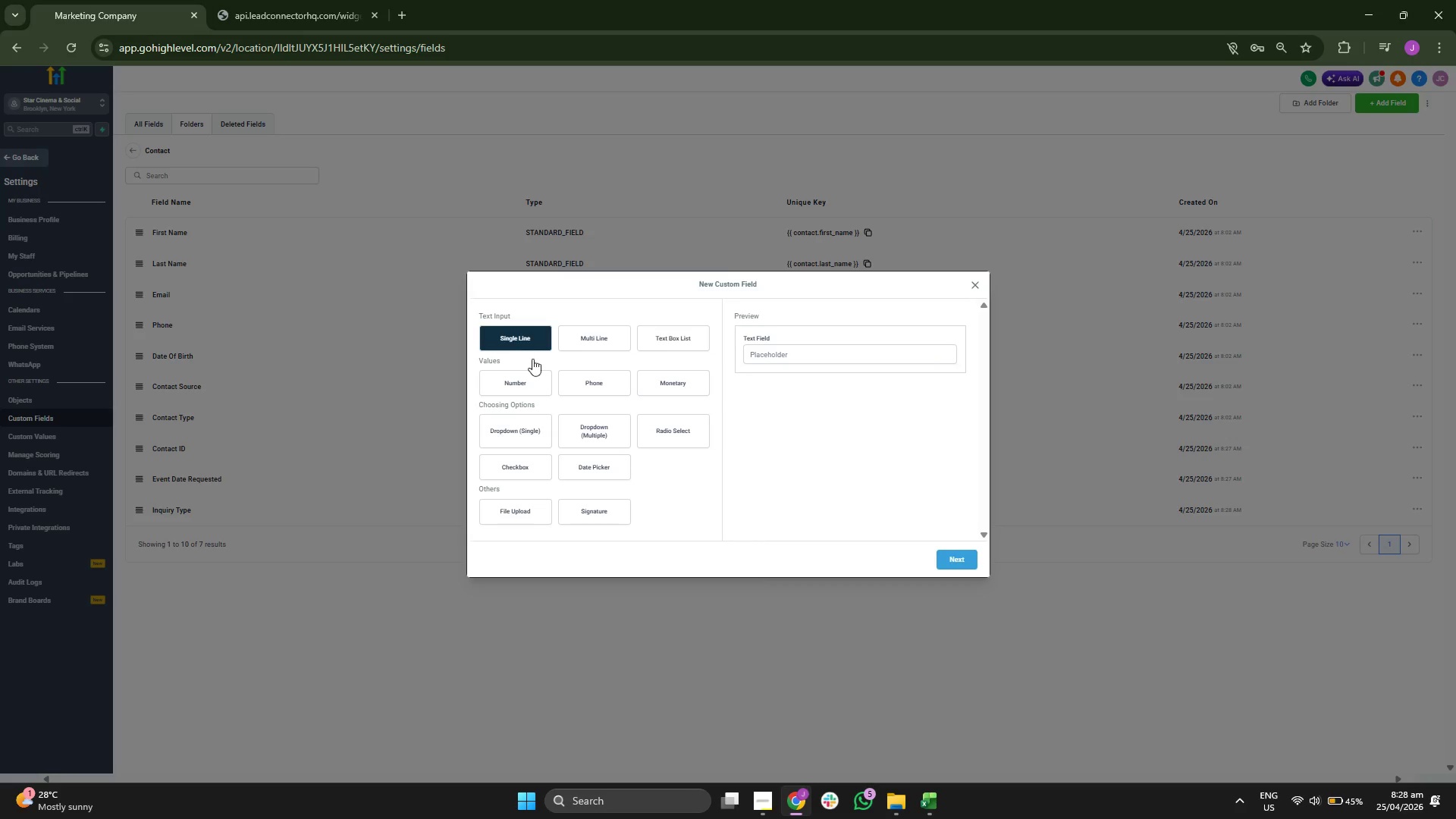 
left_click([952, 558])
 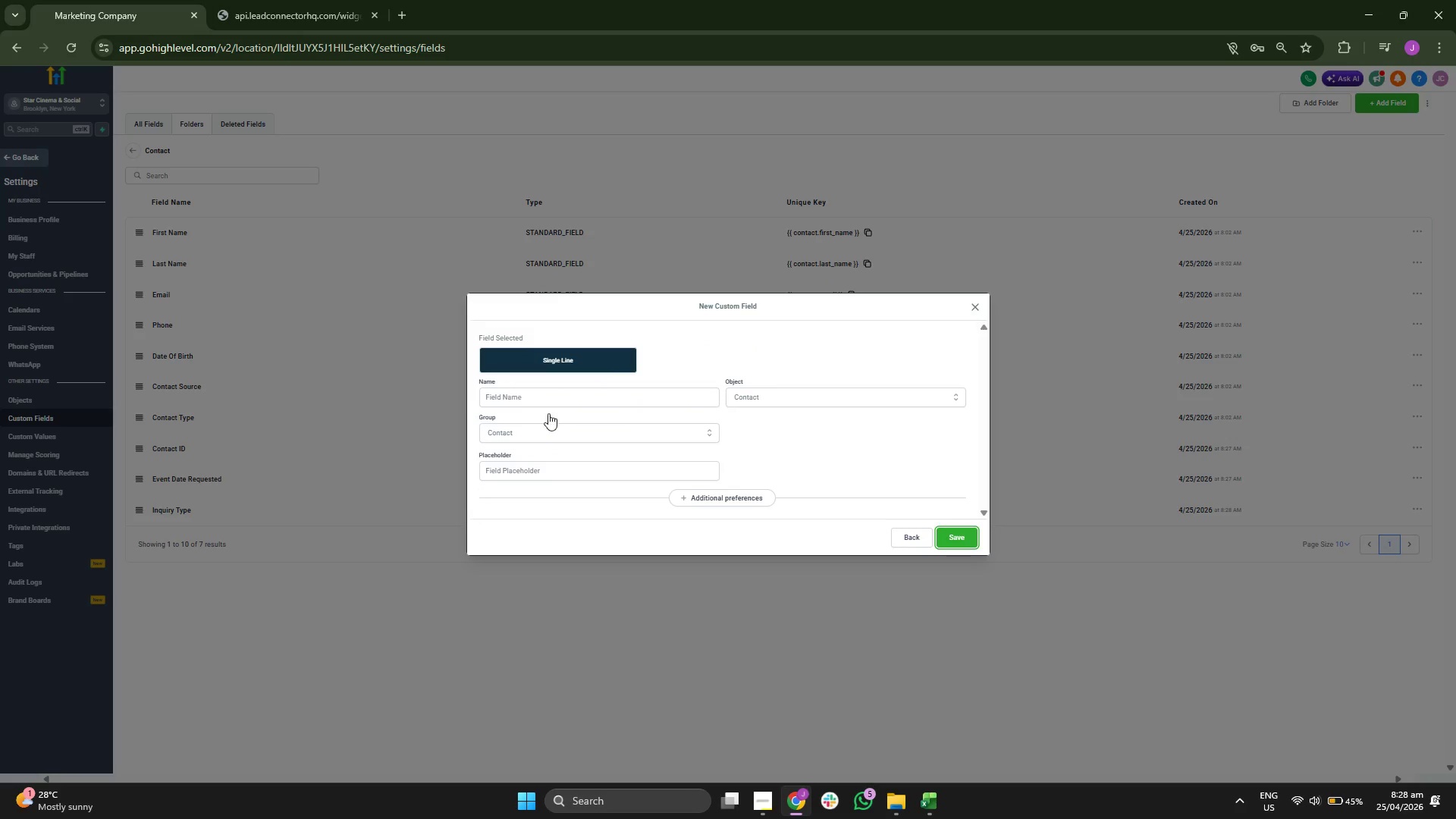 
left_click([554, 403])
 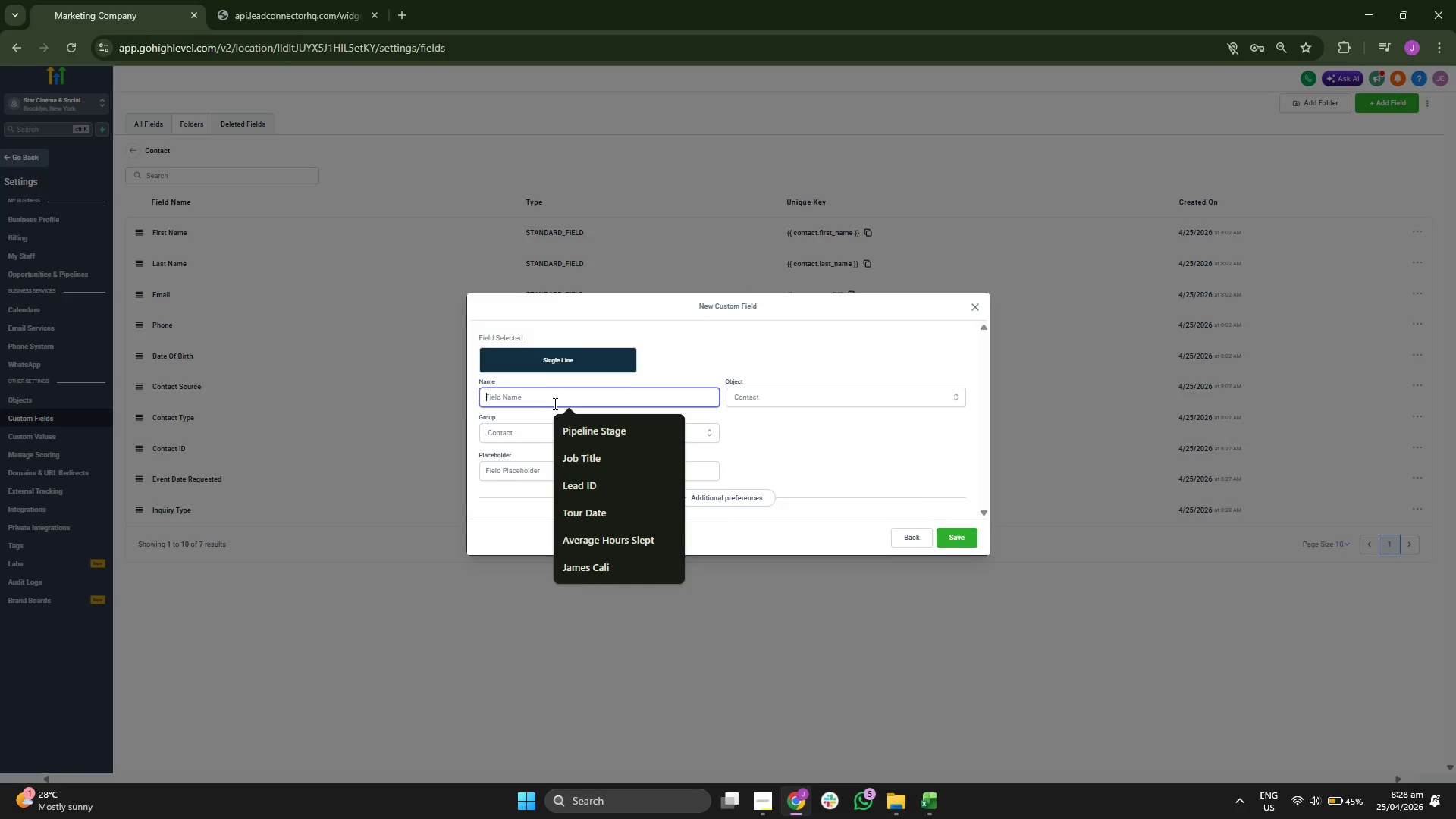 
type(Lead Tag)
 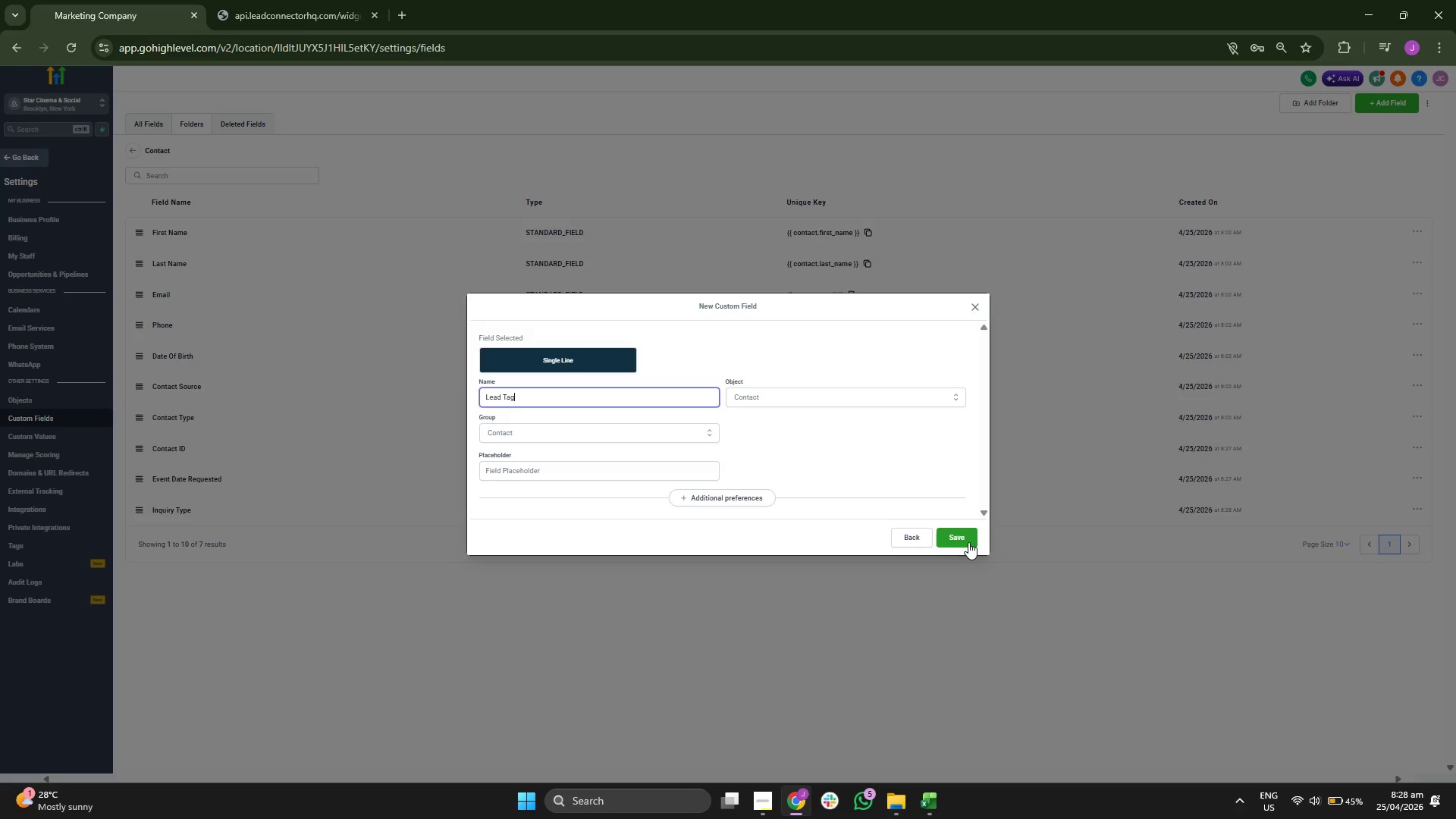 
left_click([968, 542])
 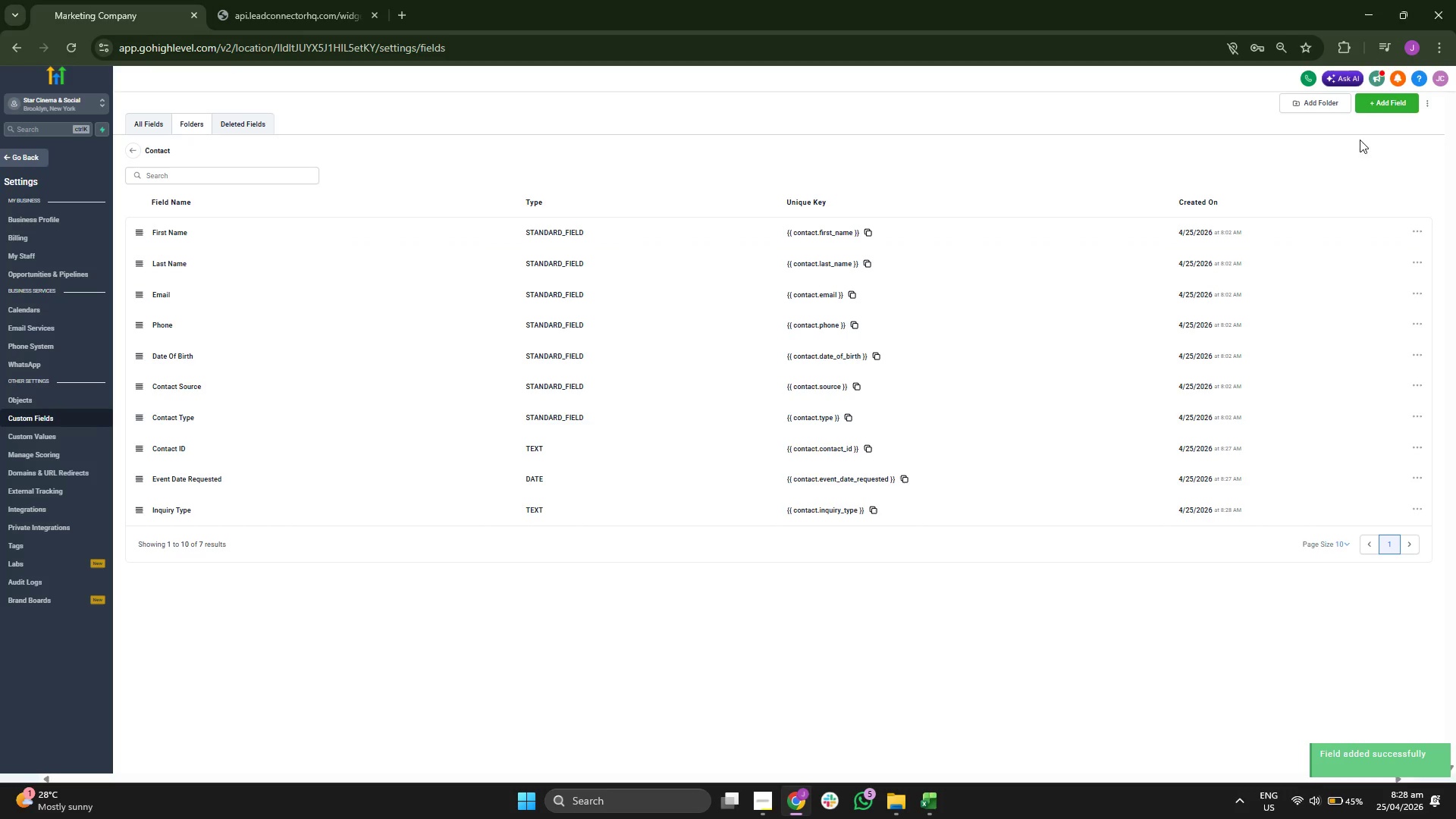 
wait(8.0)
 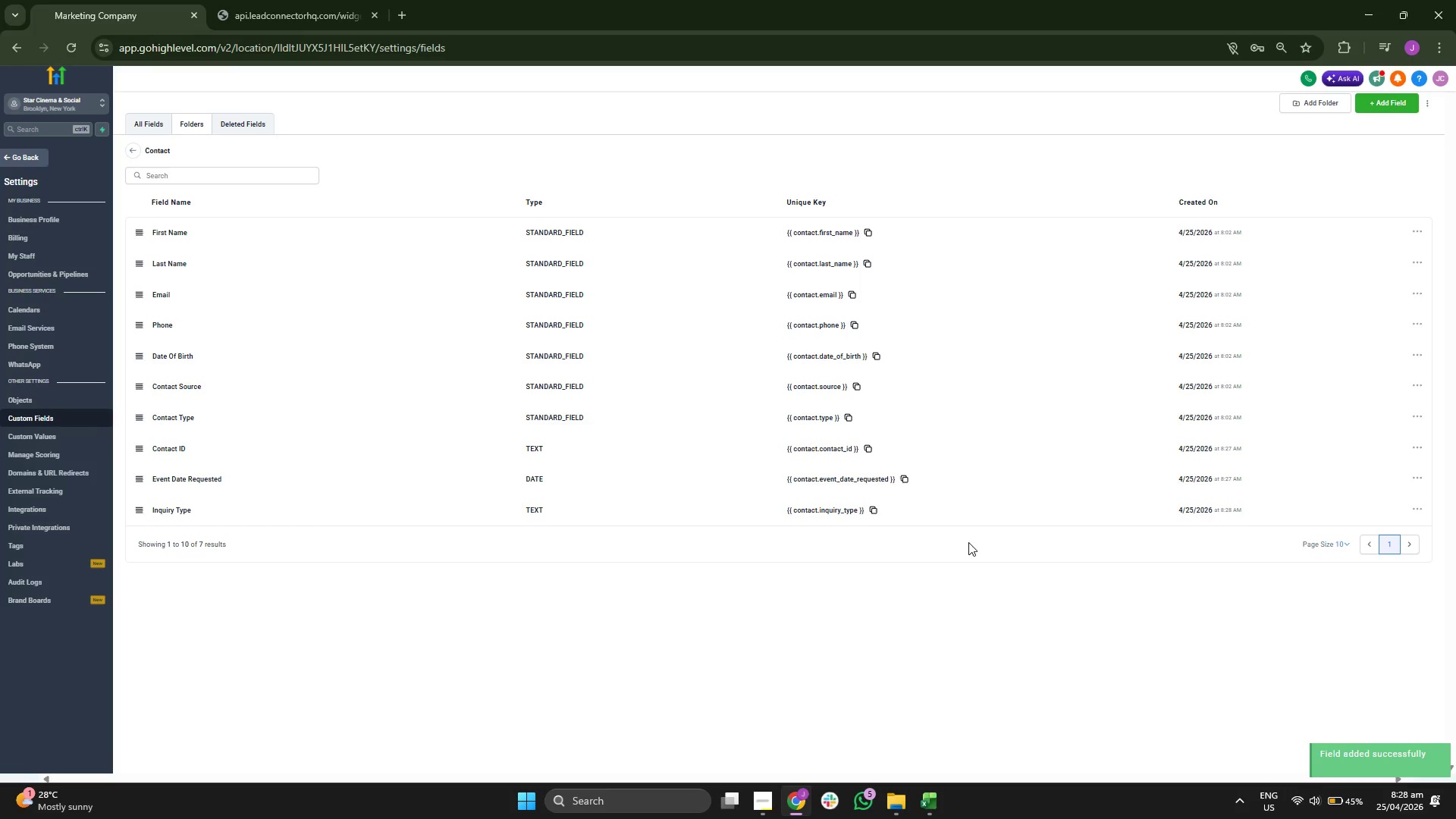 
left_click([1379, 108])
 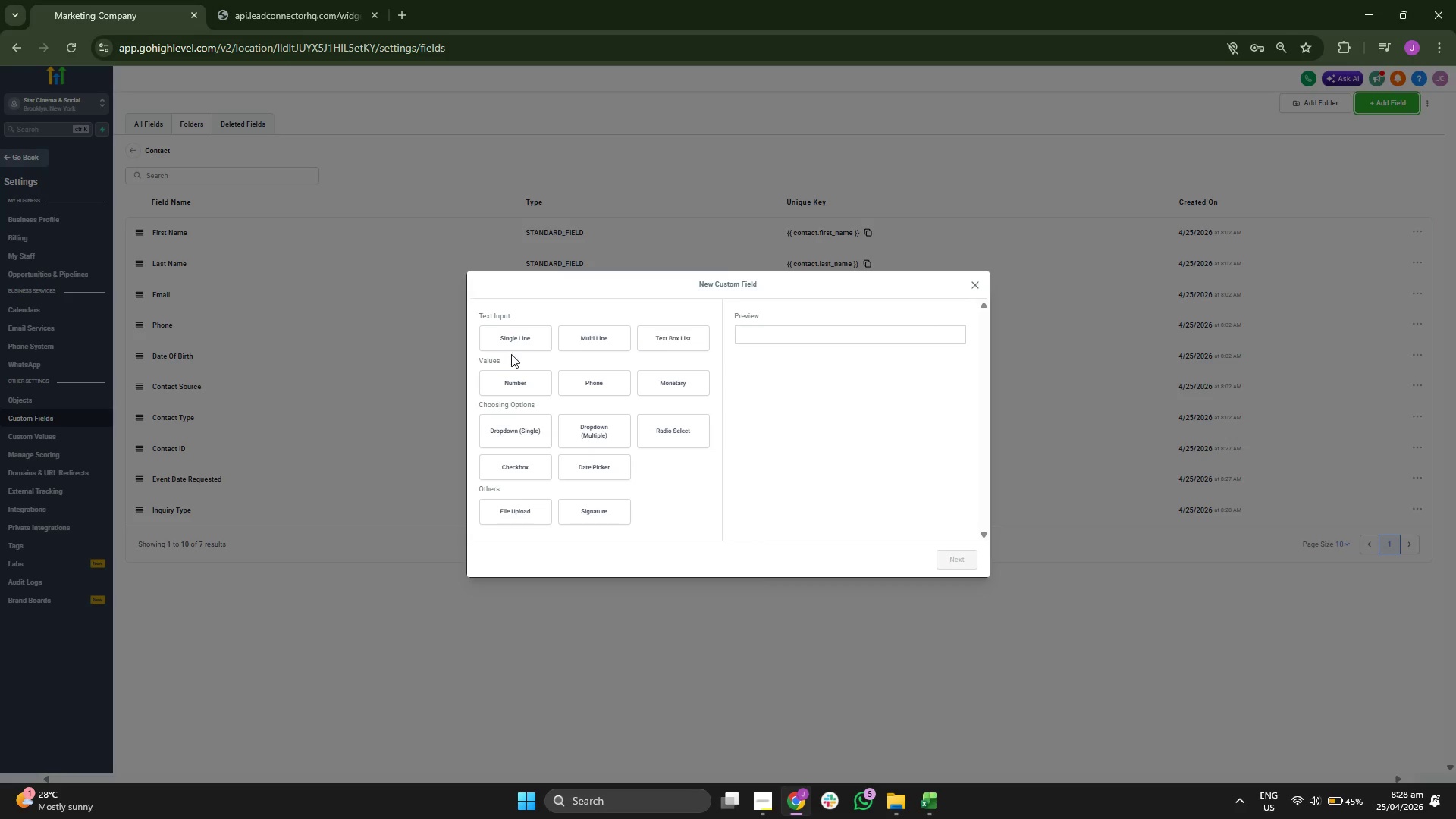 
left_click([511, 344])
 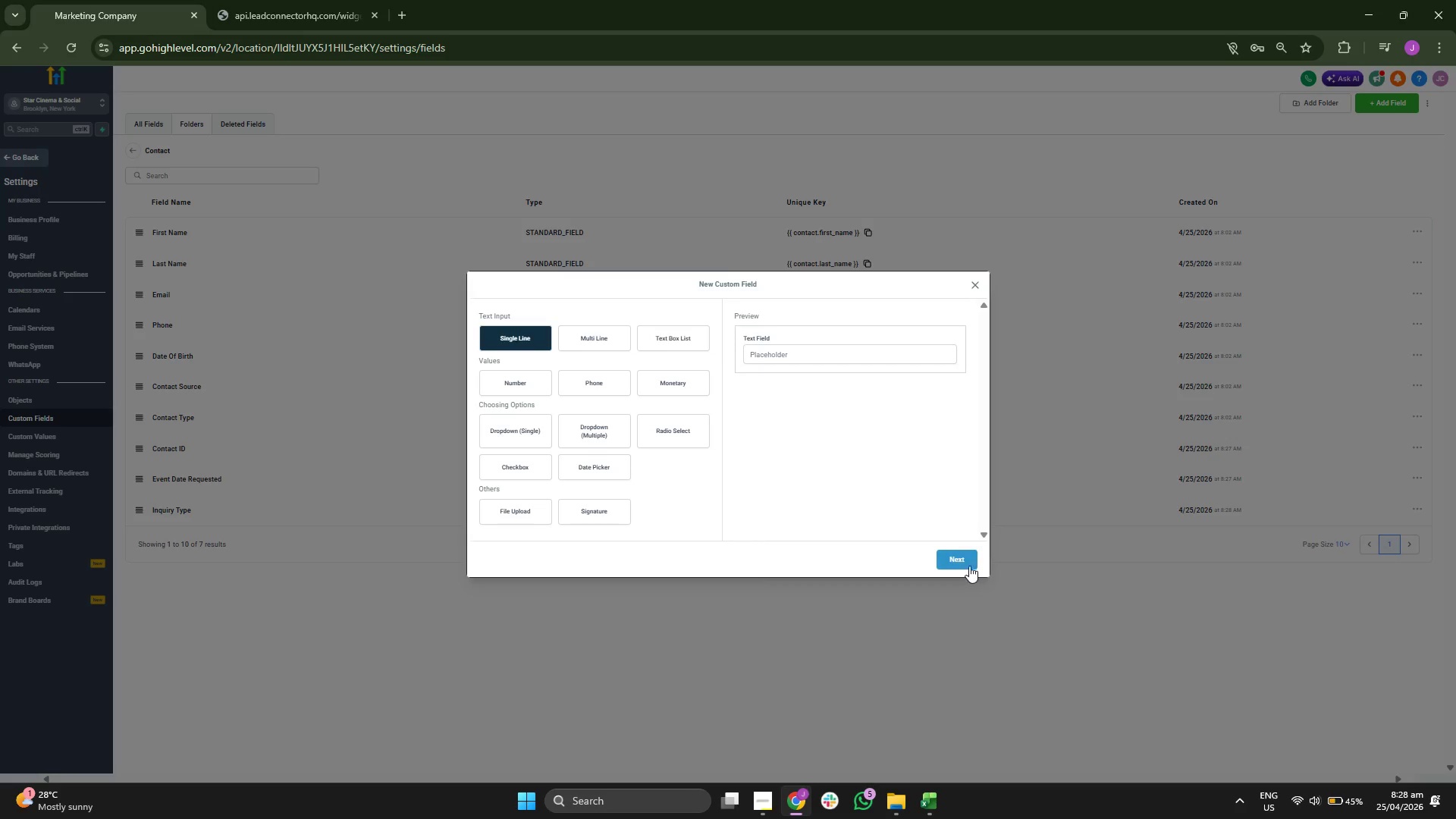 
left_click([965, 563])
 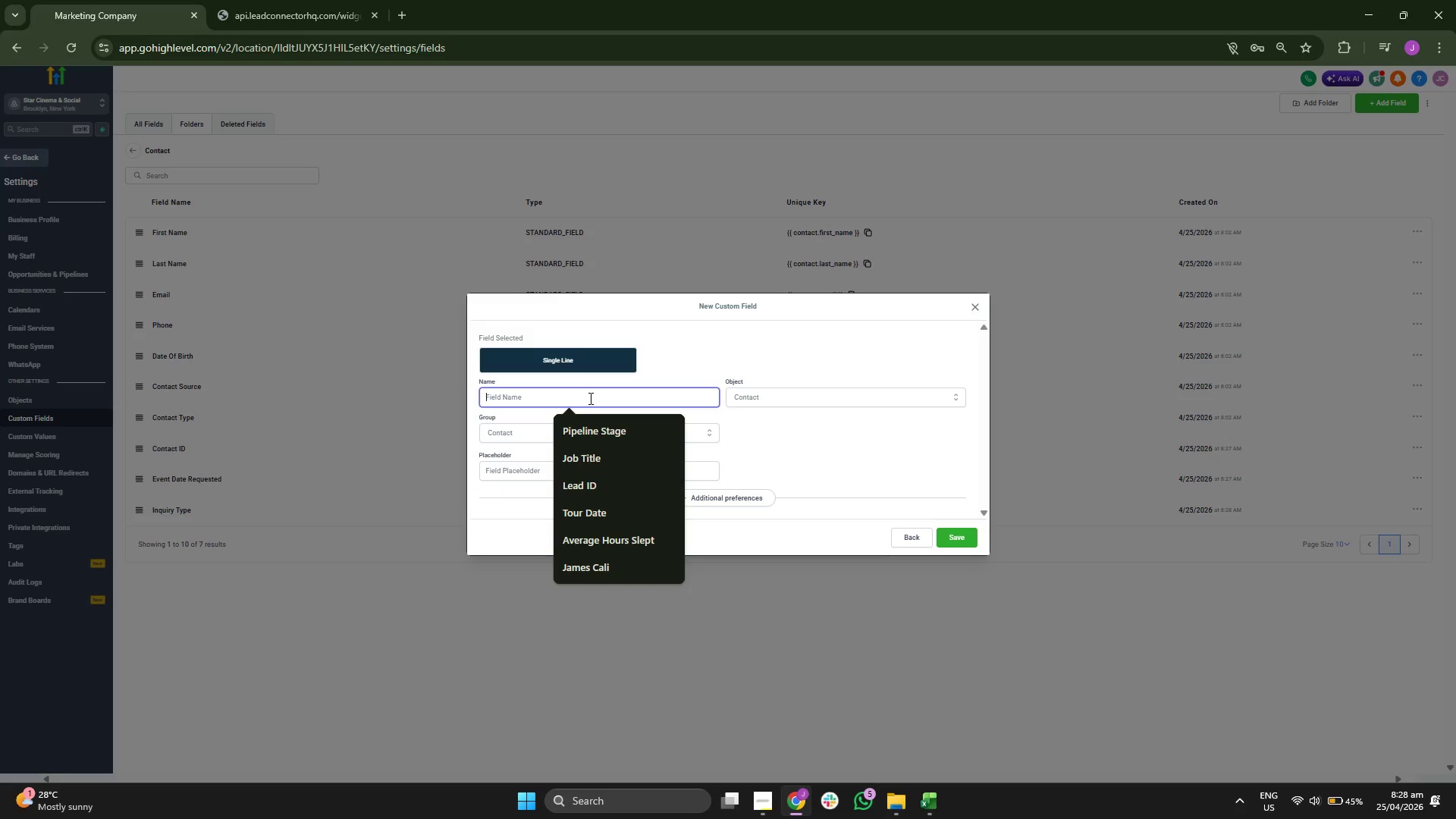 
type(Lead Source)
 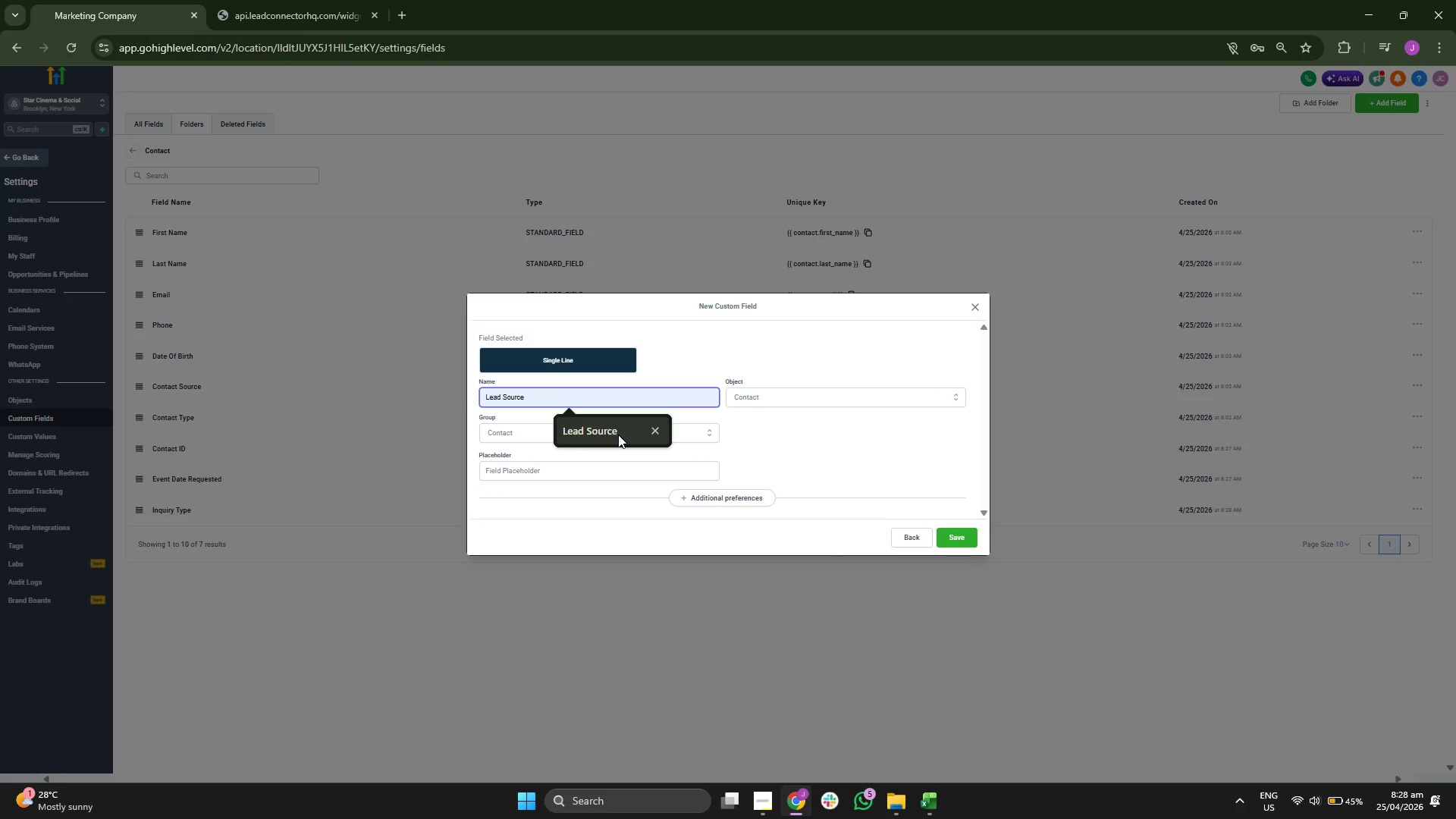 
left_click([620, 438])
 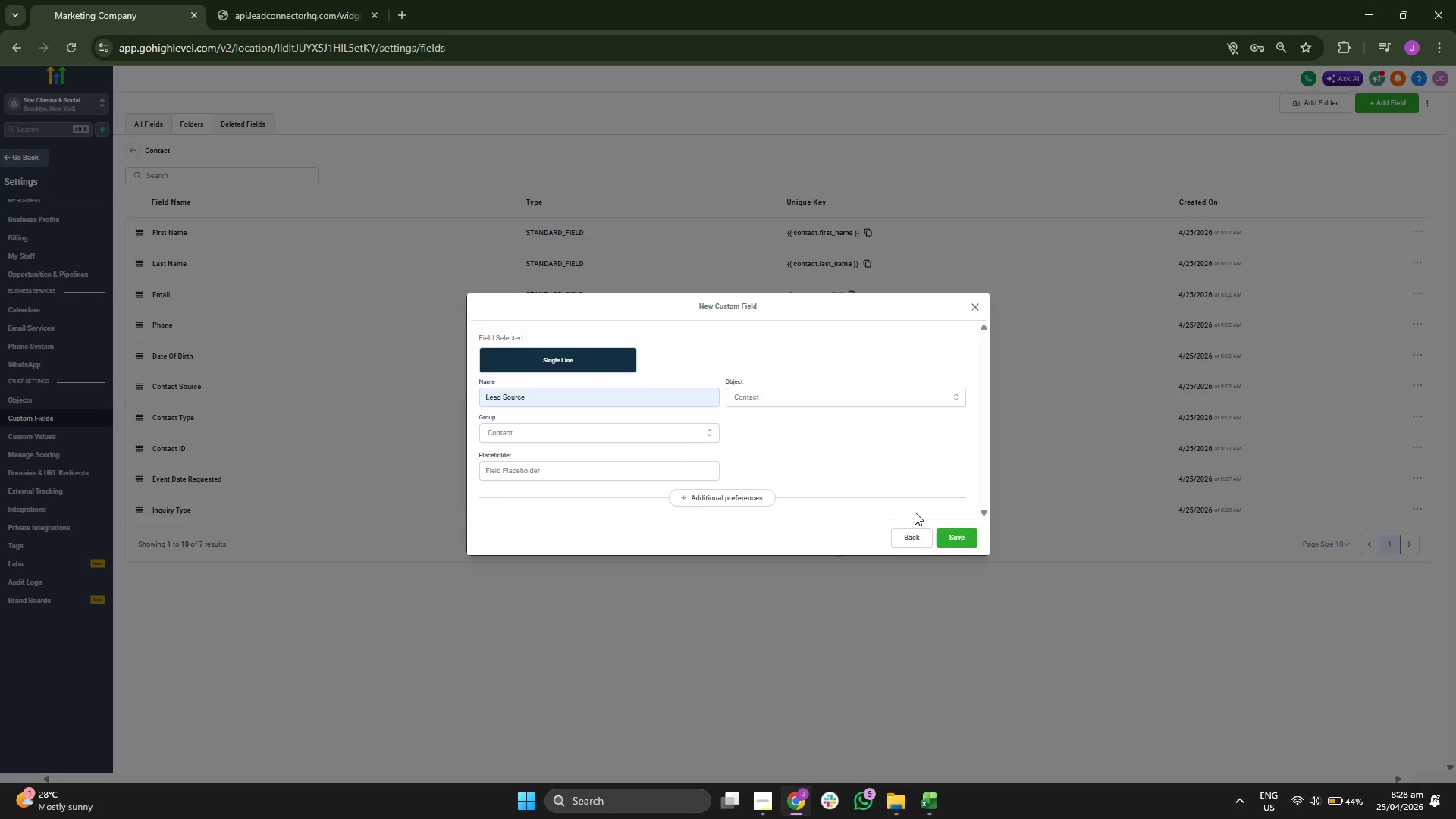 
left_click([948, 538])
 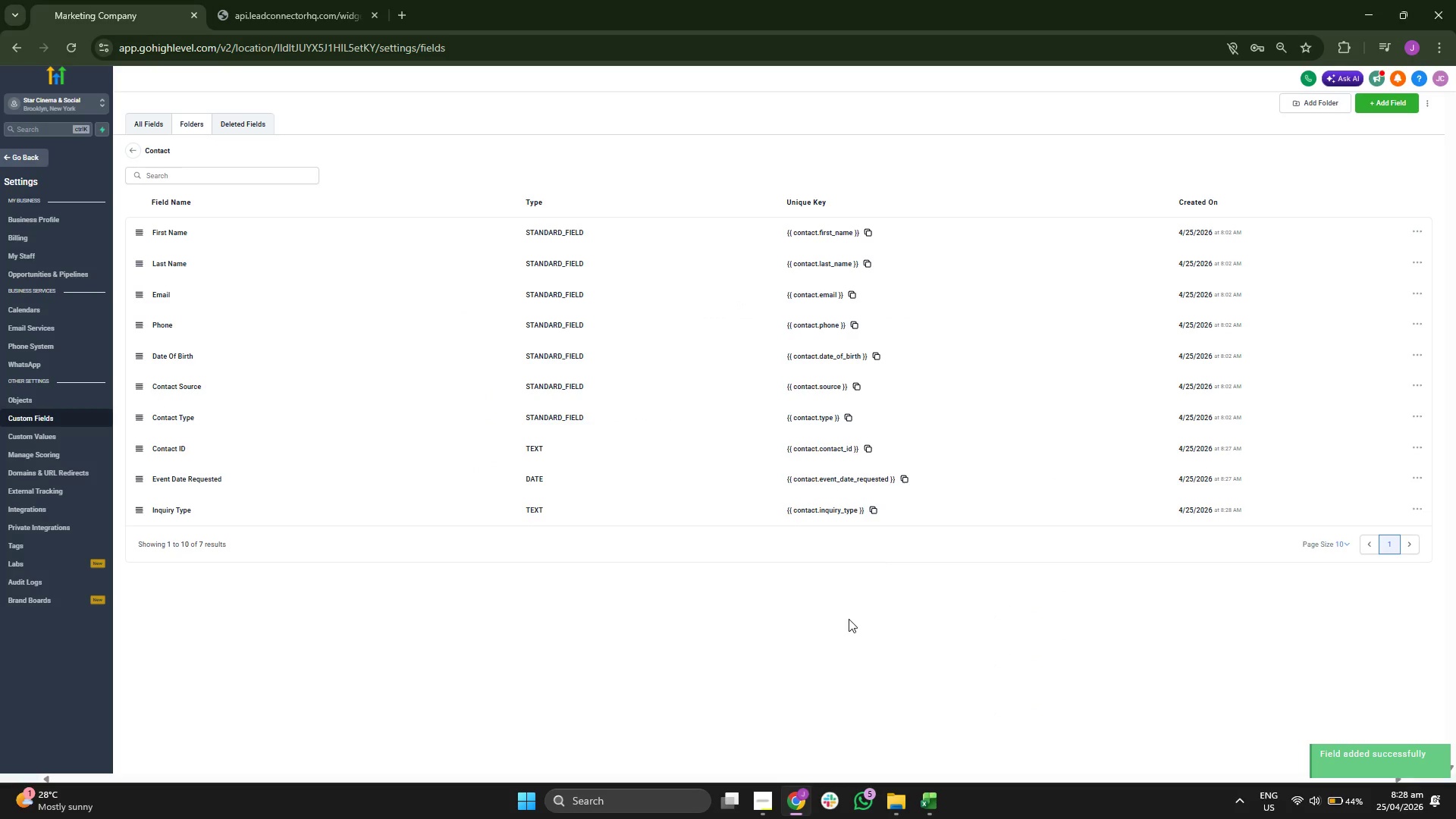 
wait(10.86)
 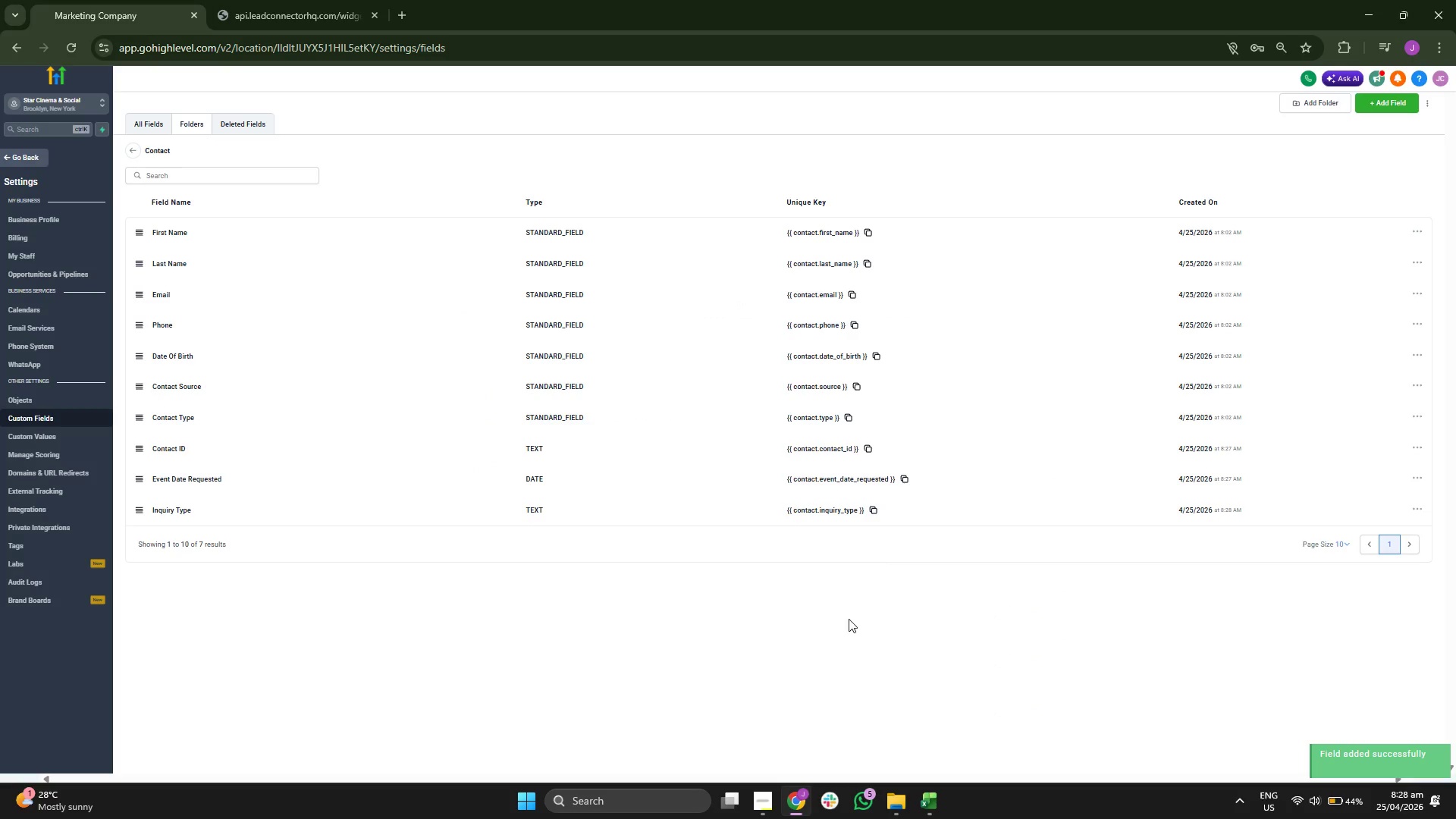 
left_click([1293, 133])
 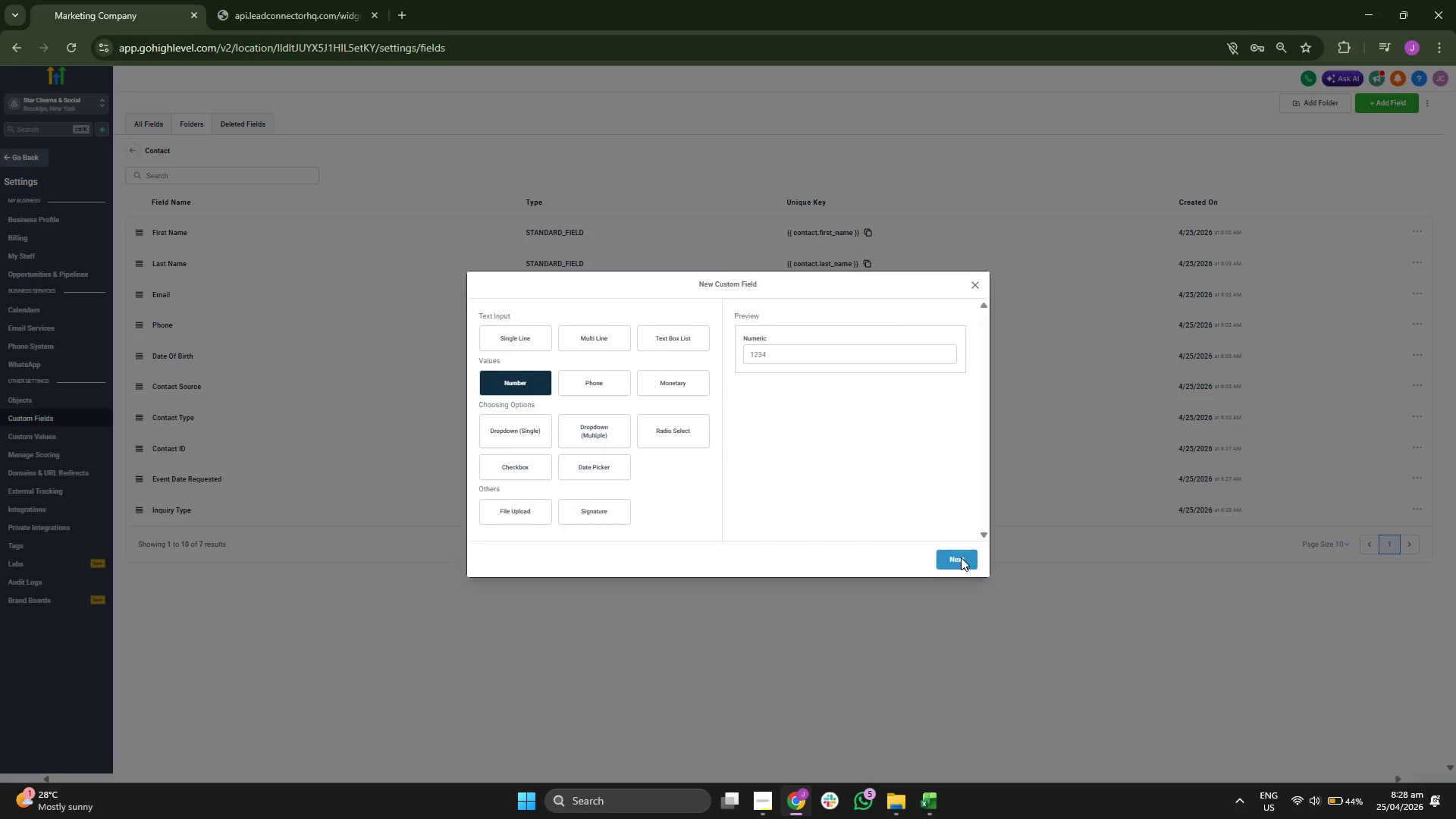 
left_click([563, 398])
 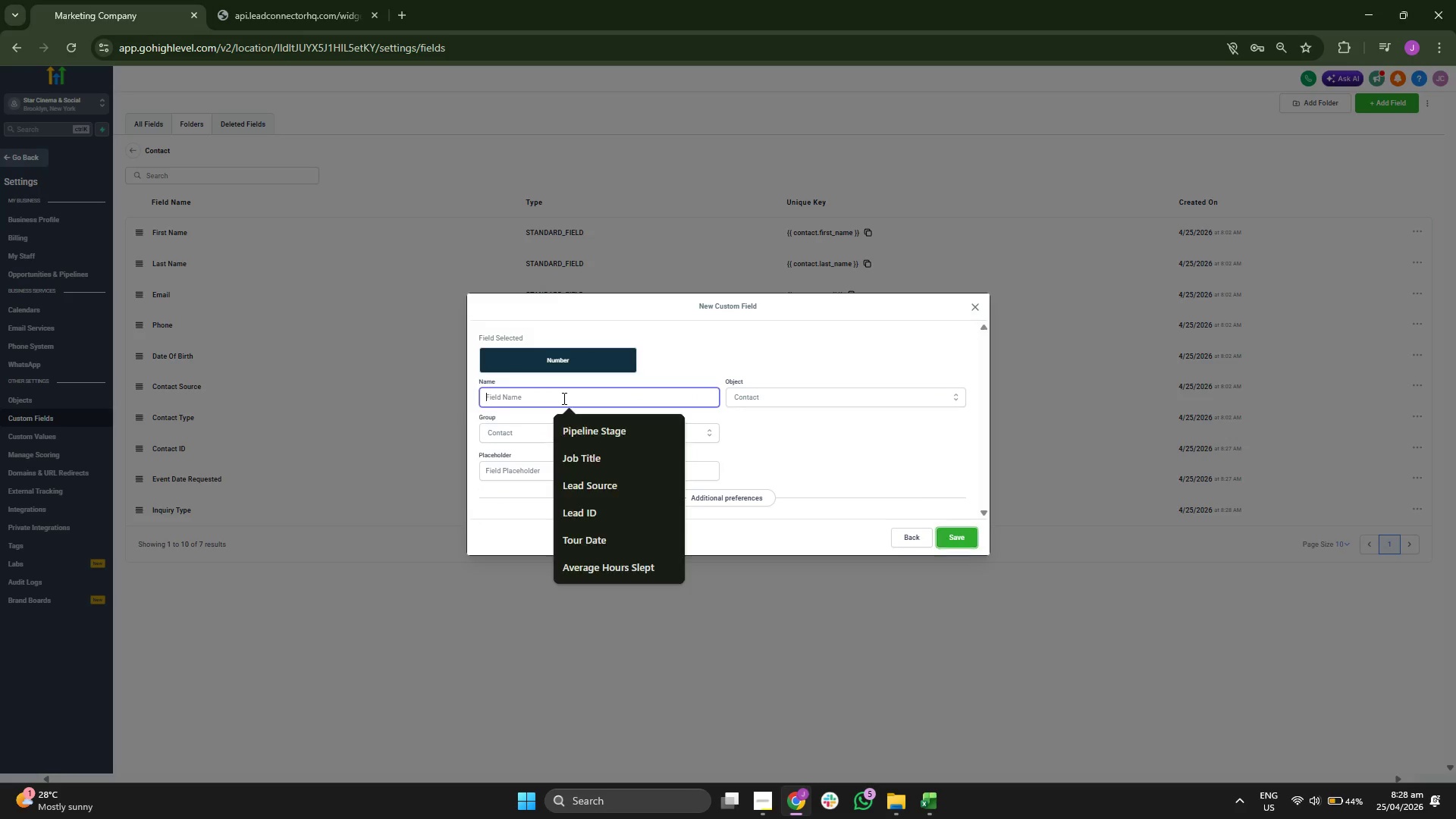 
type(Estimated Budget)
 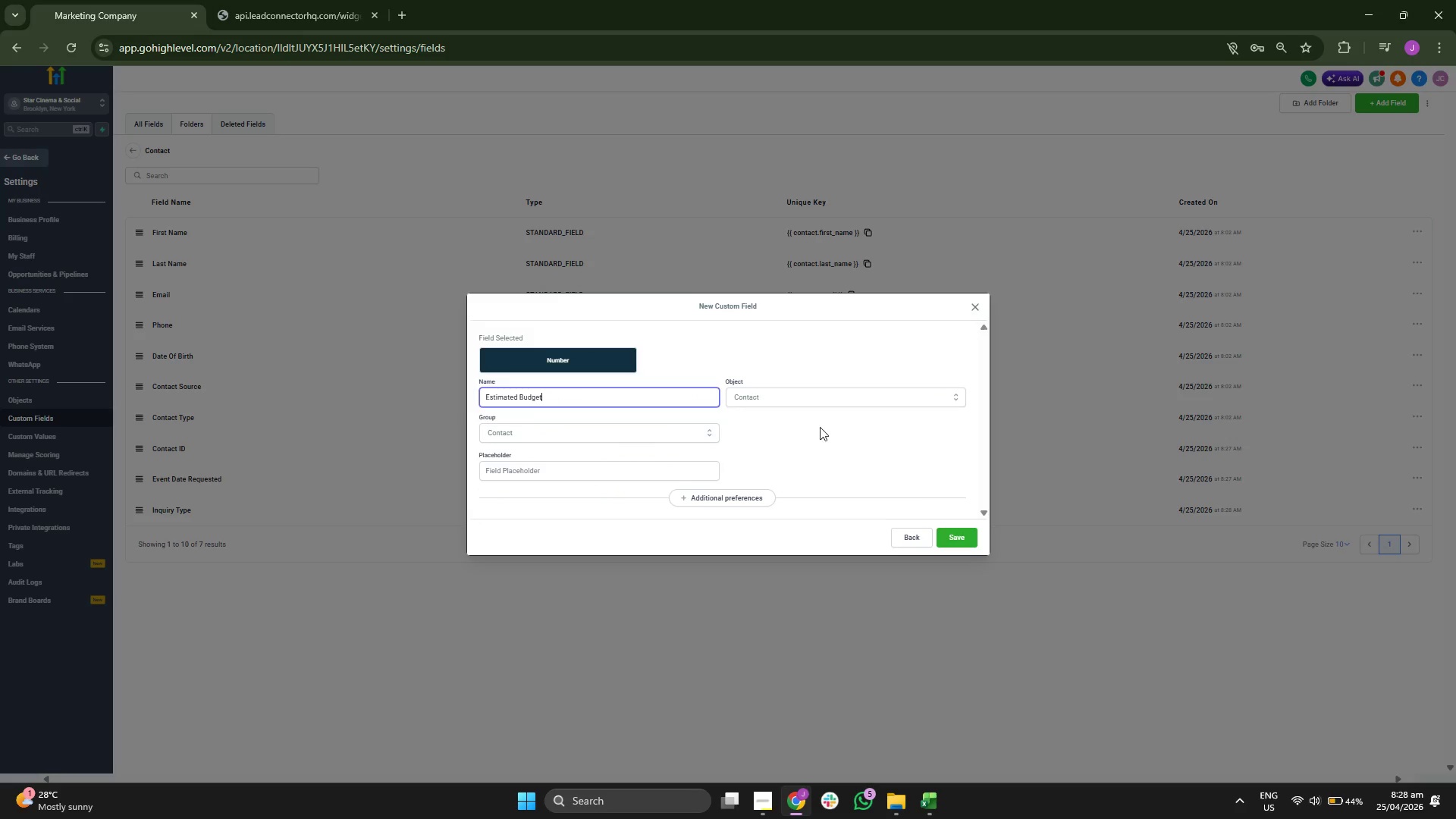 
left_click([826, 426])
 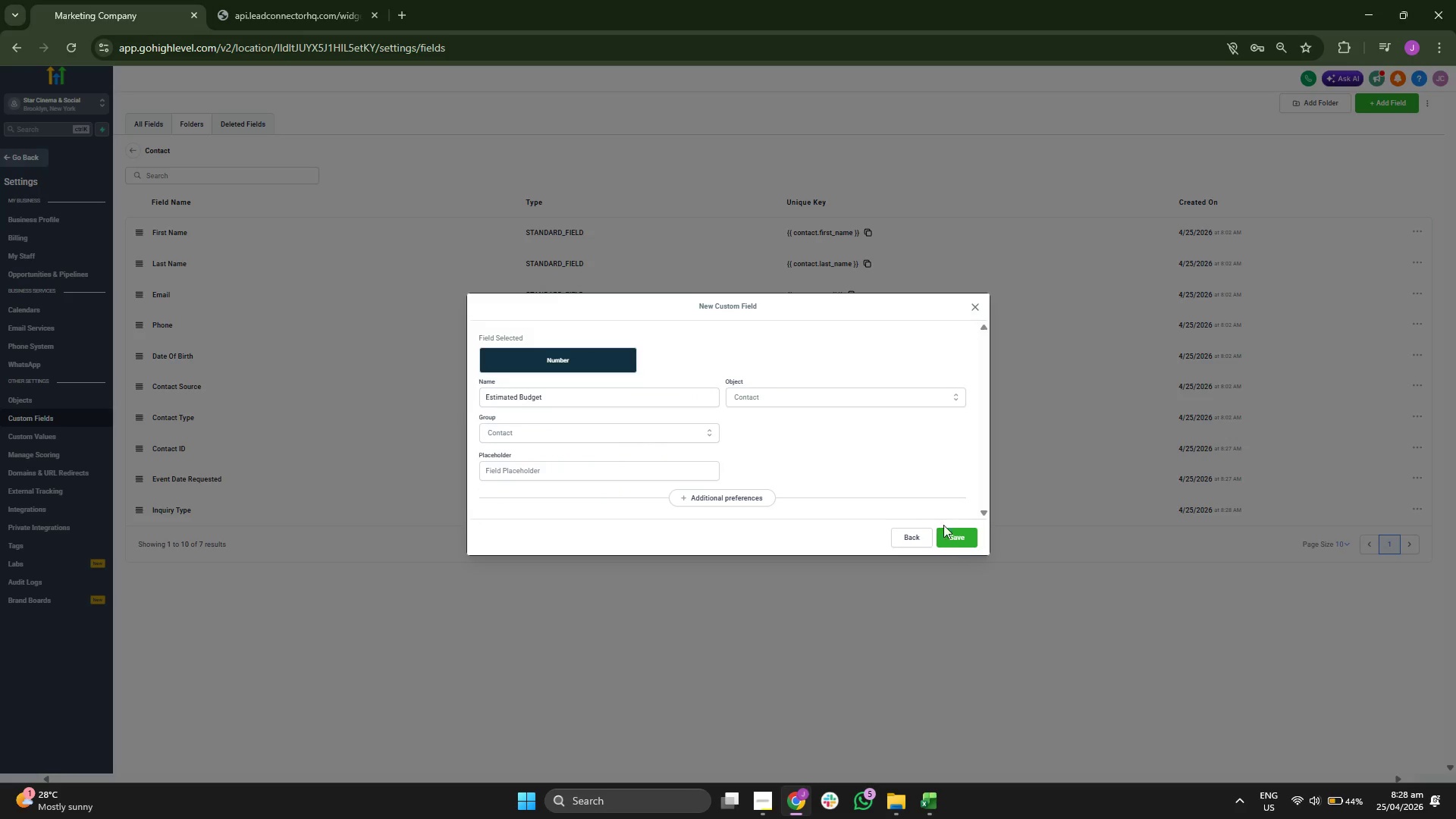 
left_click([952, 538])
 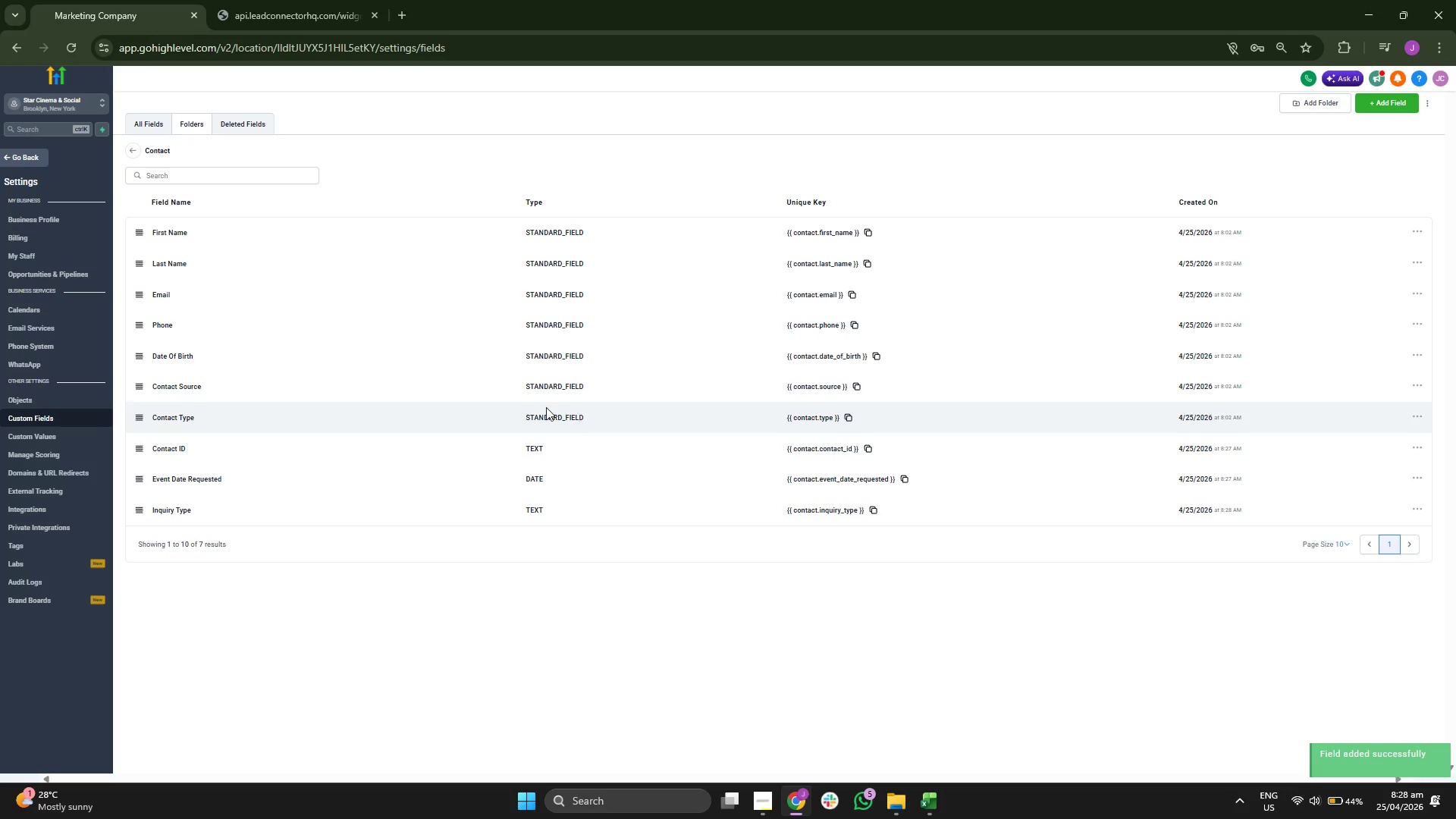 
left_click([155, 124])
 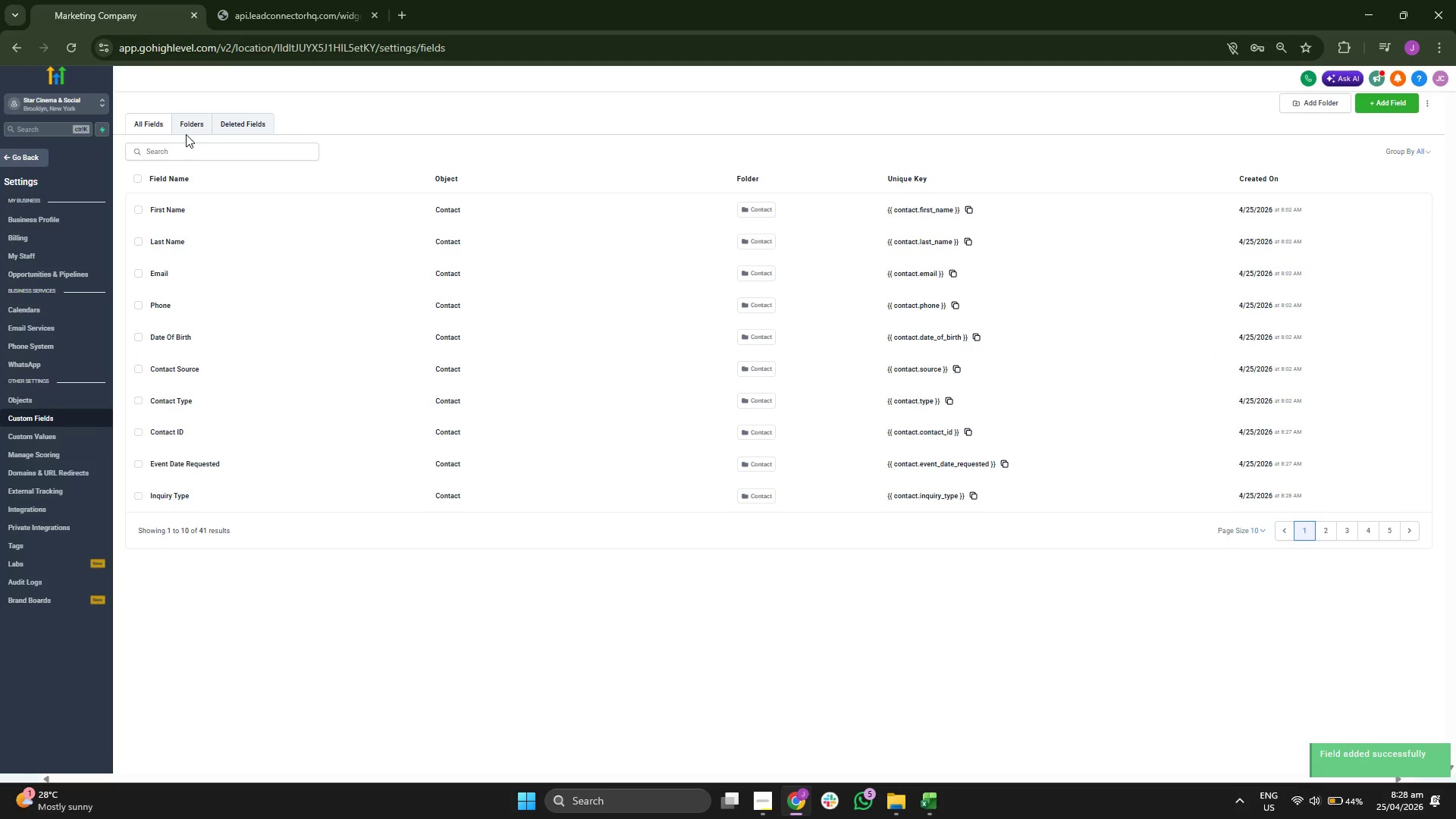 
double_click([193, 129])
 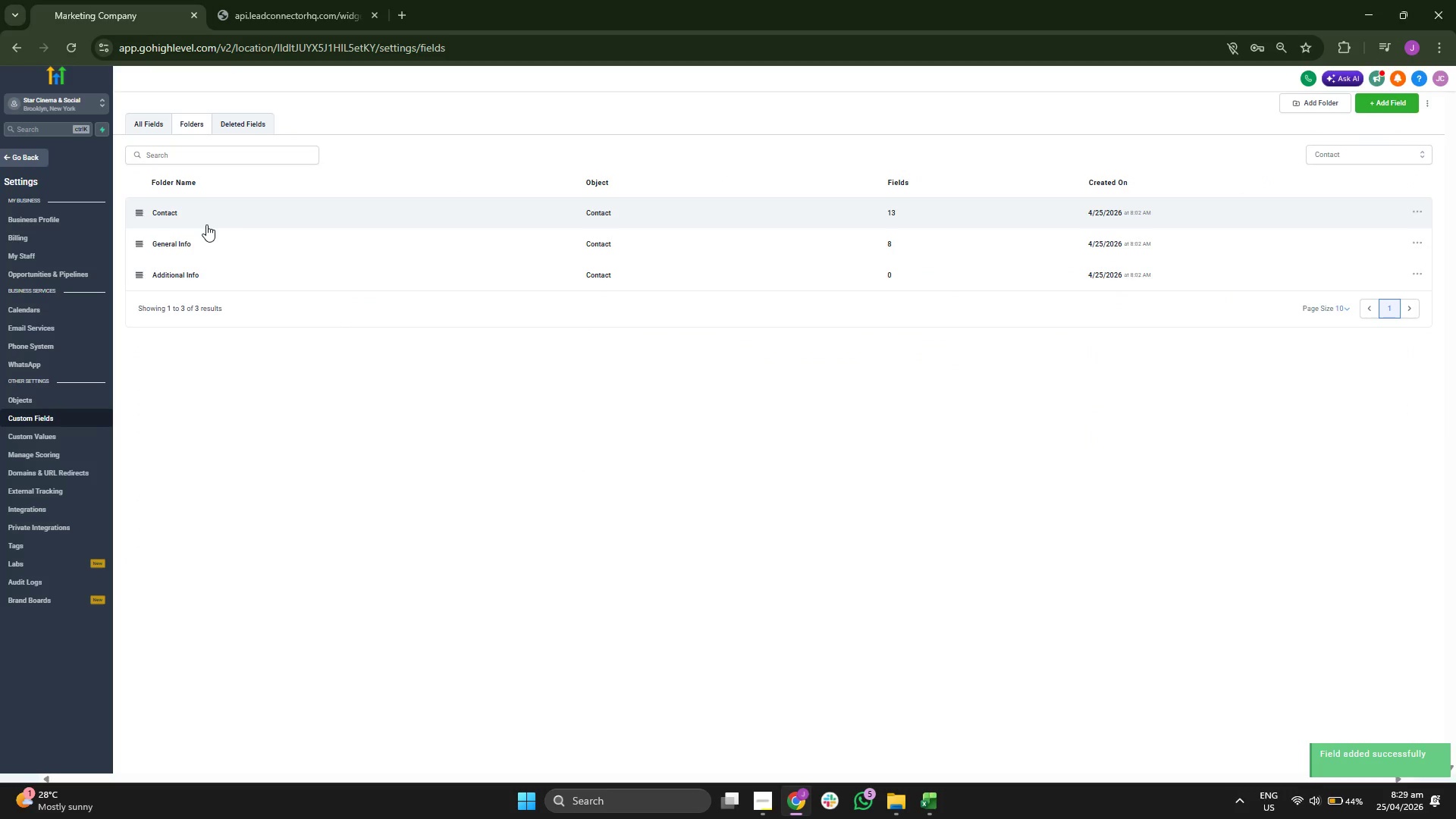 
left_click([206, 221])
 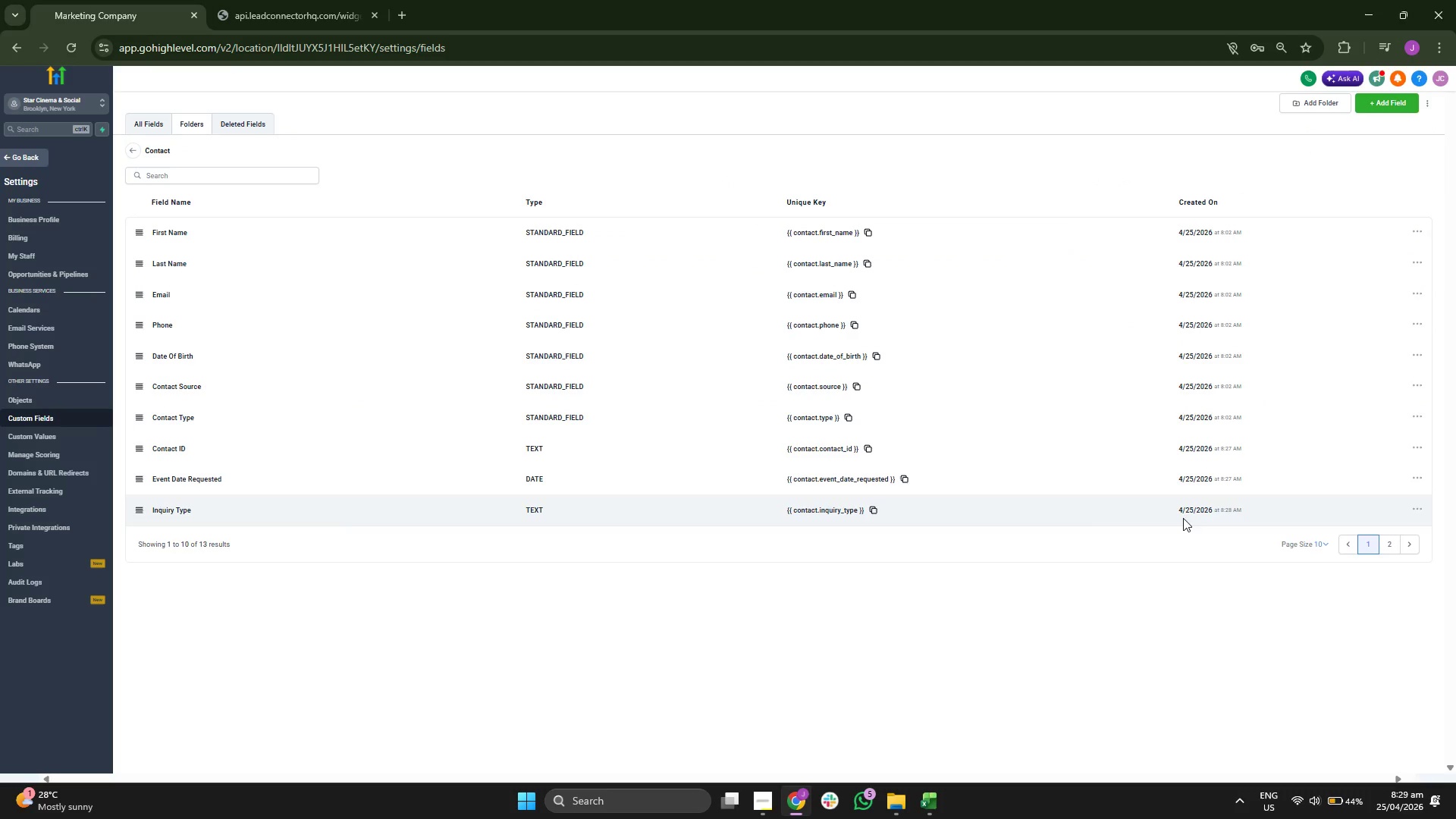 
left_click([1397, 550])
 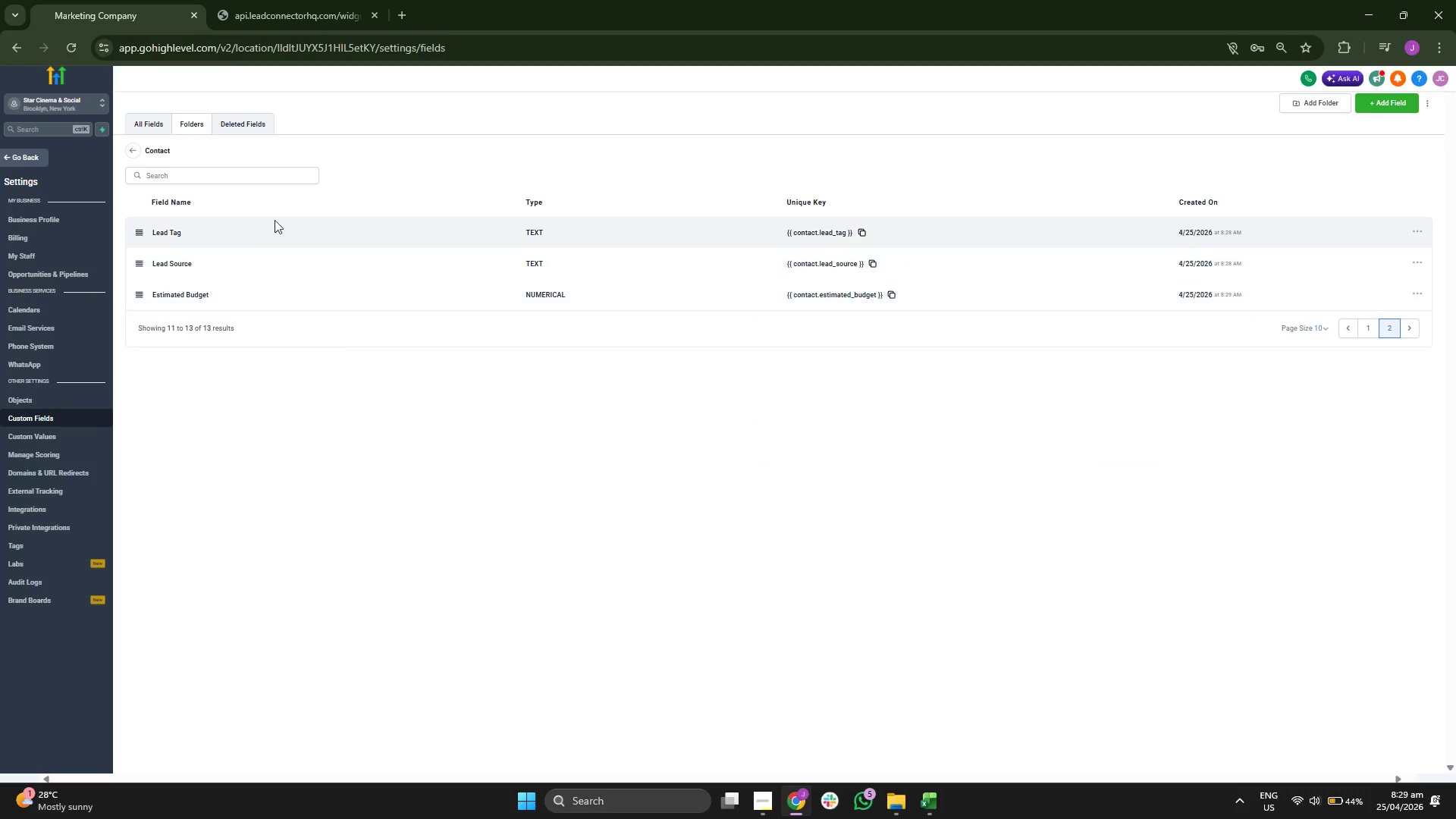 
left_click([129, 150])
 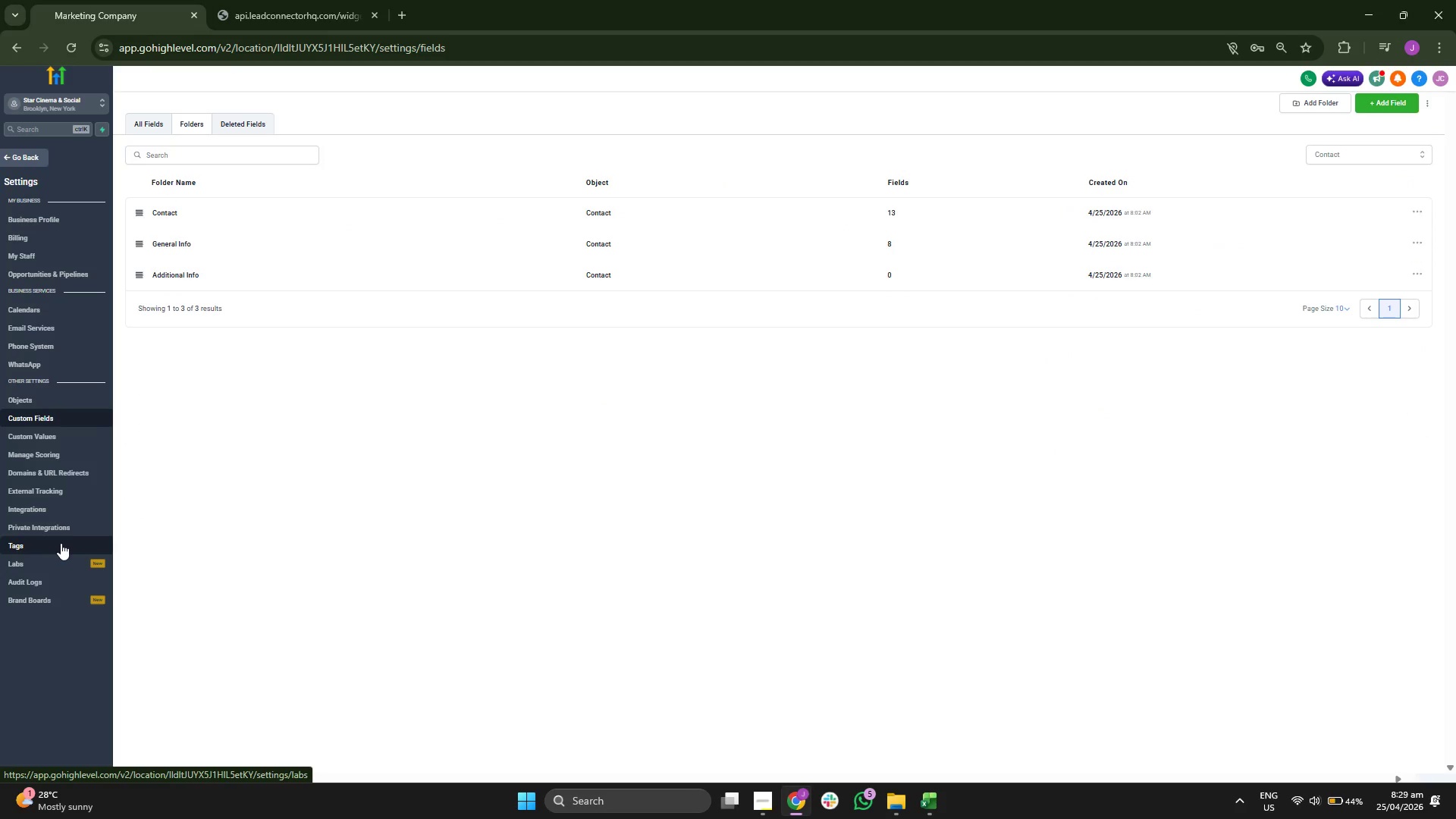 
left_click([61, 543])
 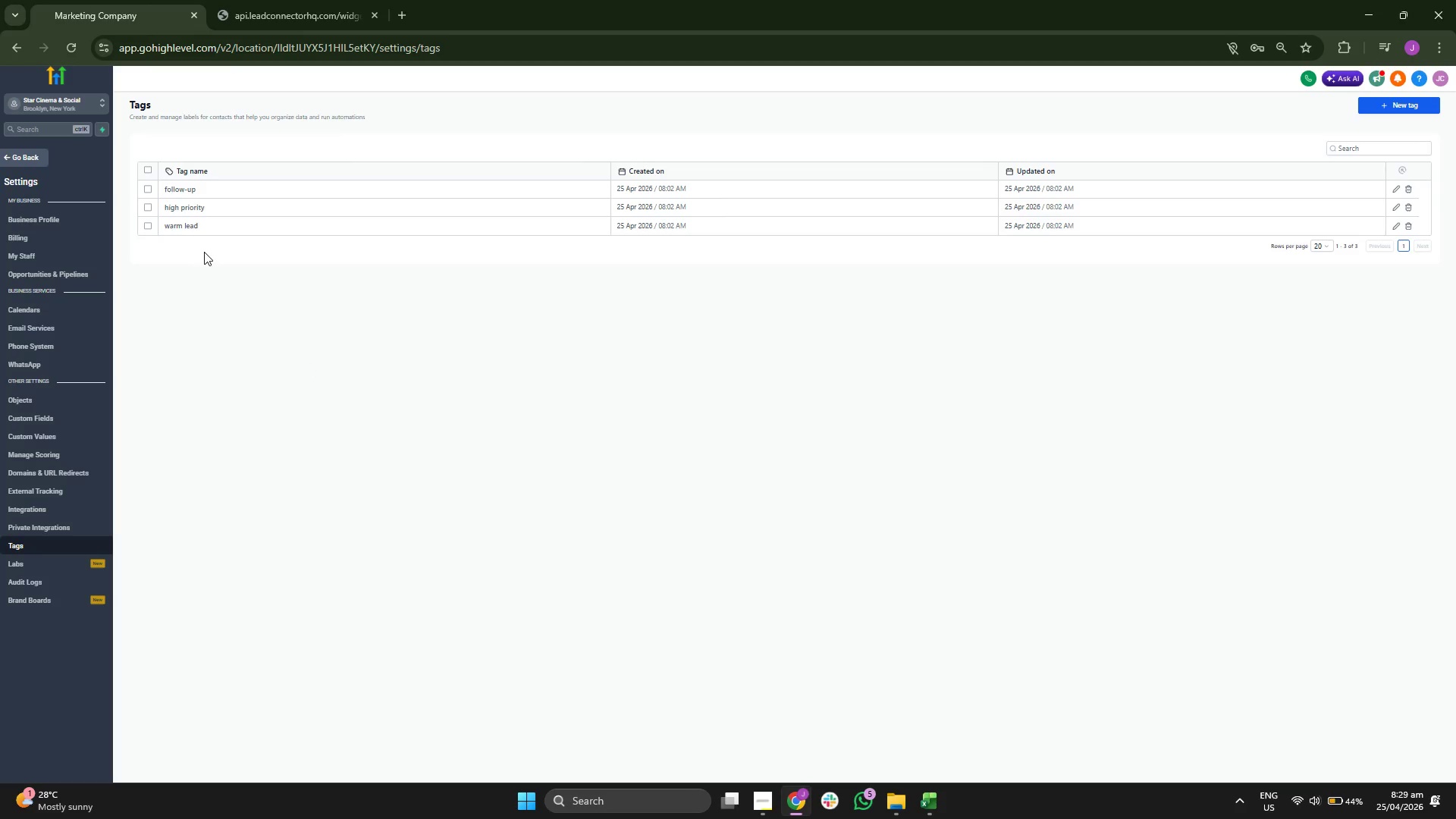 
left_click([148, 188])
 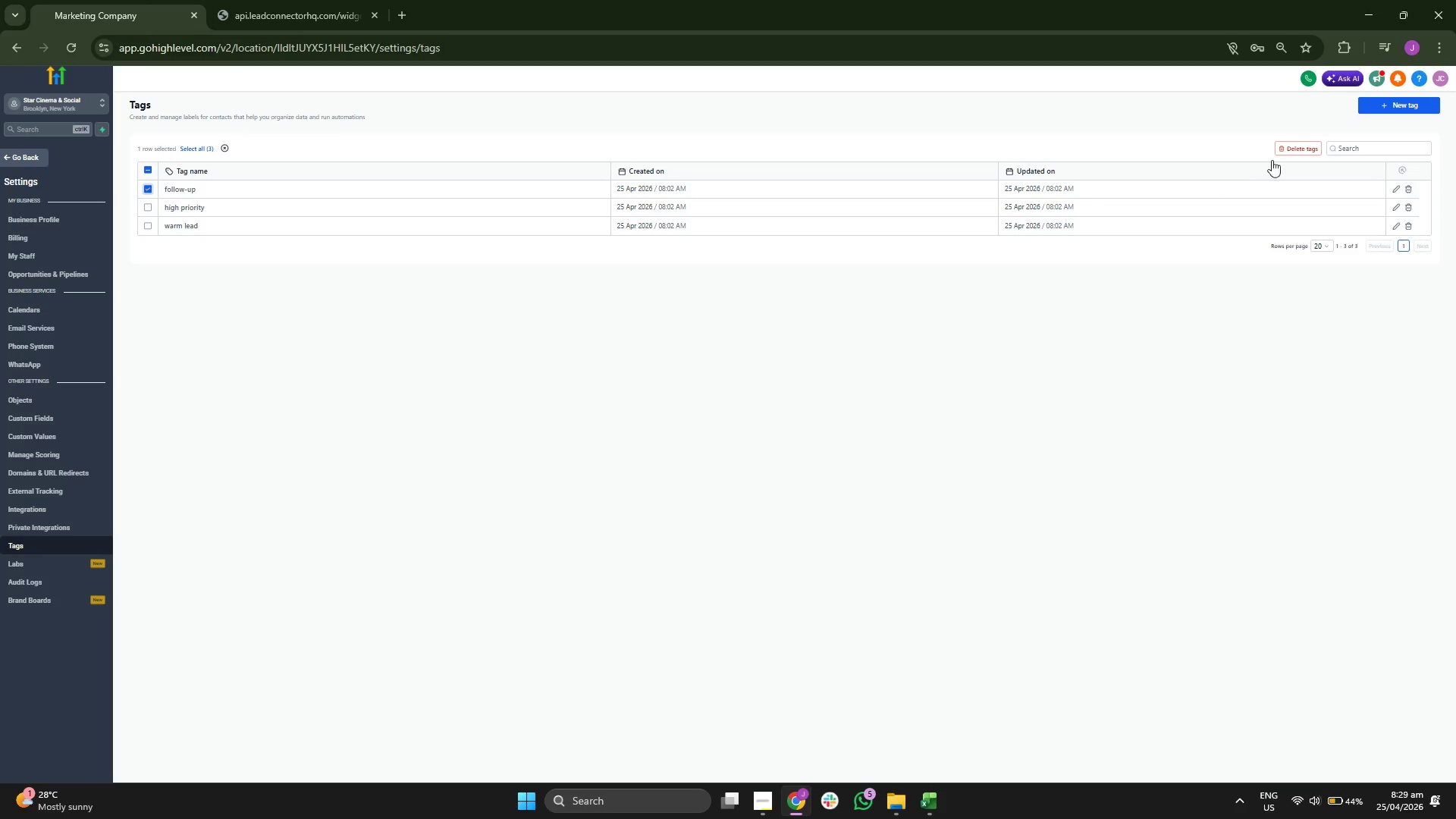 
left_click([1296, 151])
 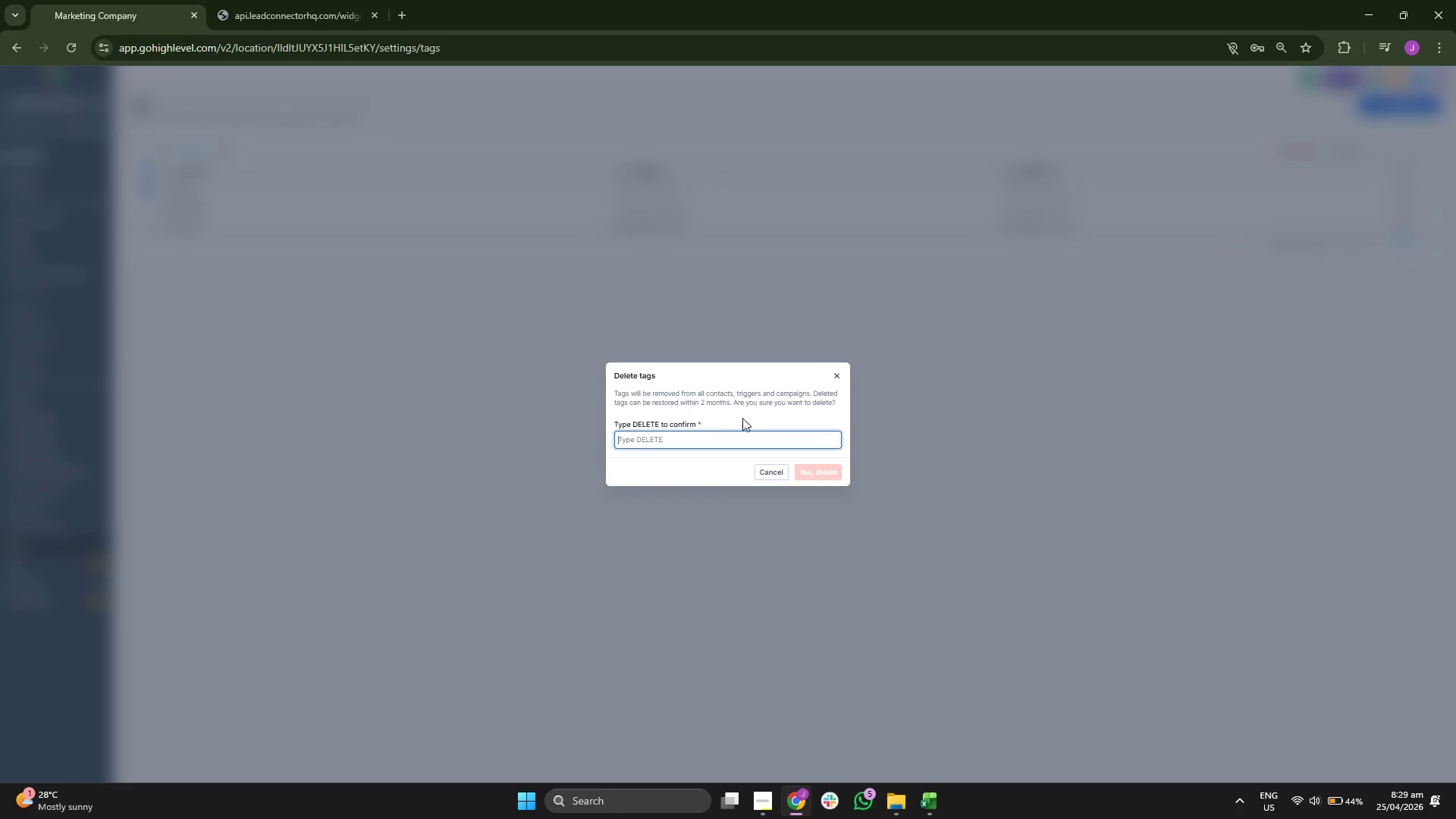 
type(de)
key(Backspace)
key(Backspace)
type(DELETE)
 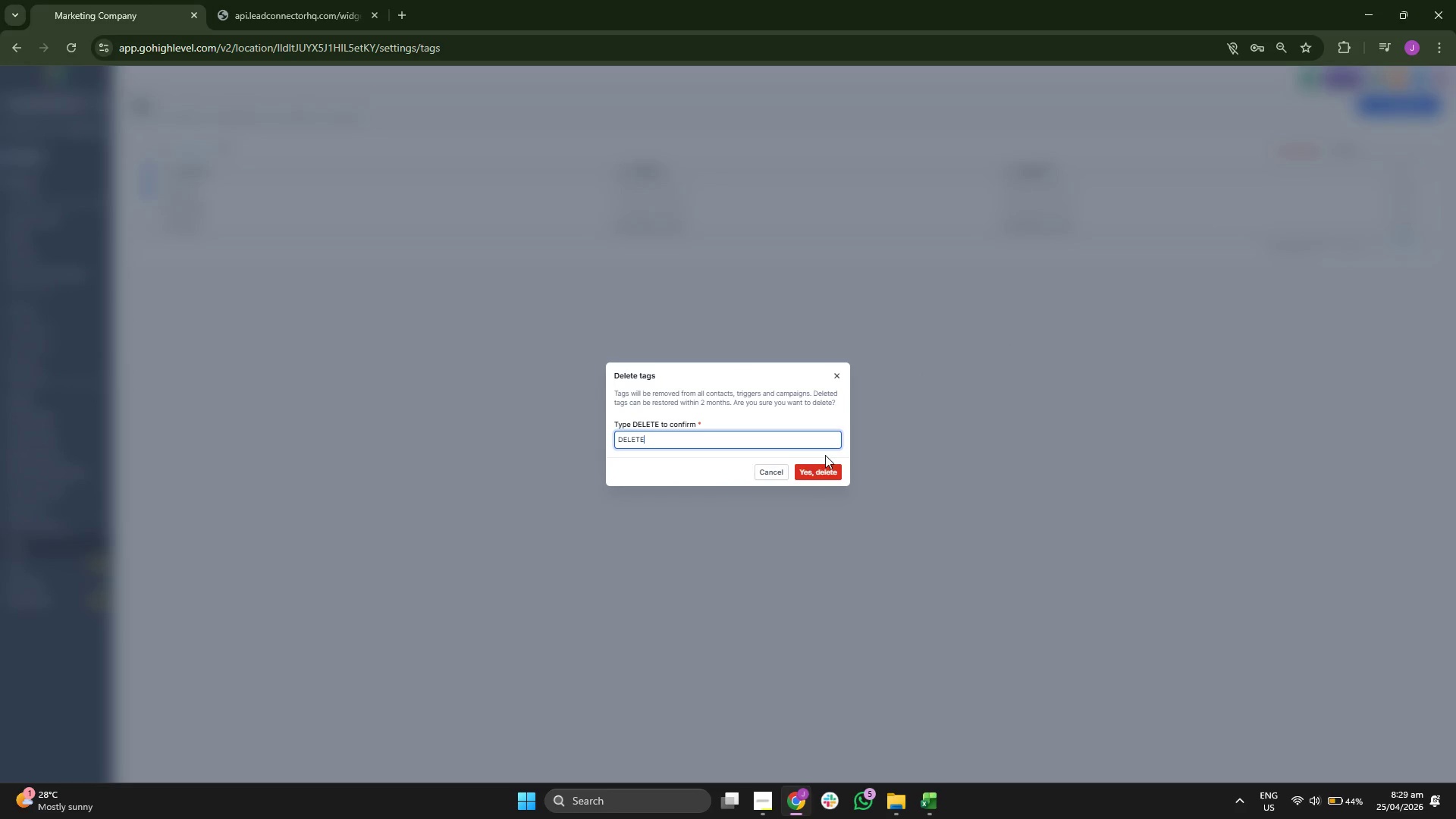 
left_click([821, 474])
 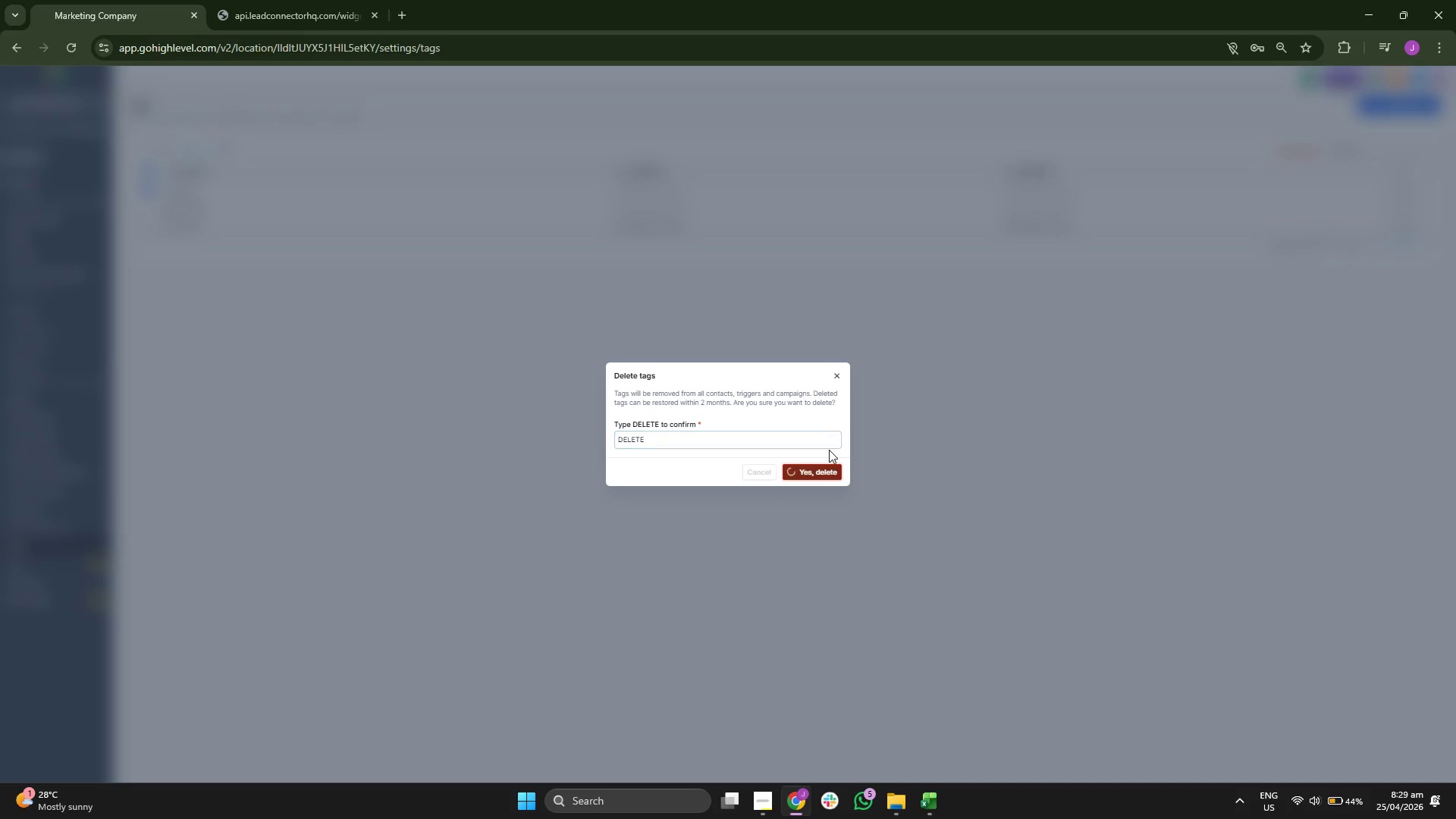 
wait(8.98)
 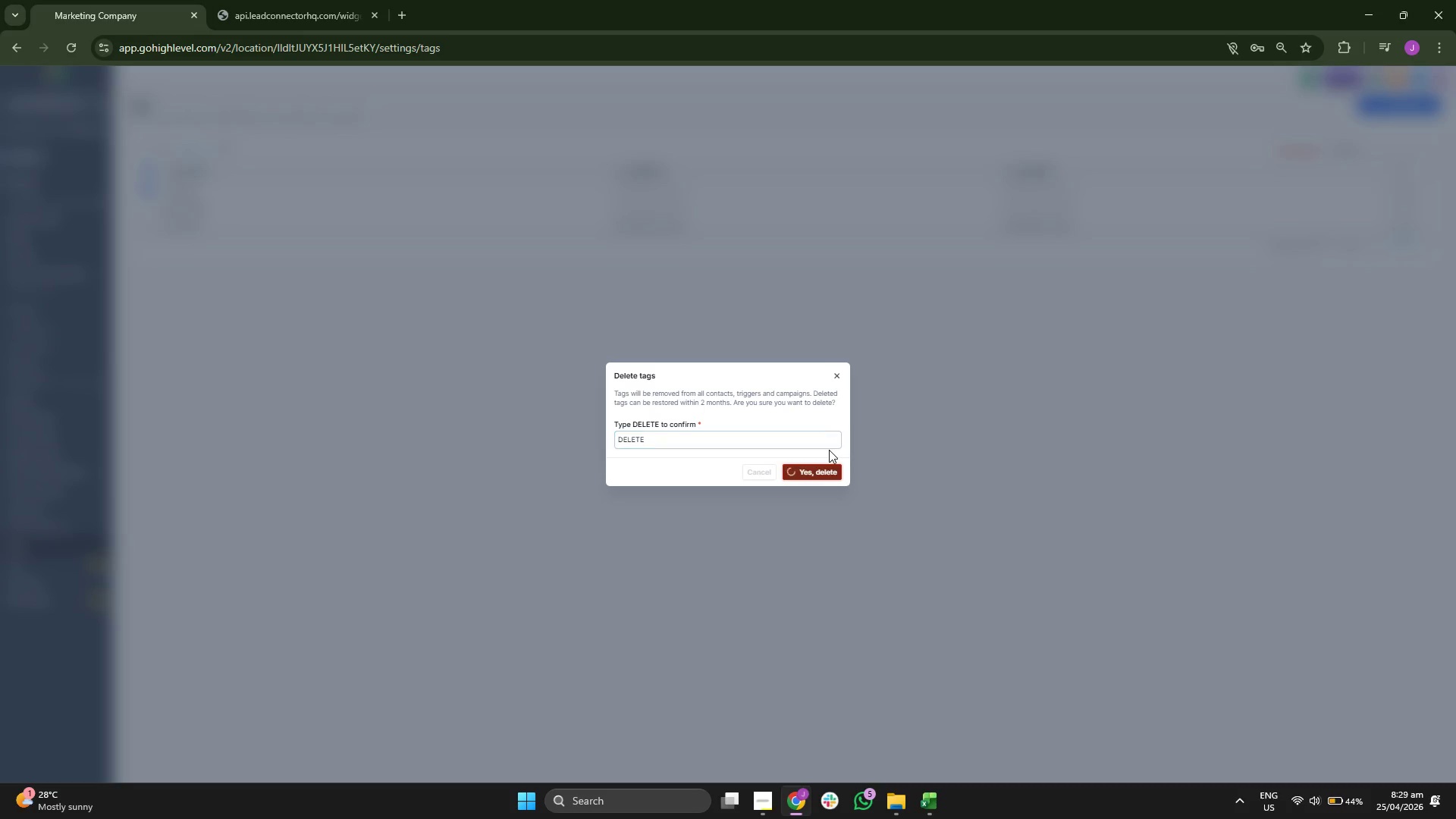 
left_click([148, 187])
 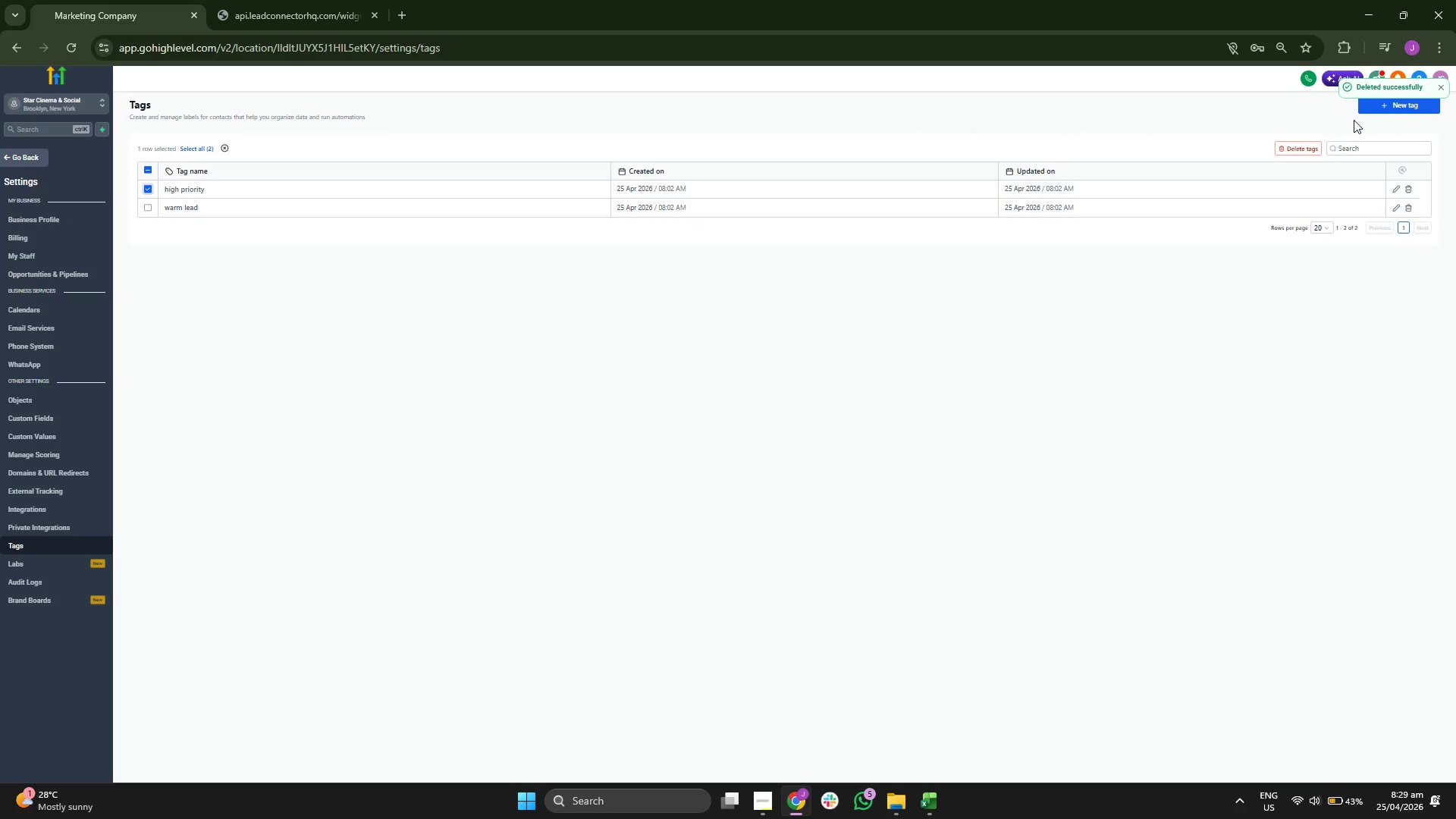 
left_click([1376, 112])
 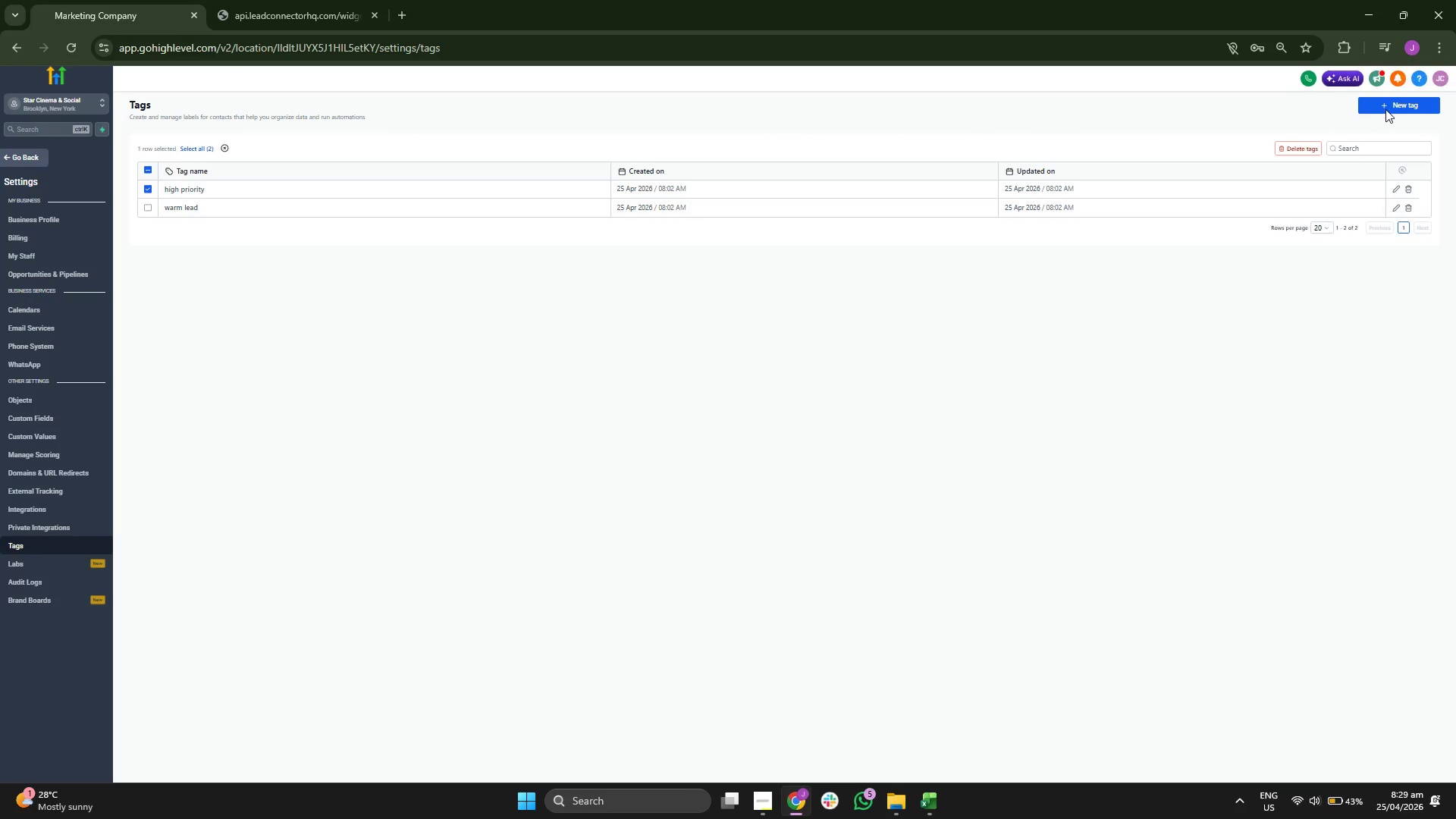 
left_click([1387, 109])
 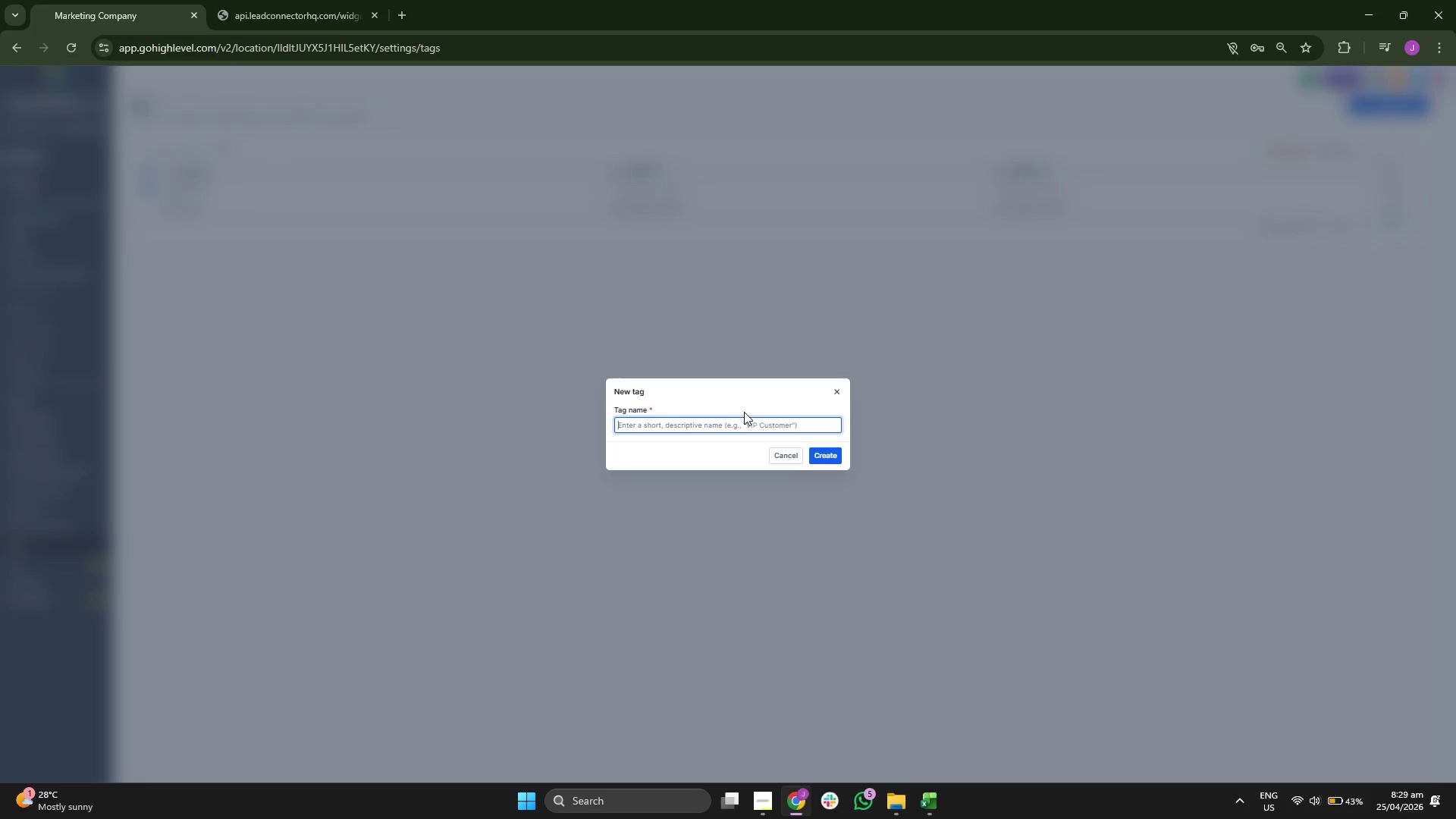 
type(DELETE)
 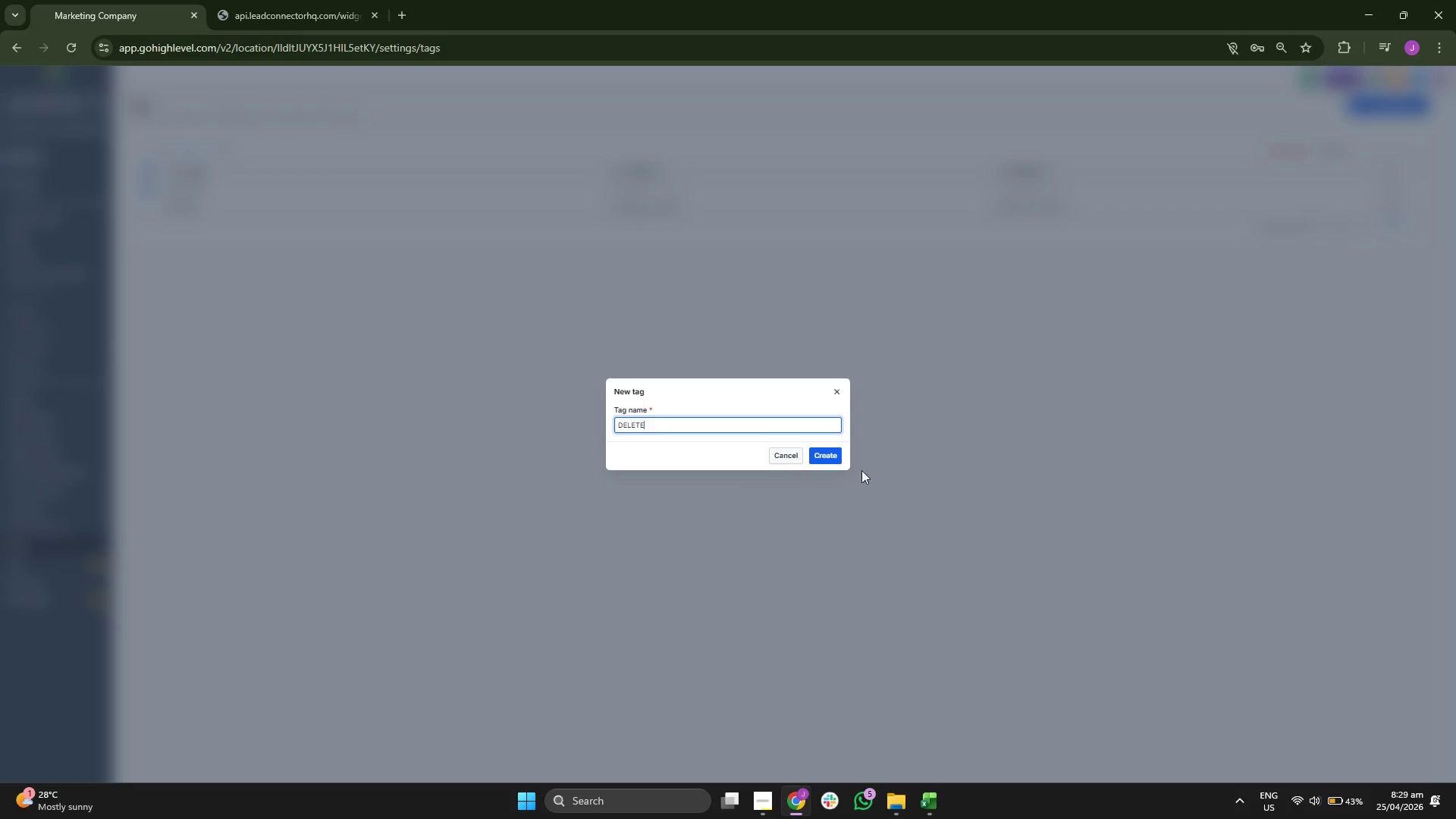 
left_click([827, 454])
 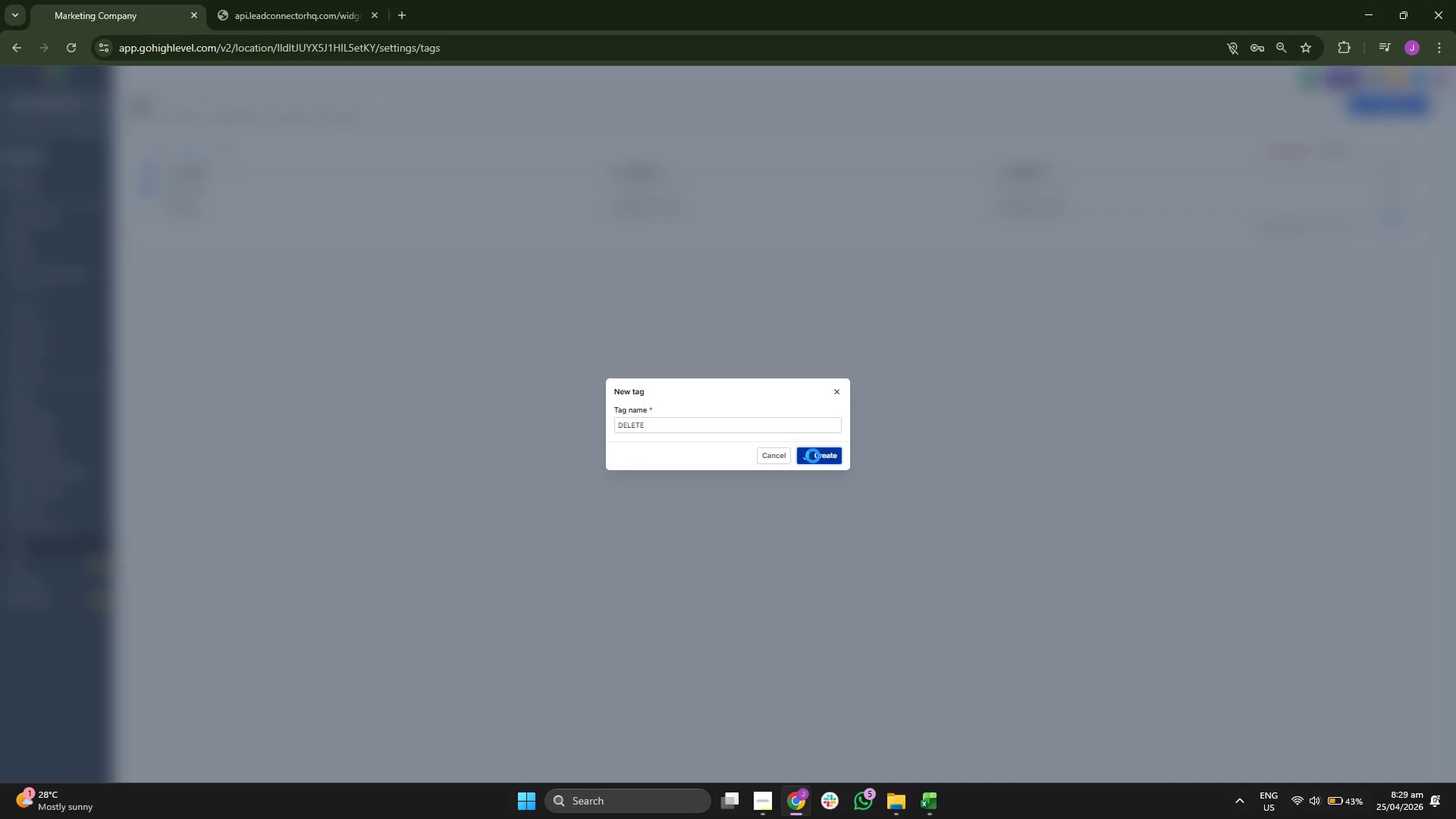 
wait(9.72)
 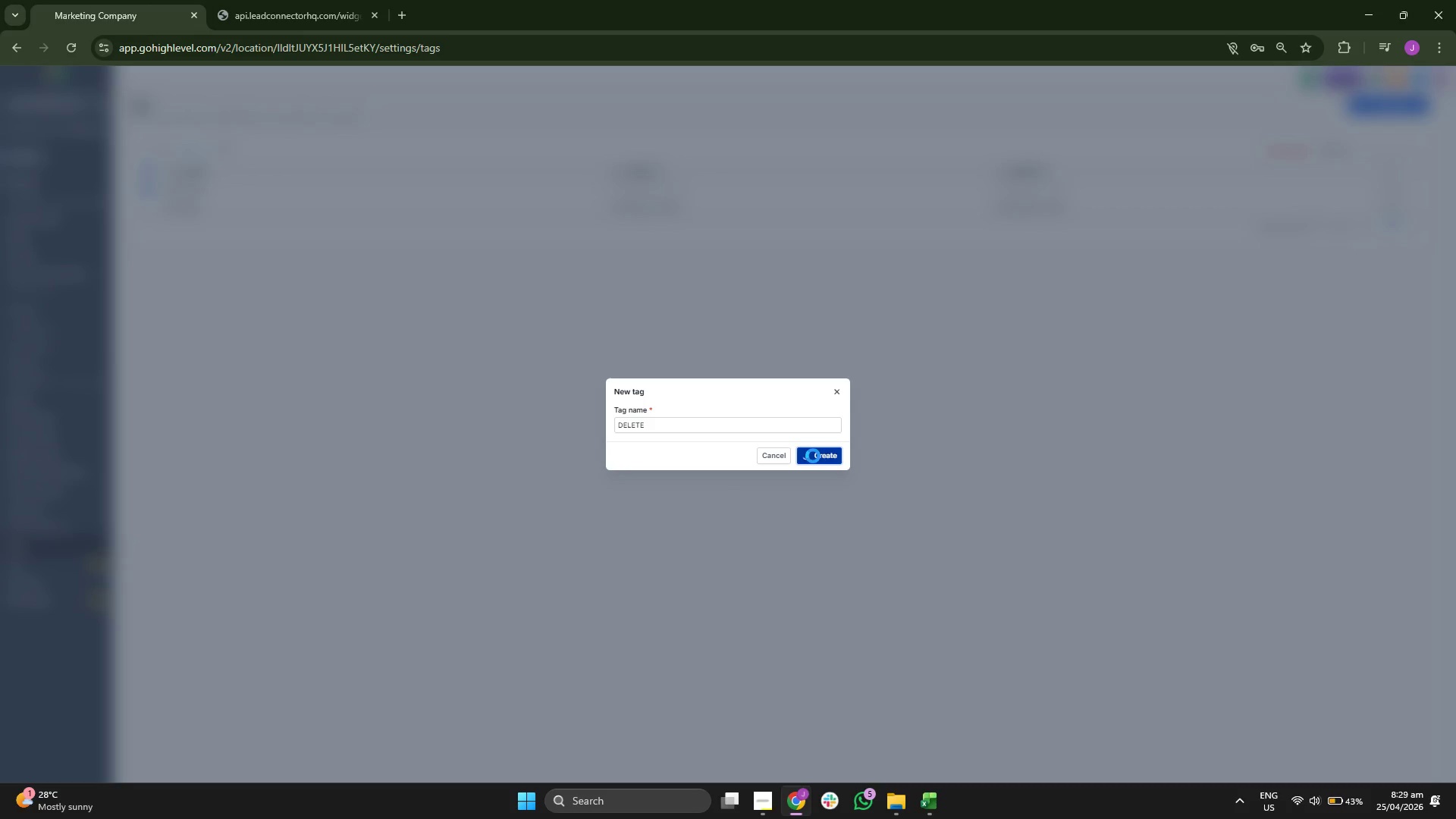 
left_click([149, 225])
 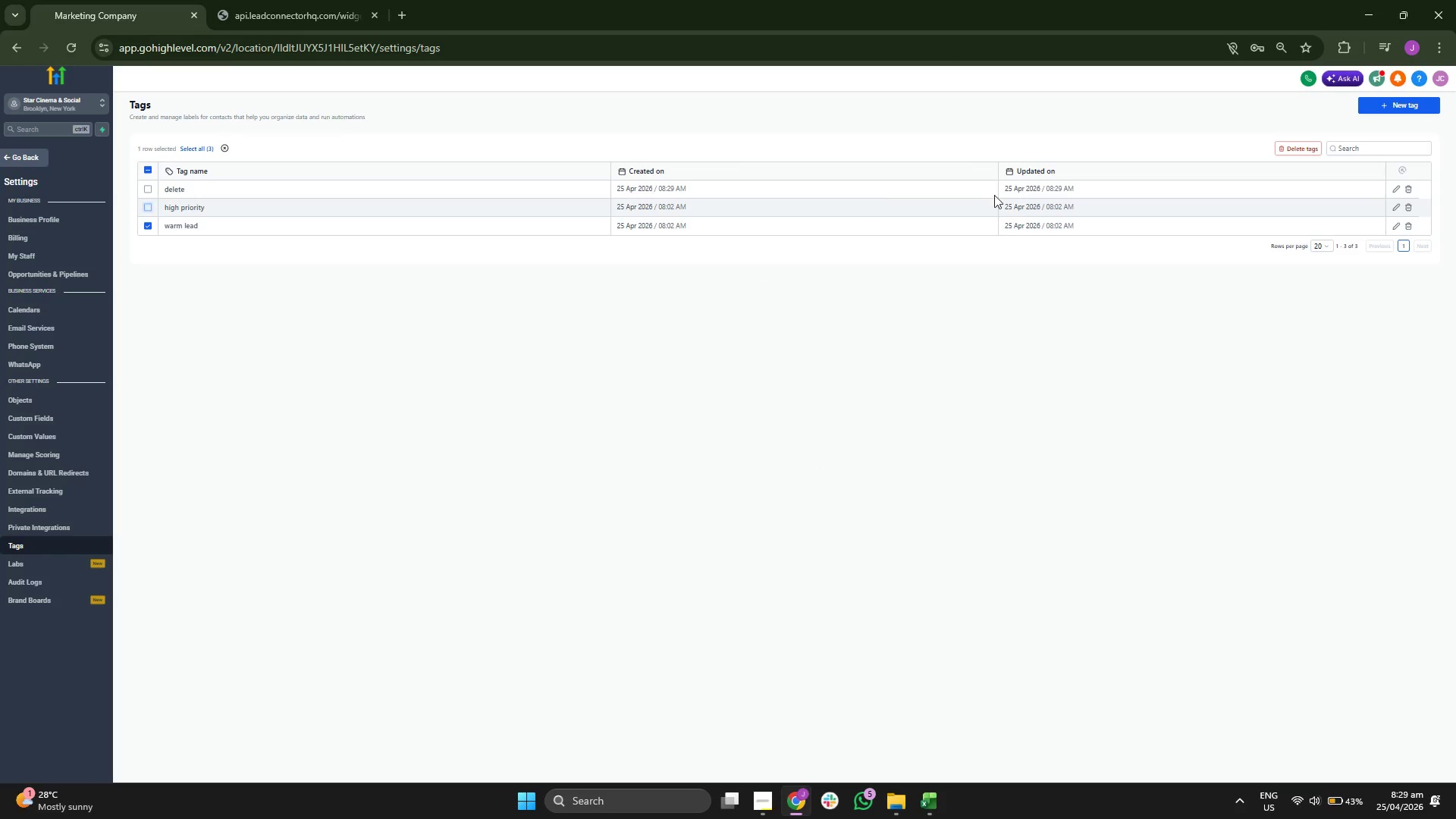 
left_click([1310, 150])
 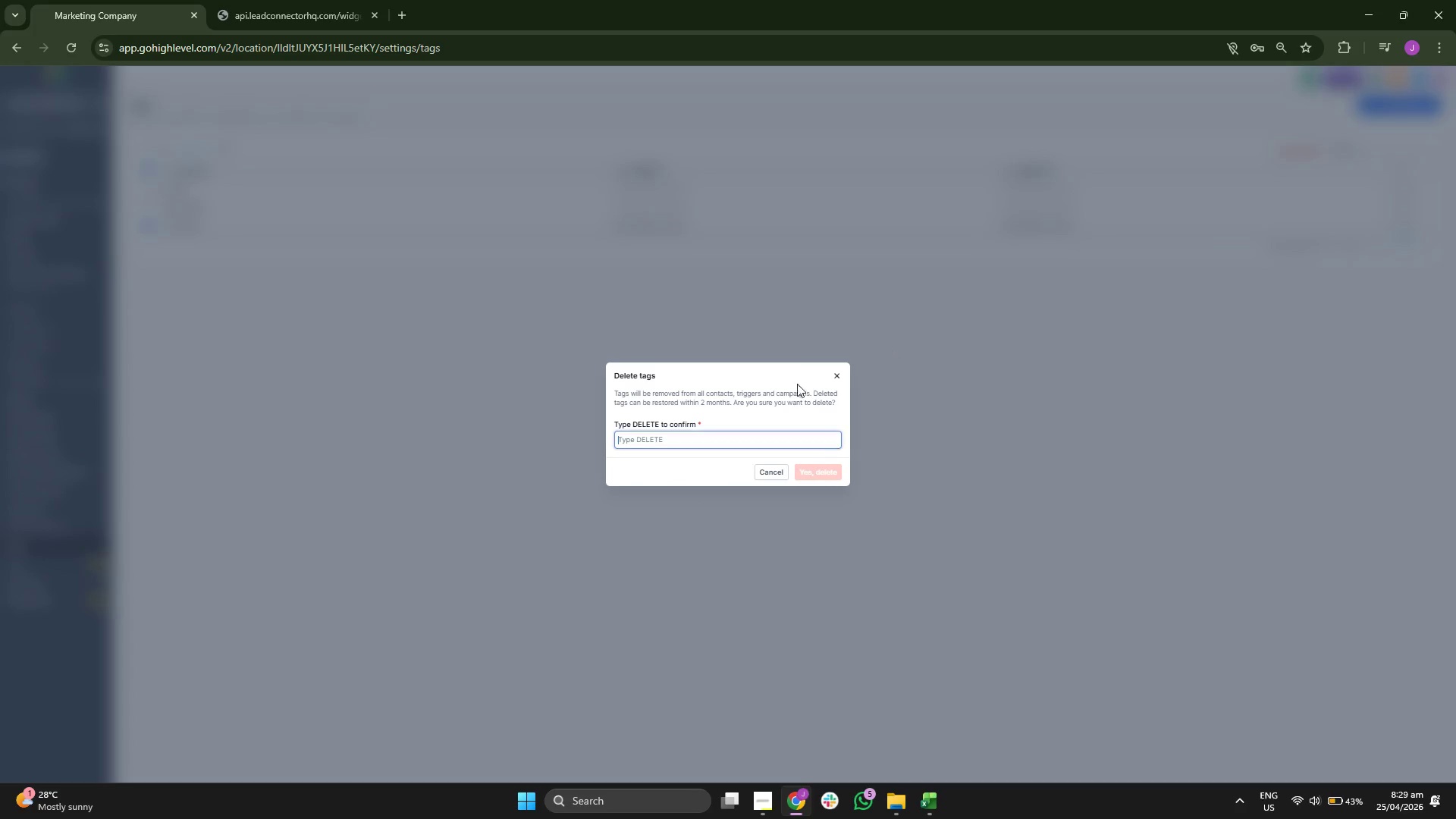 
type(DELETE)
 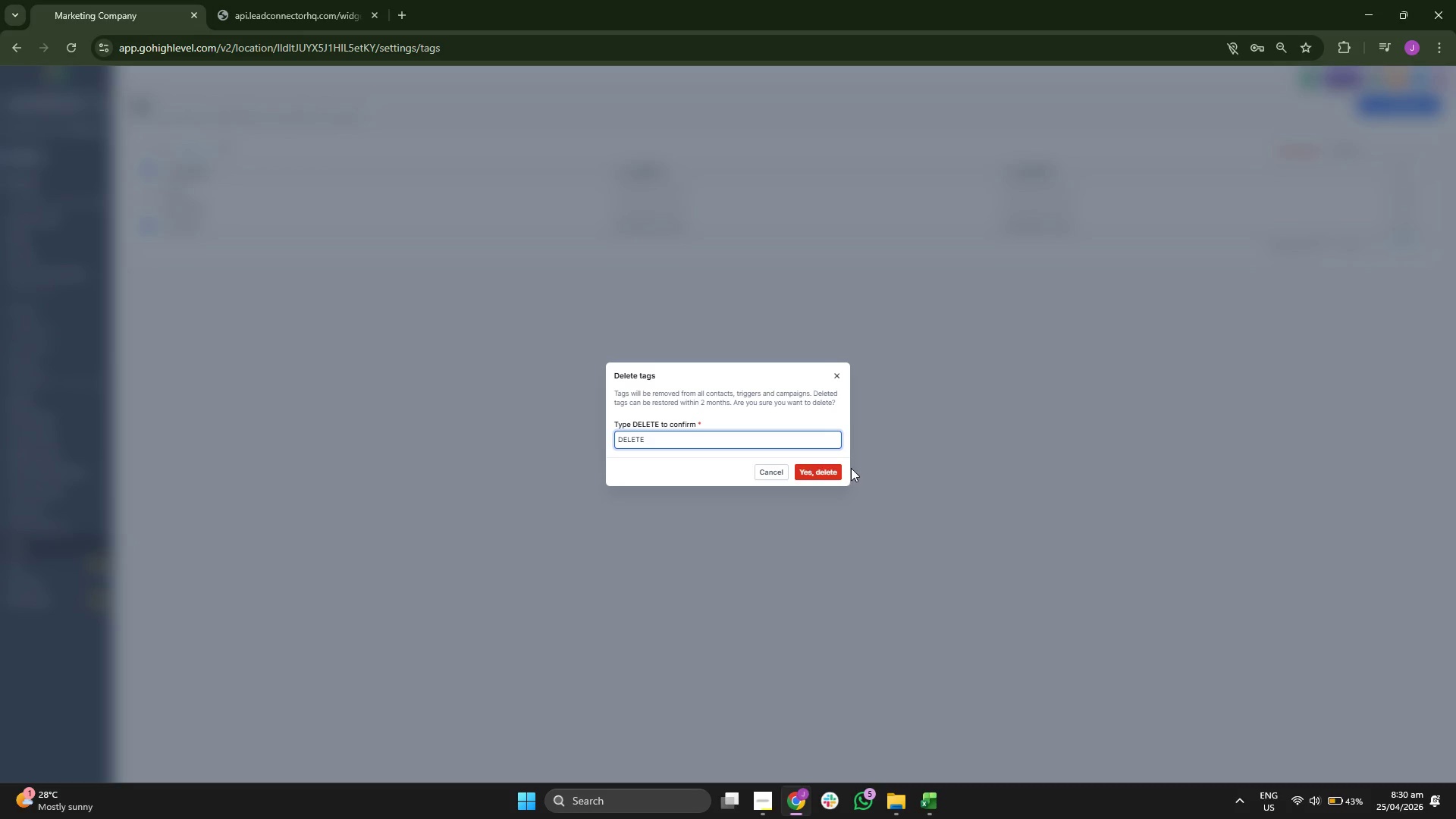 
left_click([817, 472])
 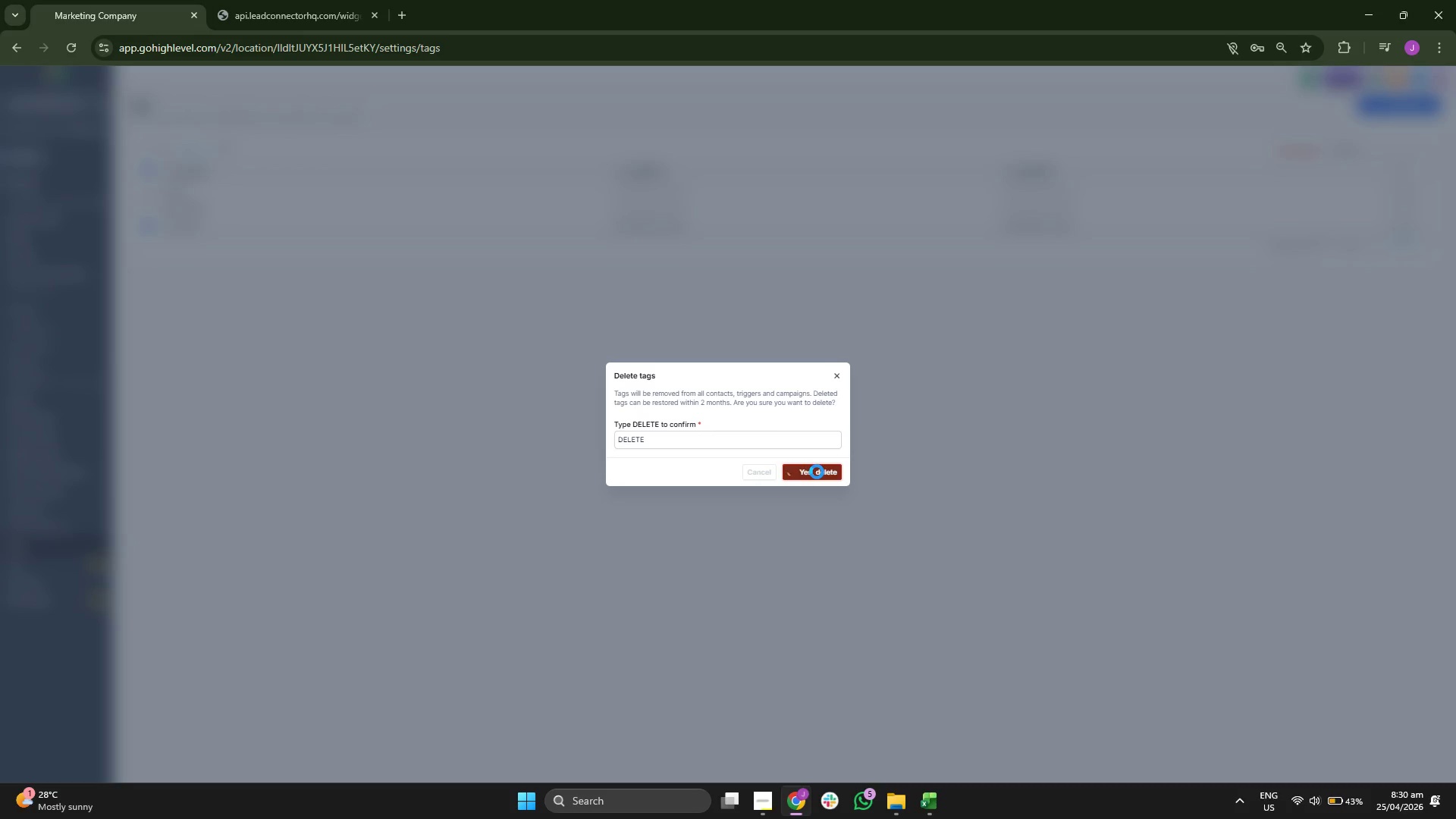 
wait(9.75)
 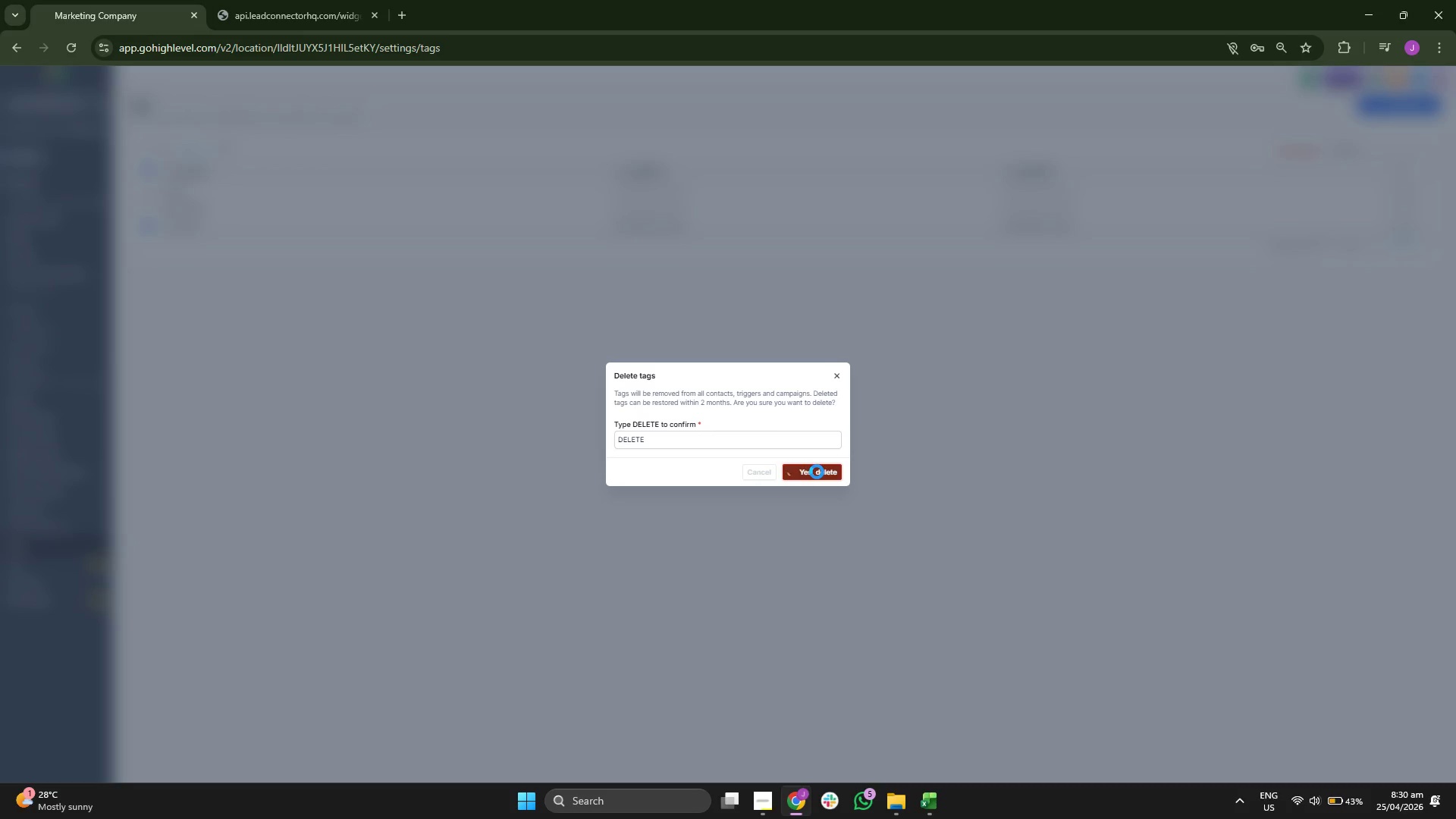 
double_click([148, 209])
 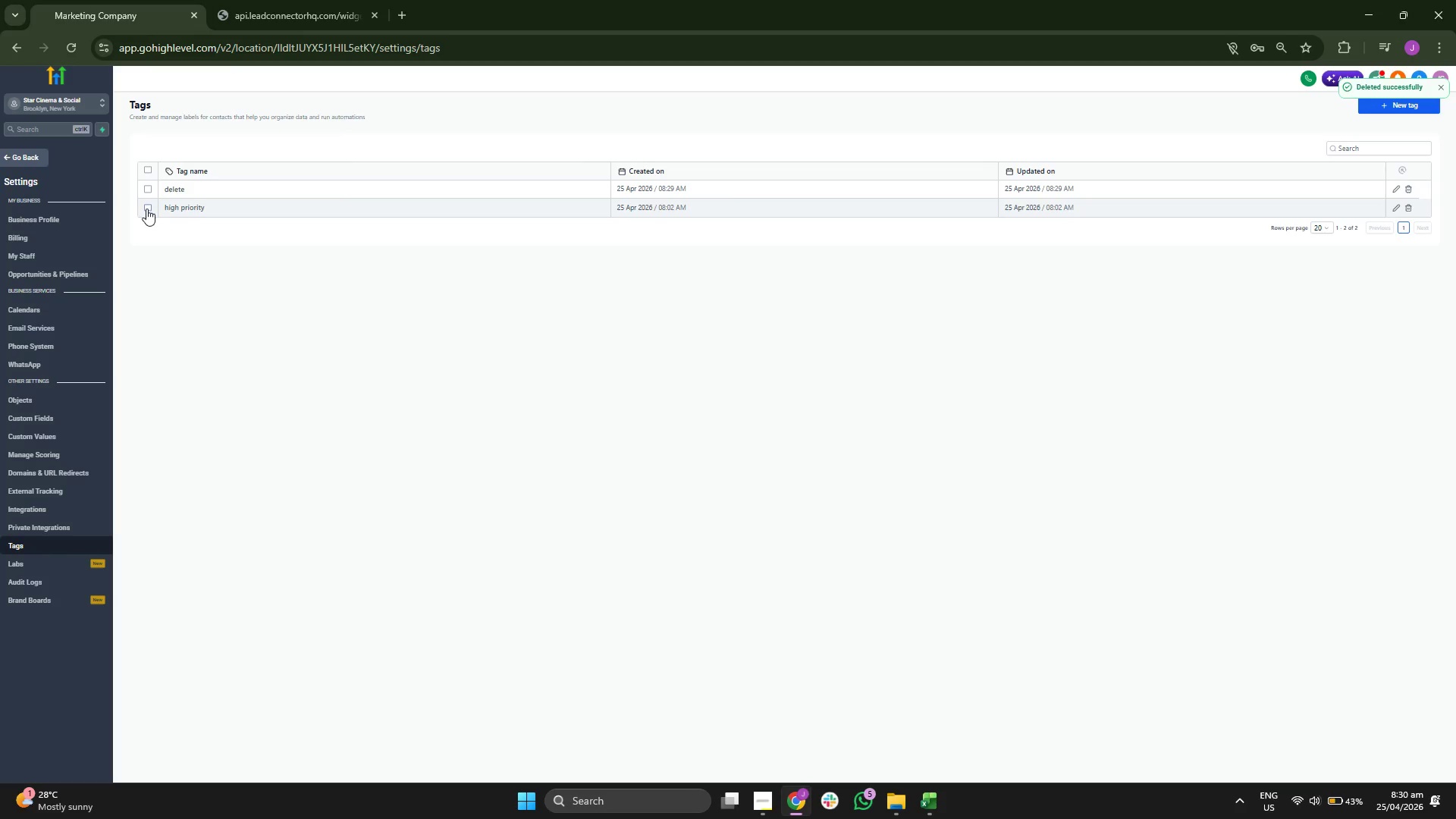 
left_click([146, 209])
 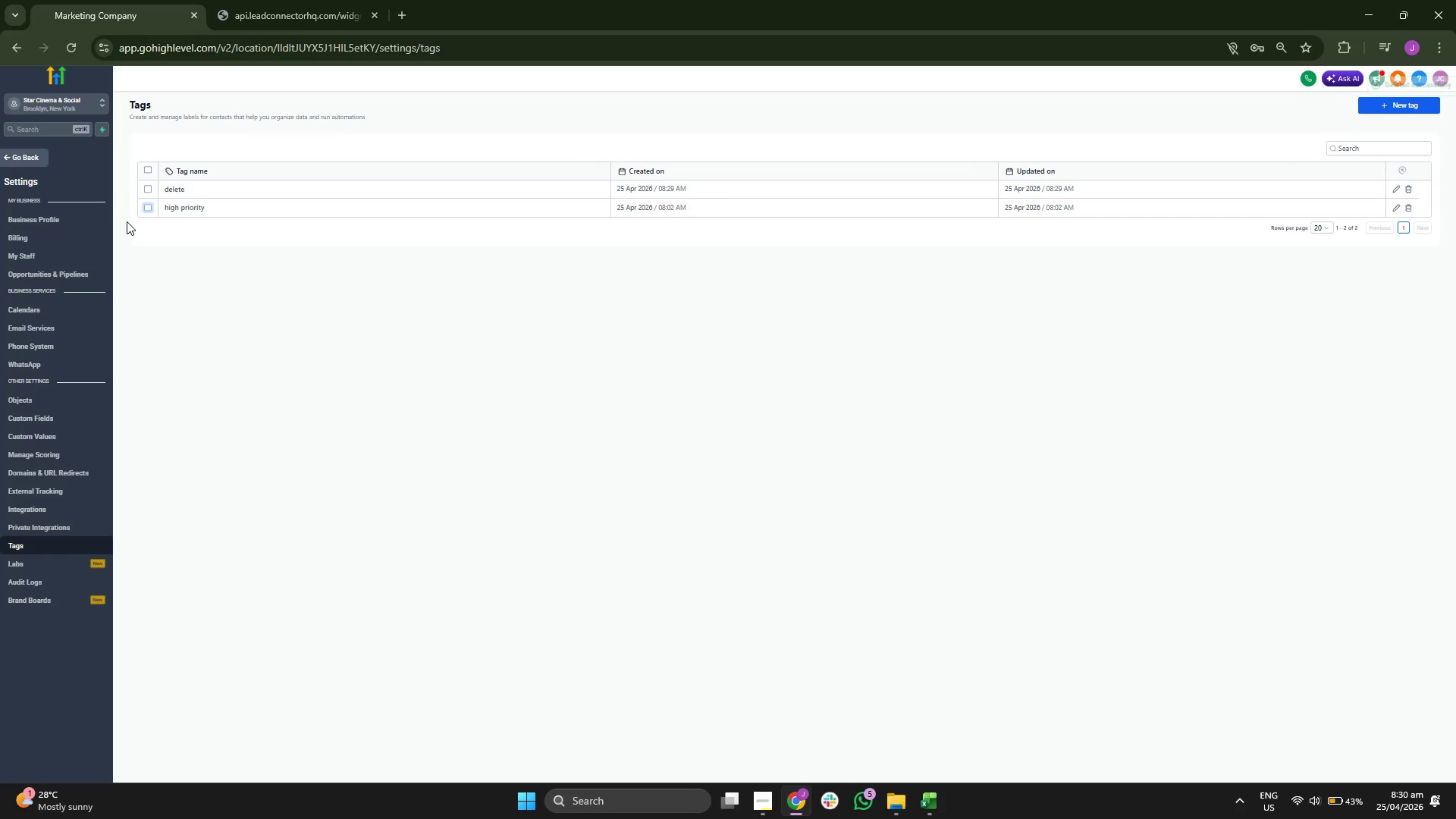 
left_click([149, 207])
 